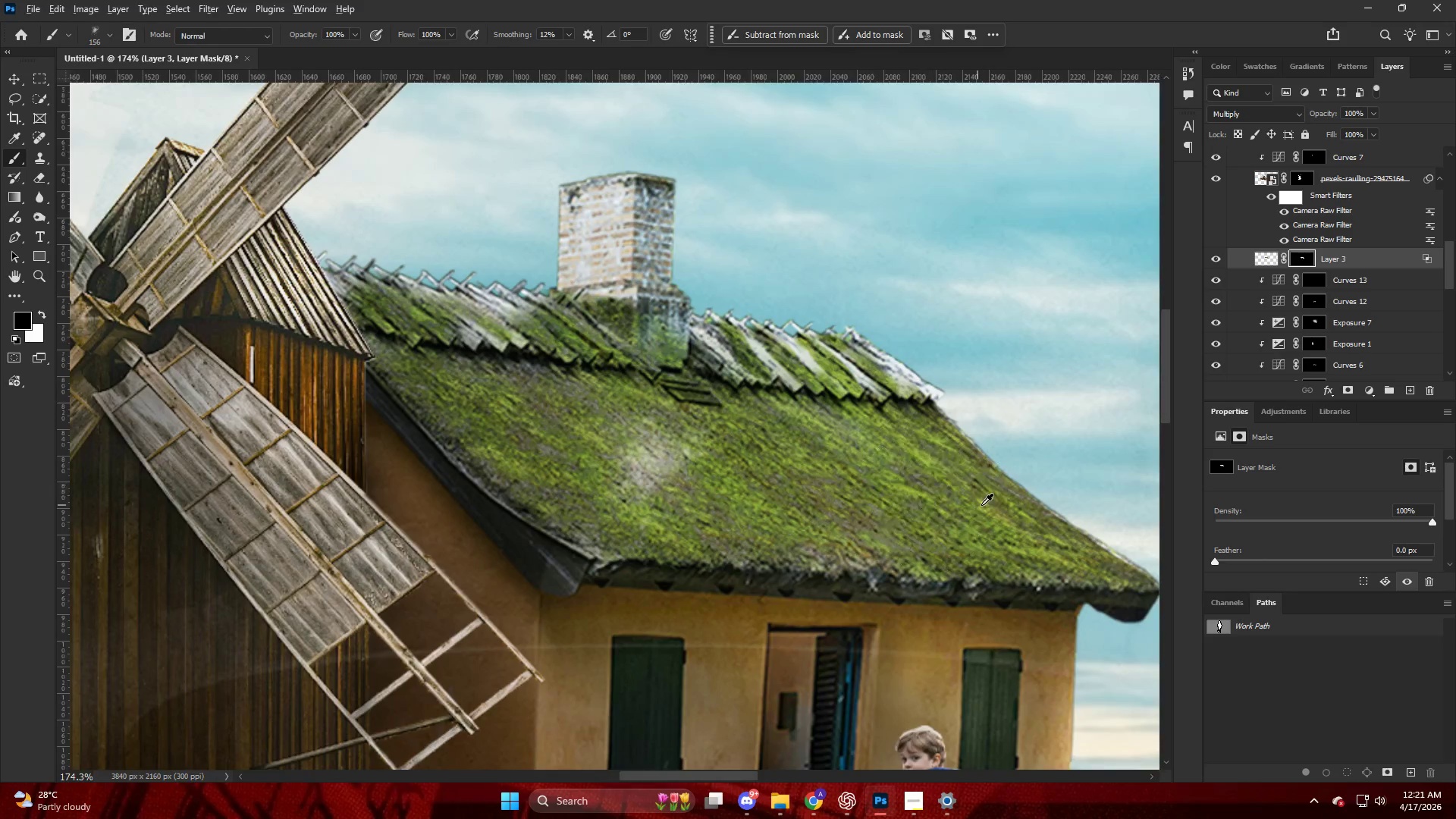 
key(Control+ControlLeft)
 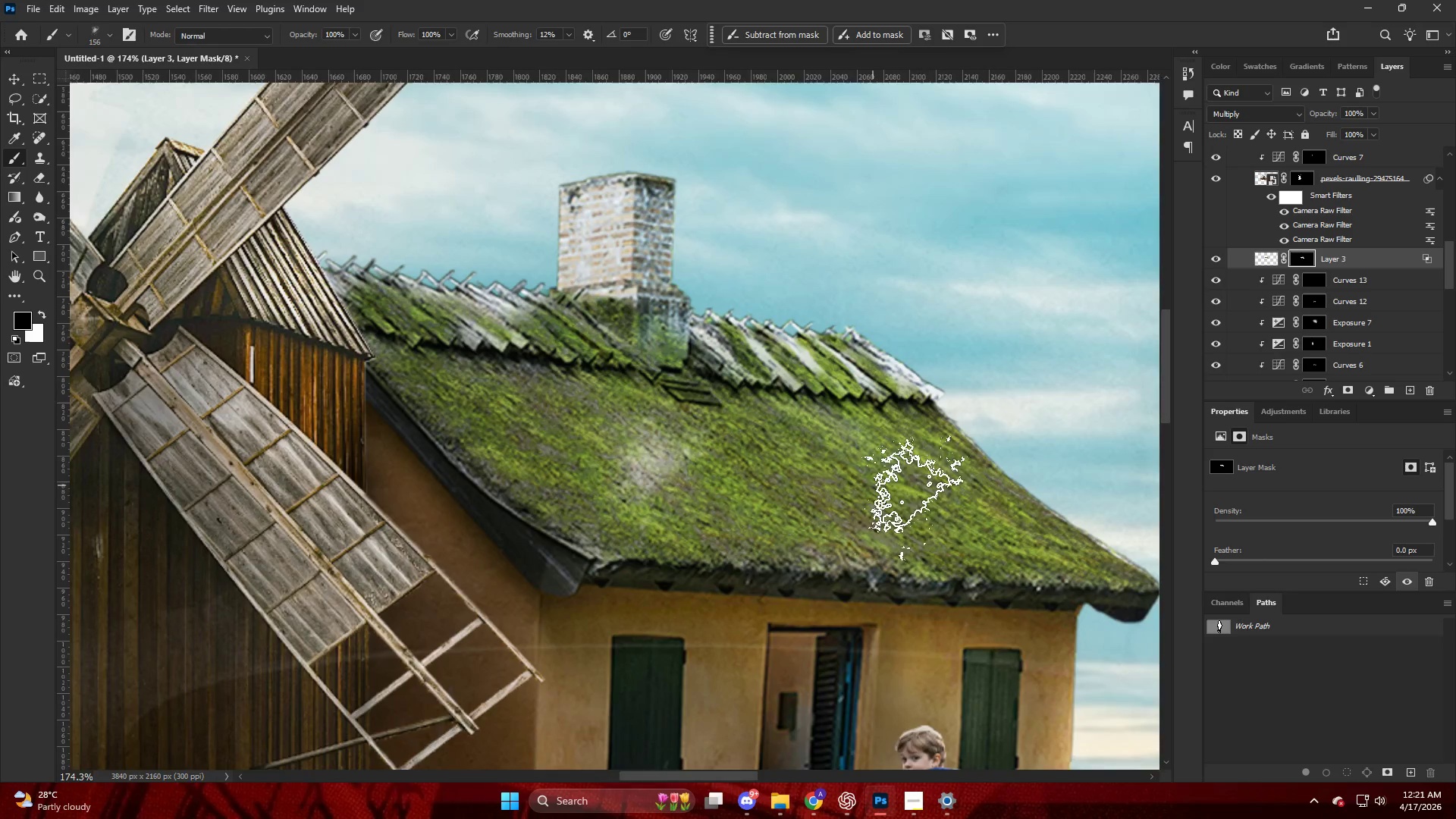 
hold_key(key=AltLeft, duration=0.52)
scroll: coordinate [996, 506], scroll_direction: down, amount: 12.0
 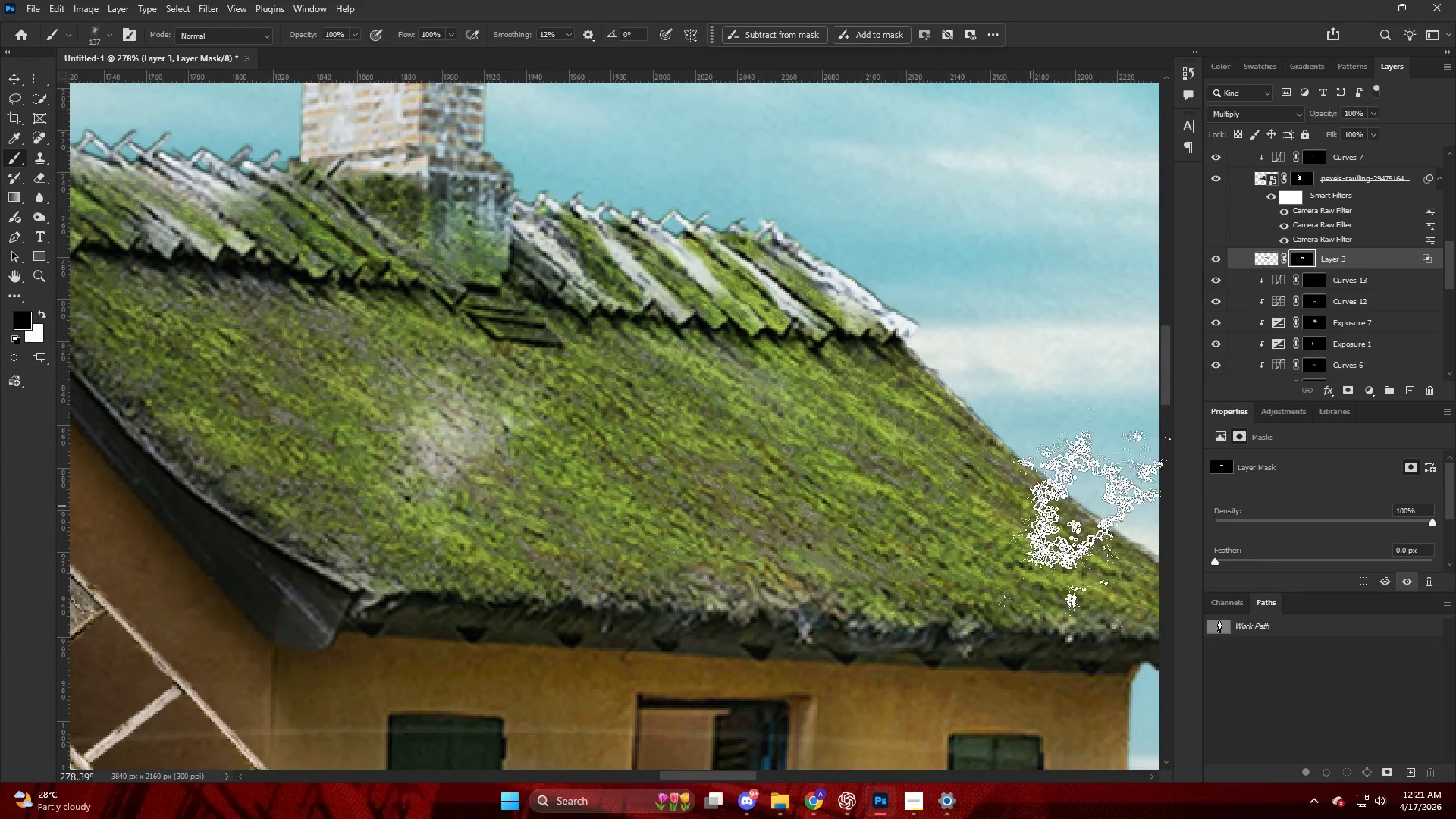 
key(Control+ControlLeft)
 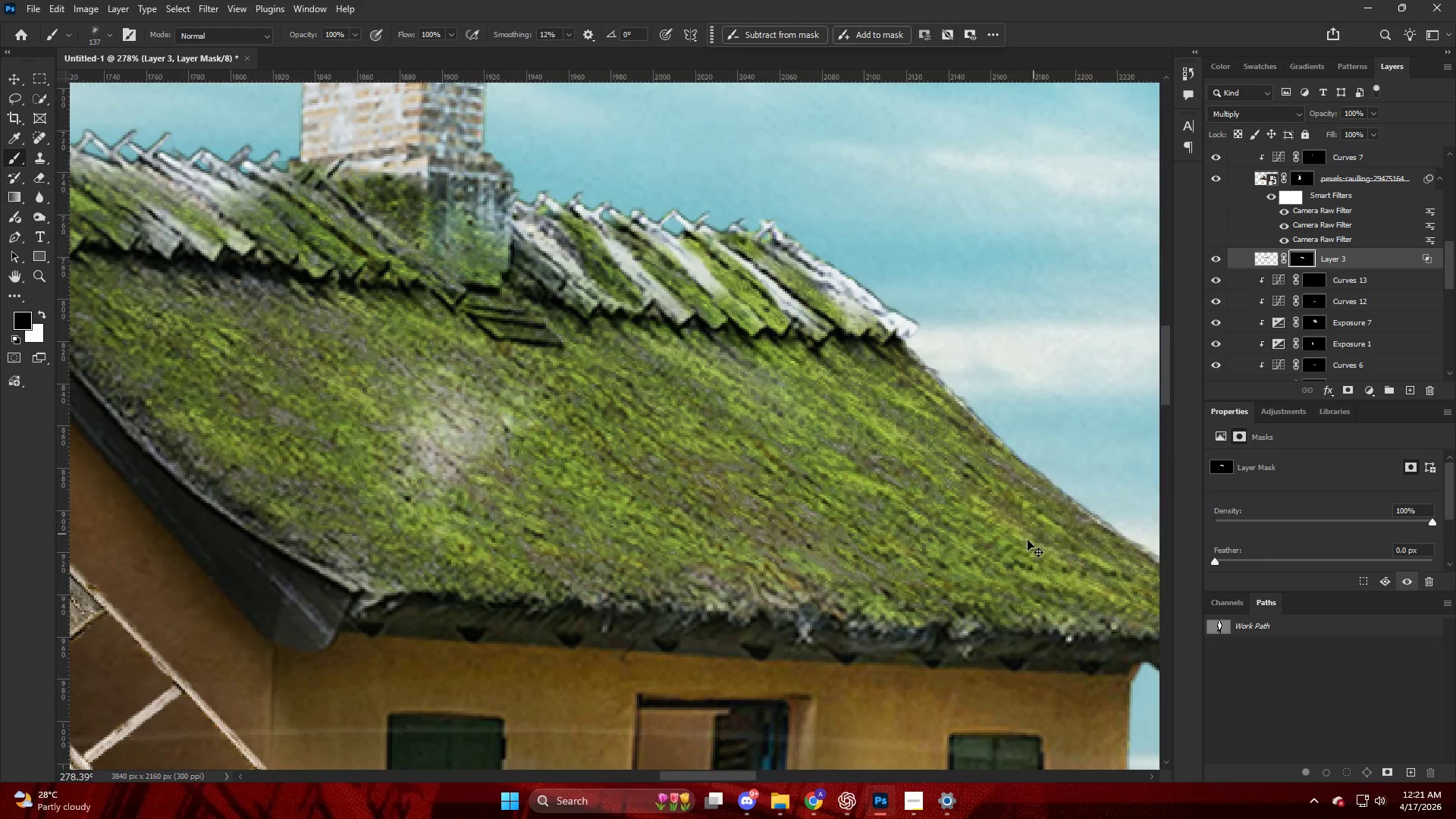 
scroll: coordinate [1025, 541], scroll_direction: down, amount: 6.0
 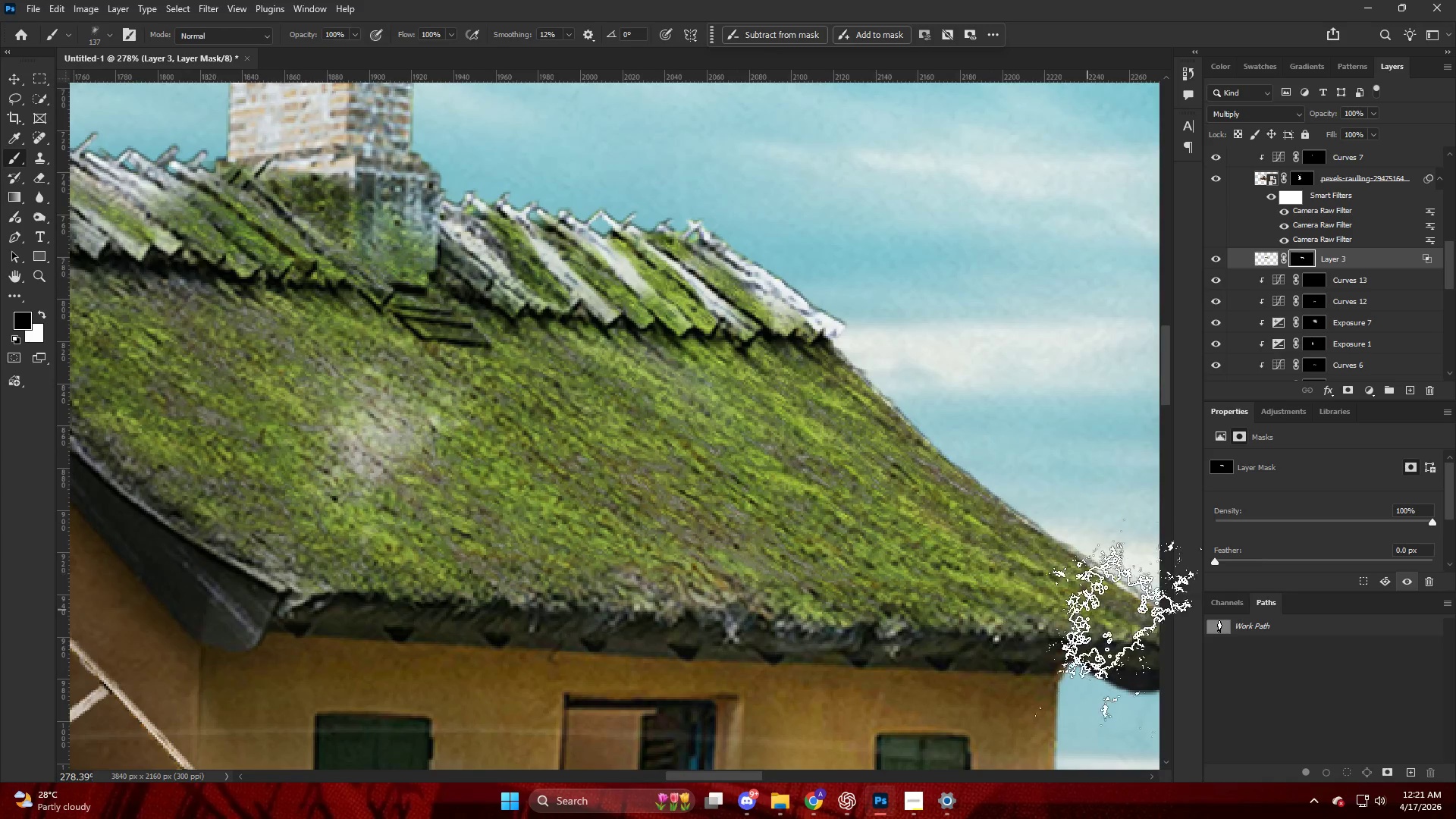 
left_click([1112, 623])
 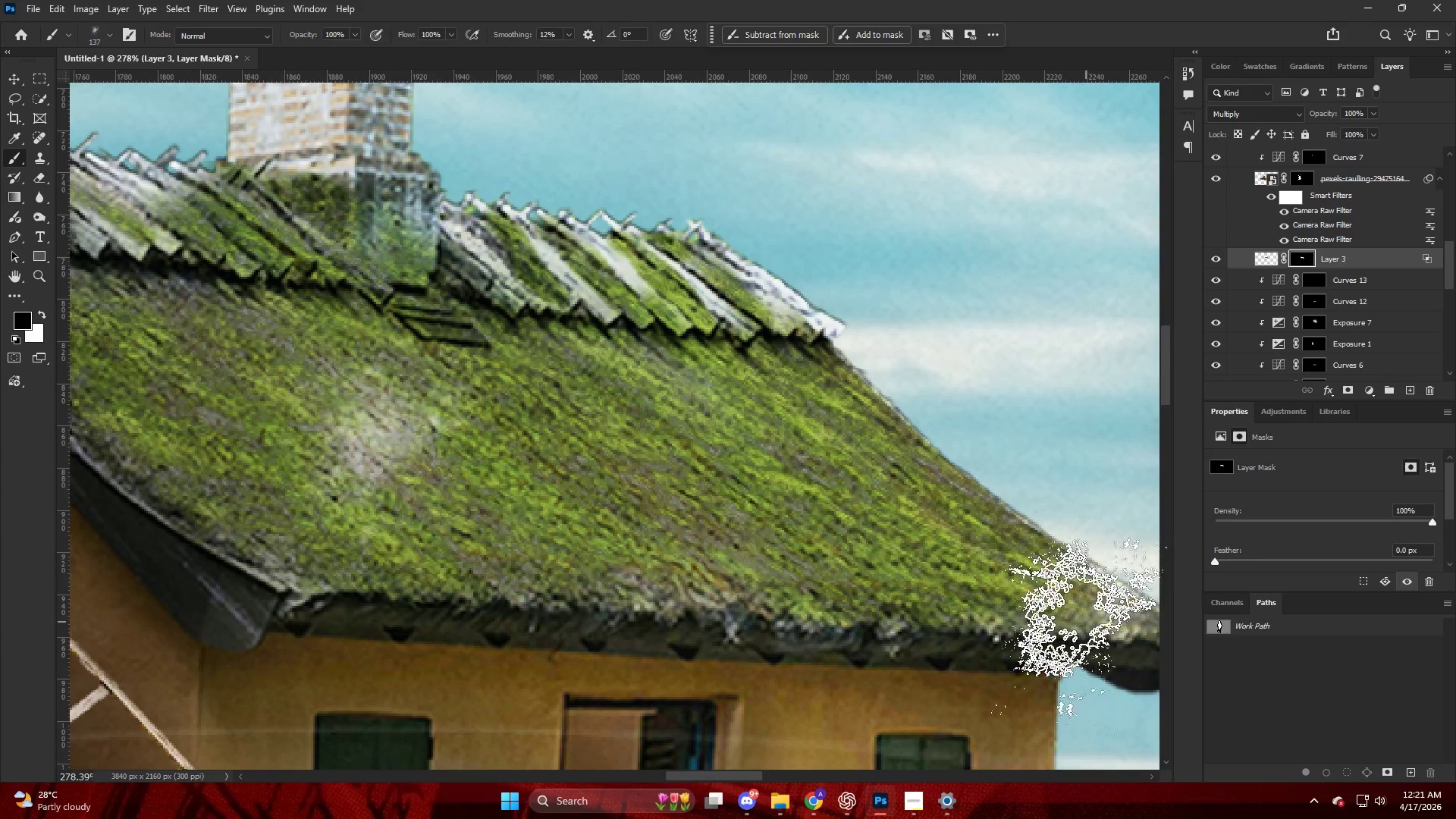 
key(Control+ControlLeft)
 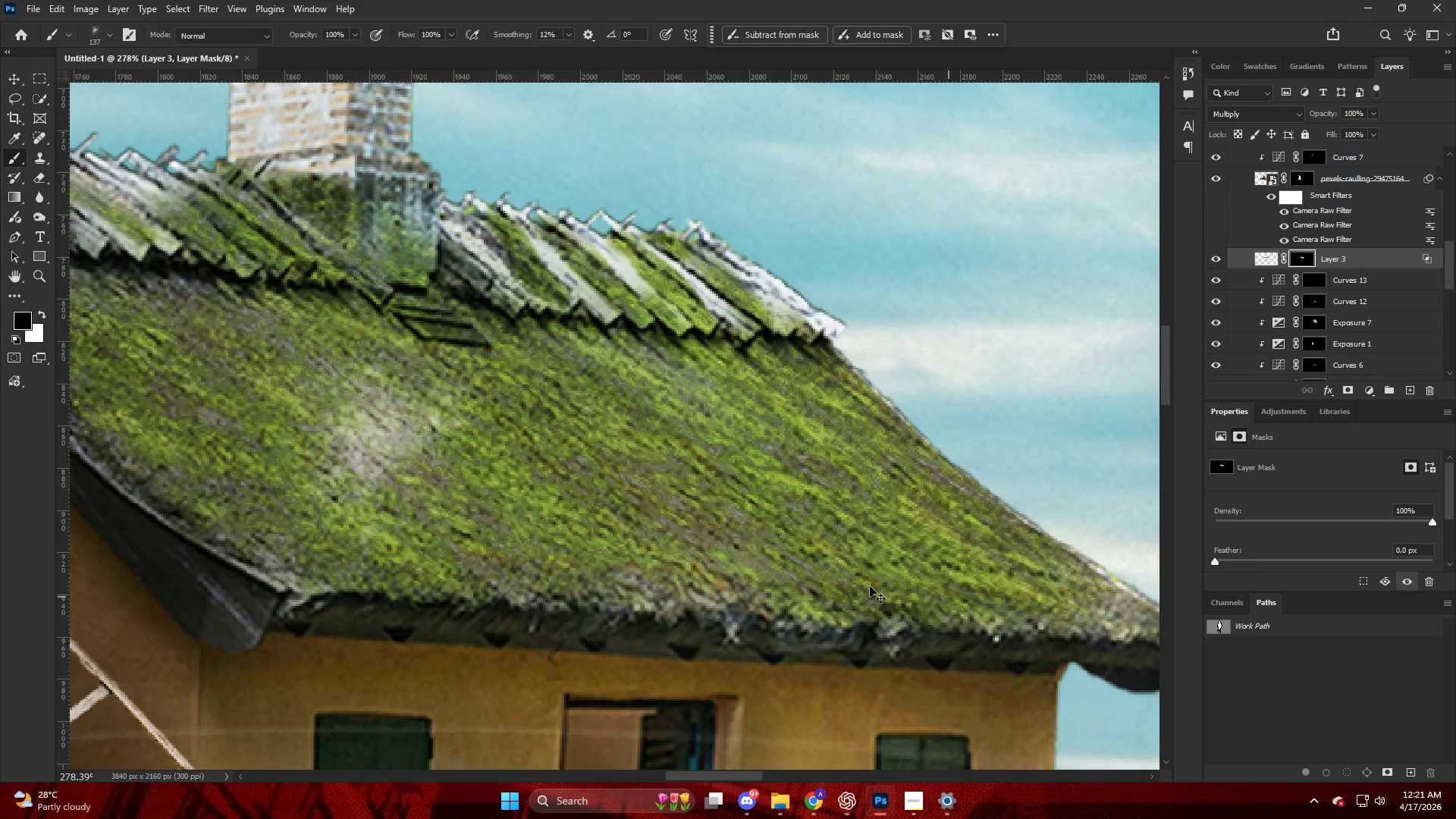 
scroll: coordinate [841, 586], scroll_direction: down, amount: 5.0
 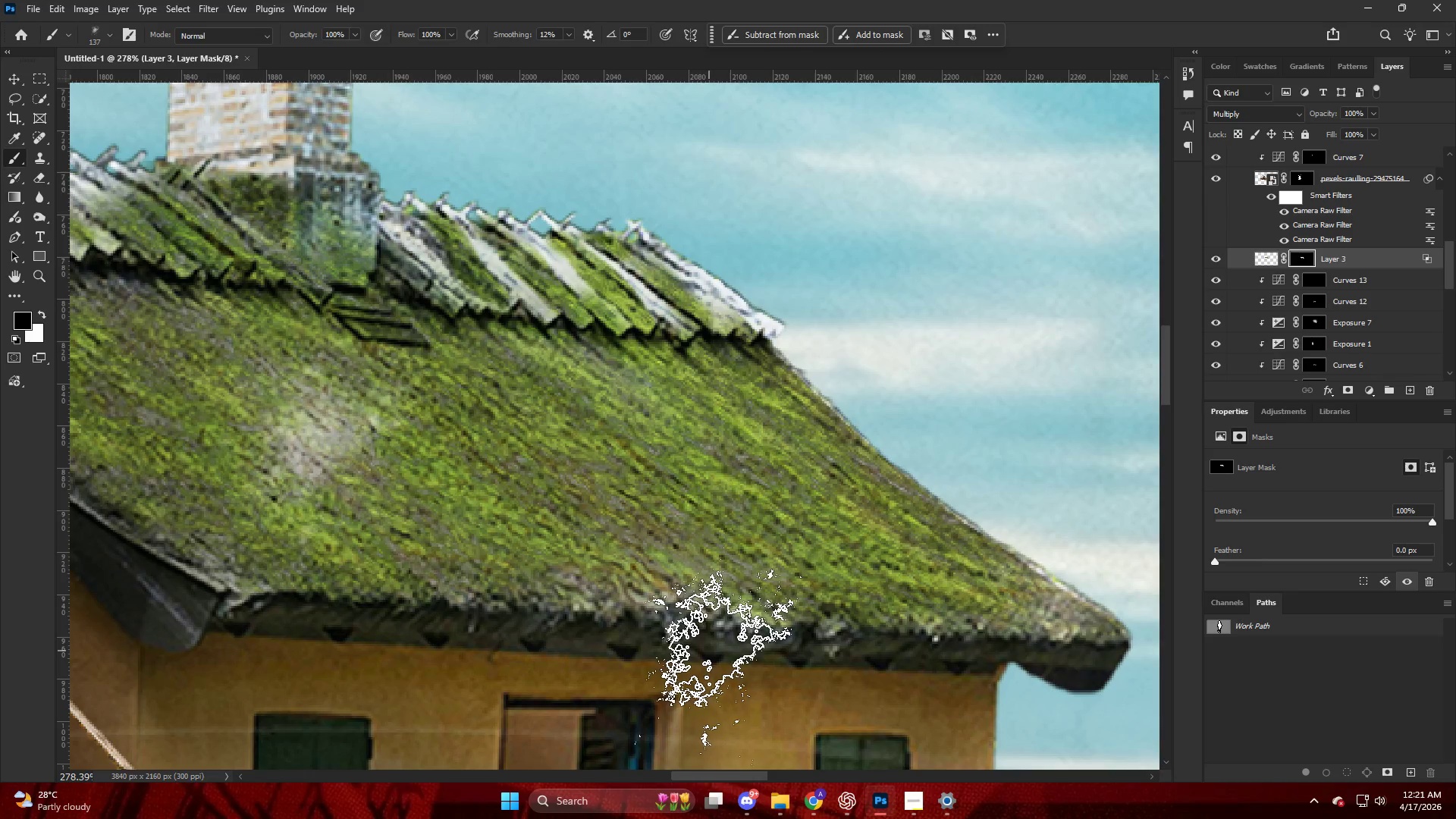 
key(Alt+AltLeft)
 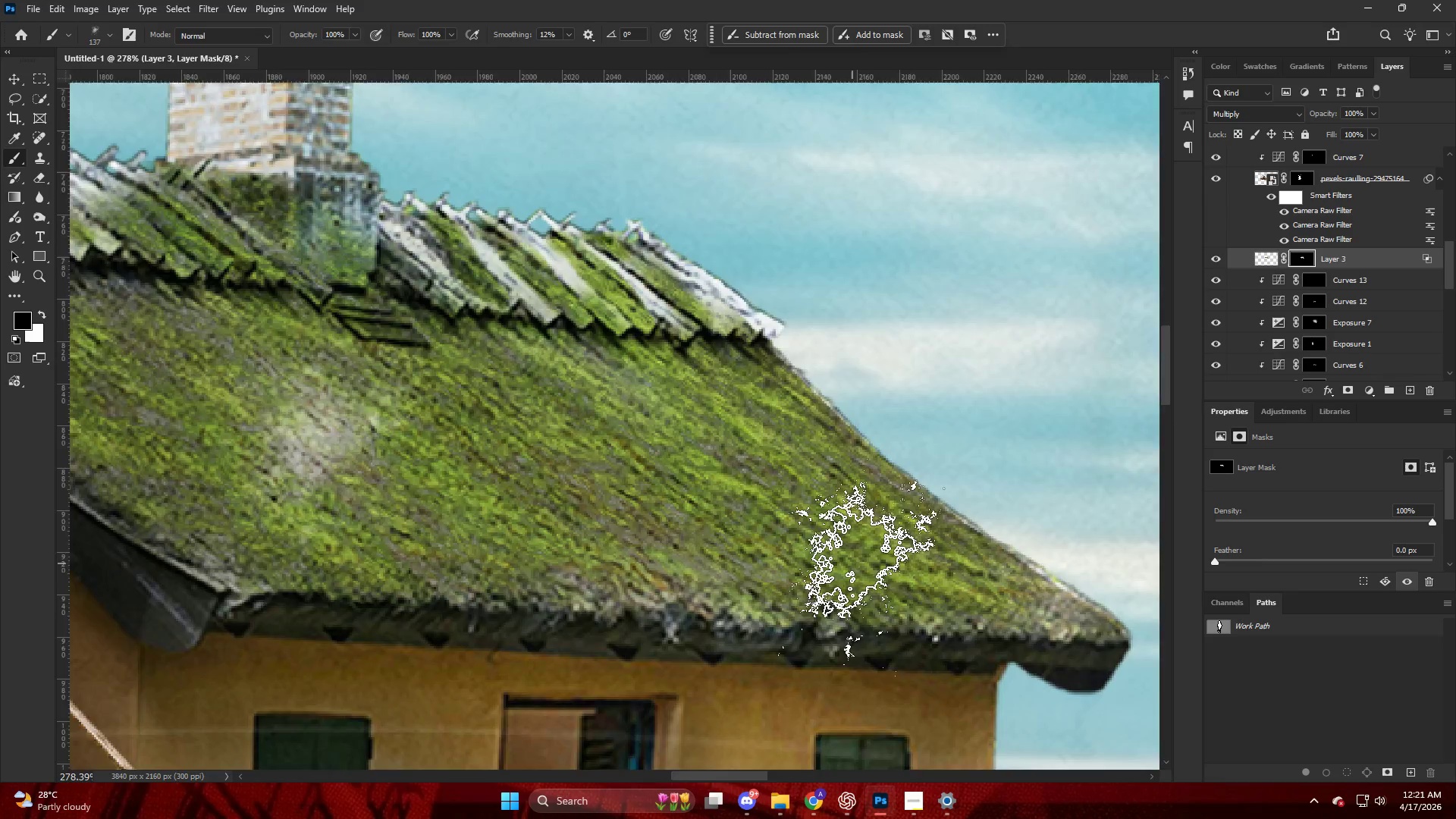 
scroll: coordinate [852, 561], scroll_direction: down, amount: 6.0
 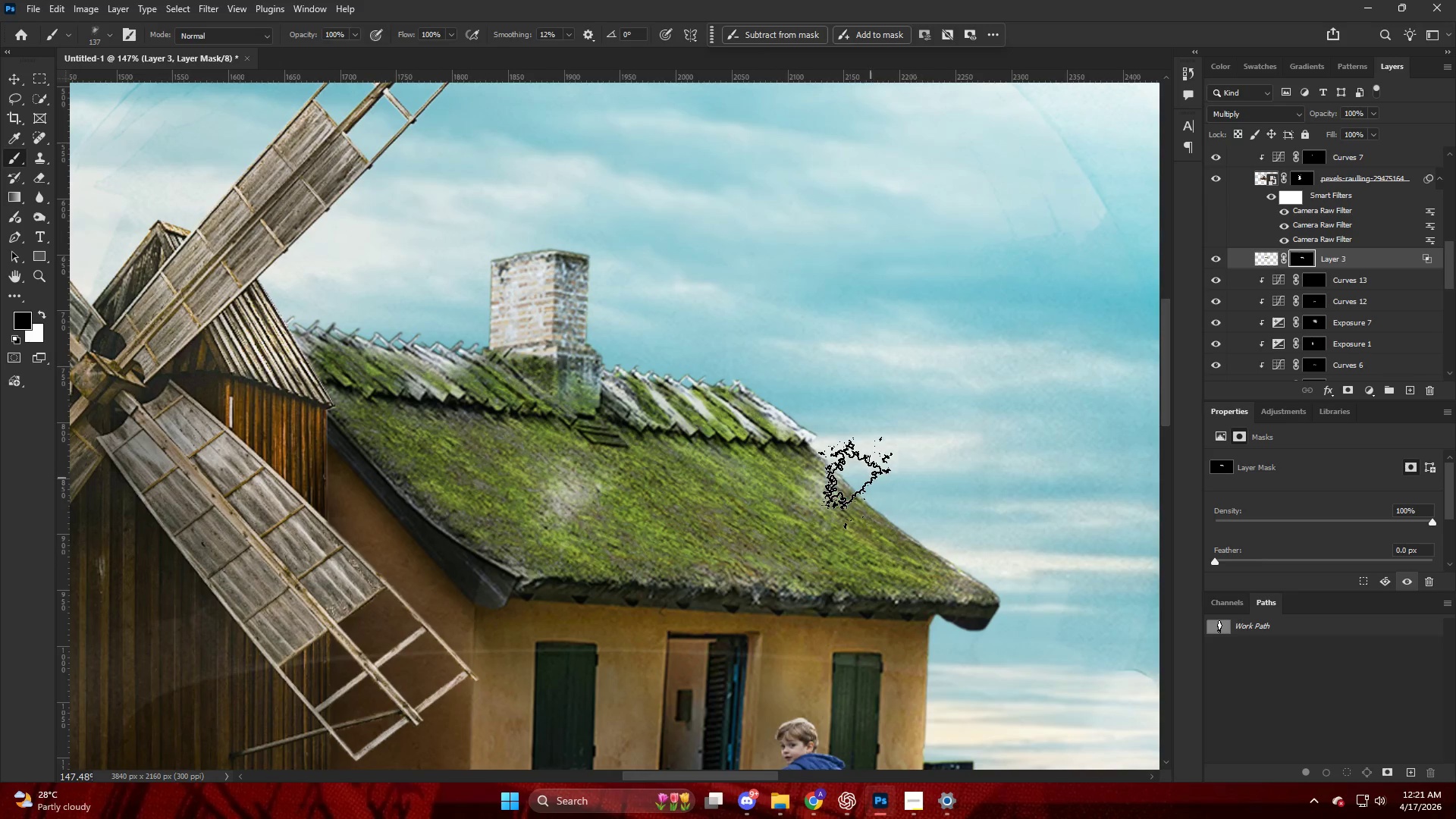 
right_click([652, 486])
 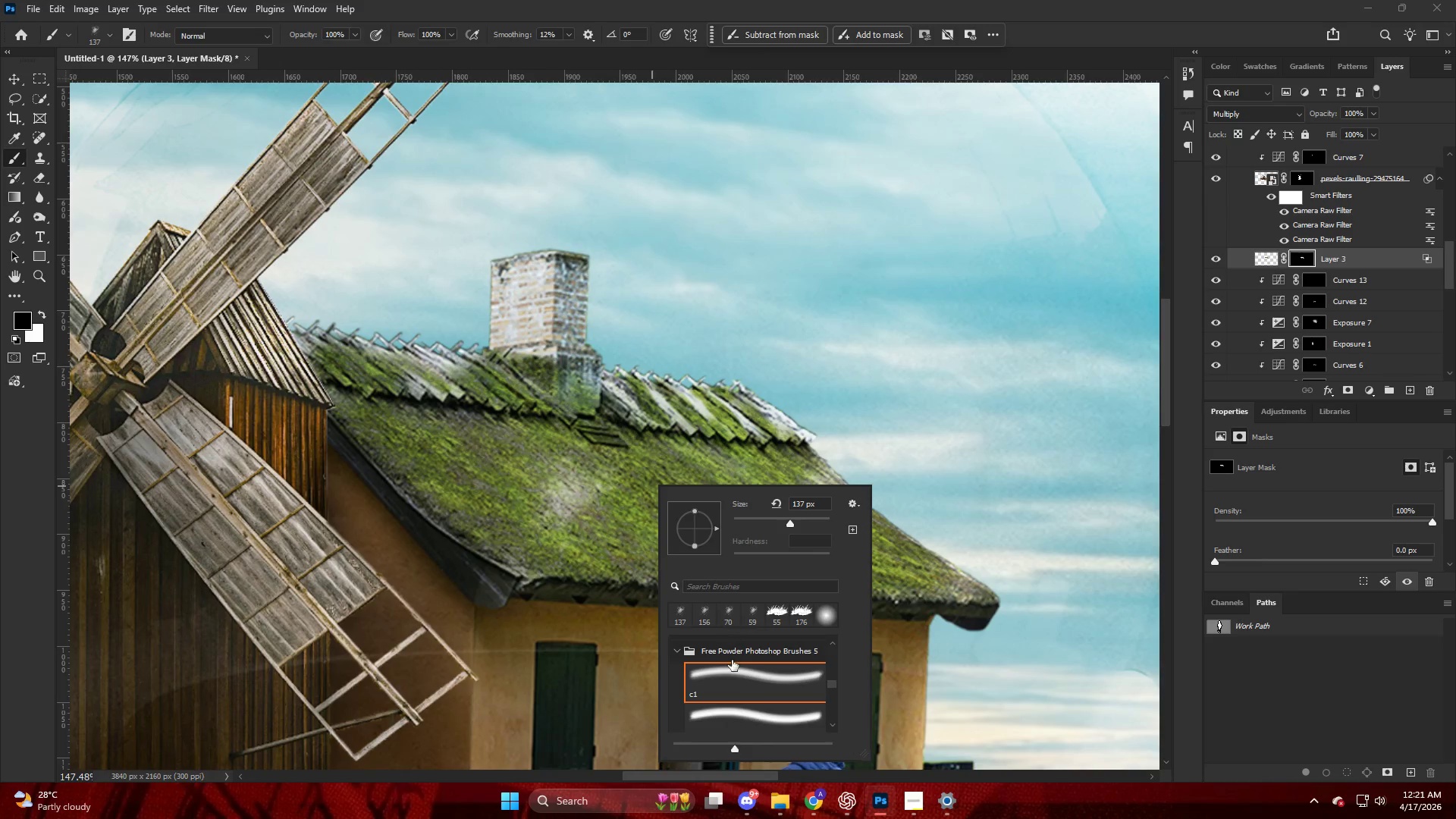 
scroll: coordinate [728, 703], scroll_direction: down, amount: 3.0
 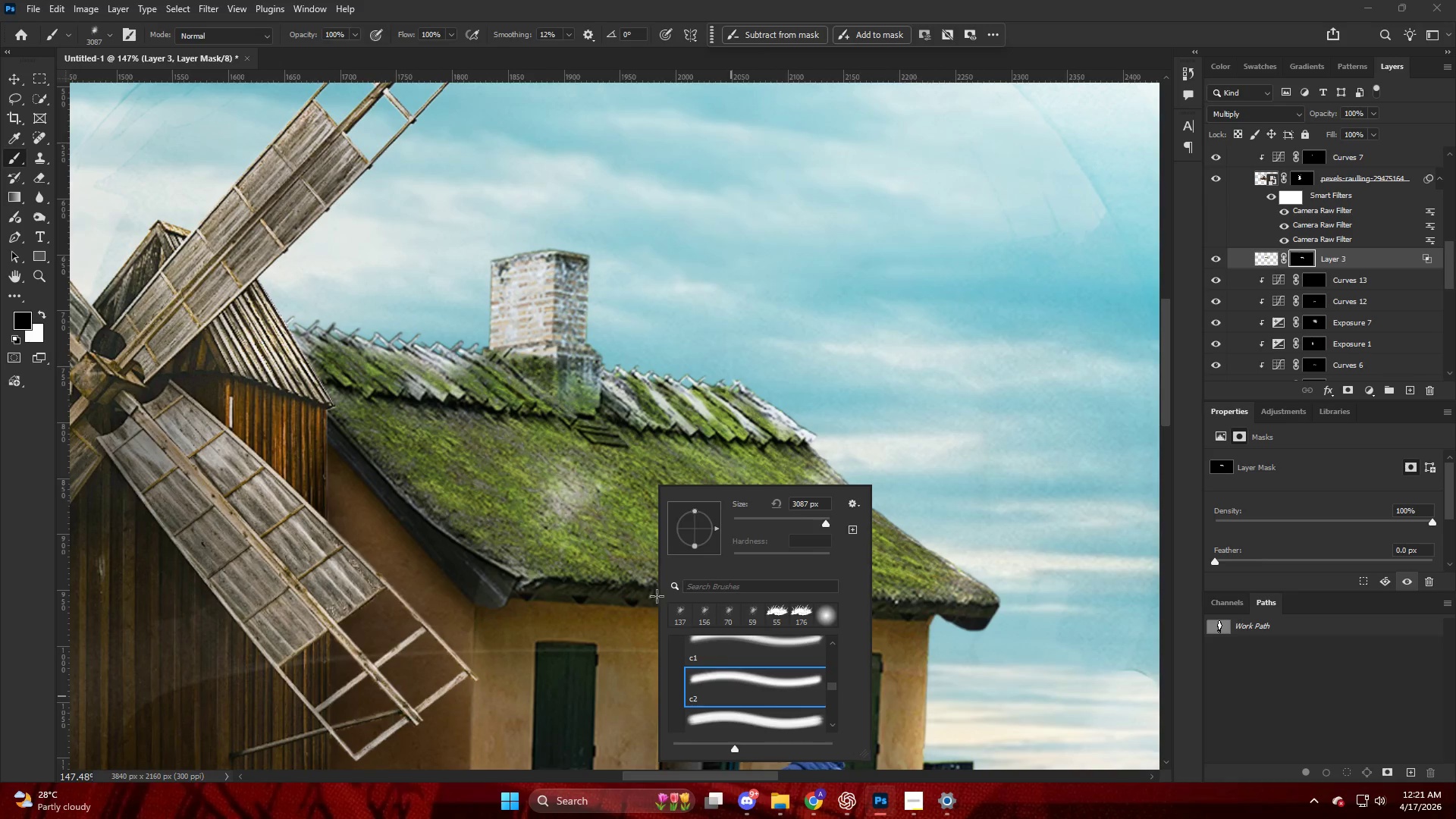 
hold_key(key=AltLeft, duration=0.42)
 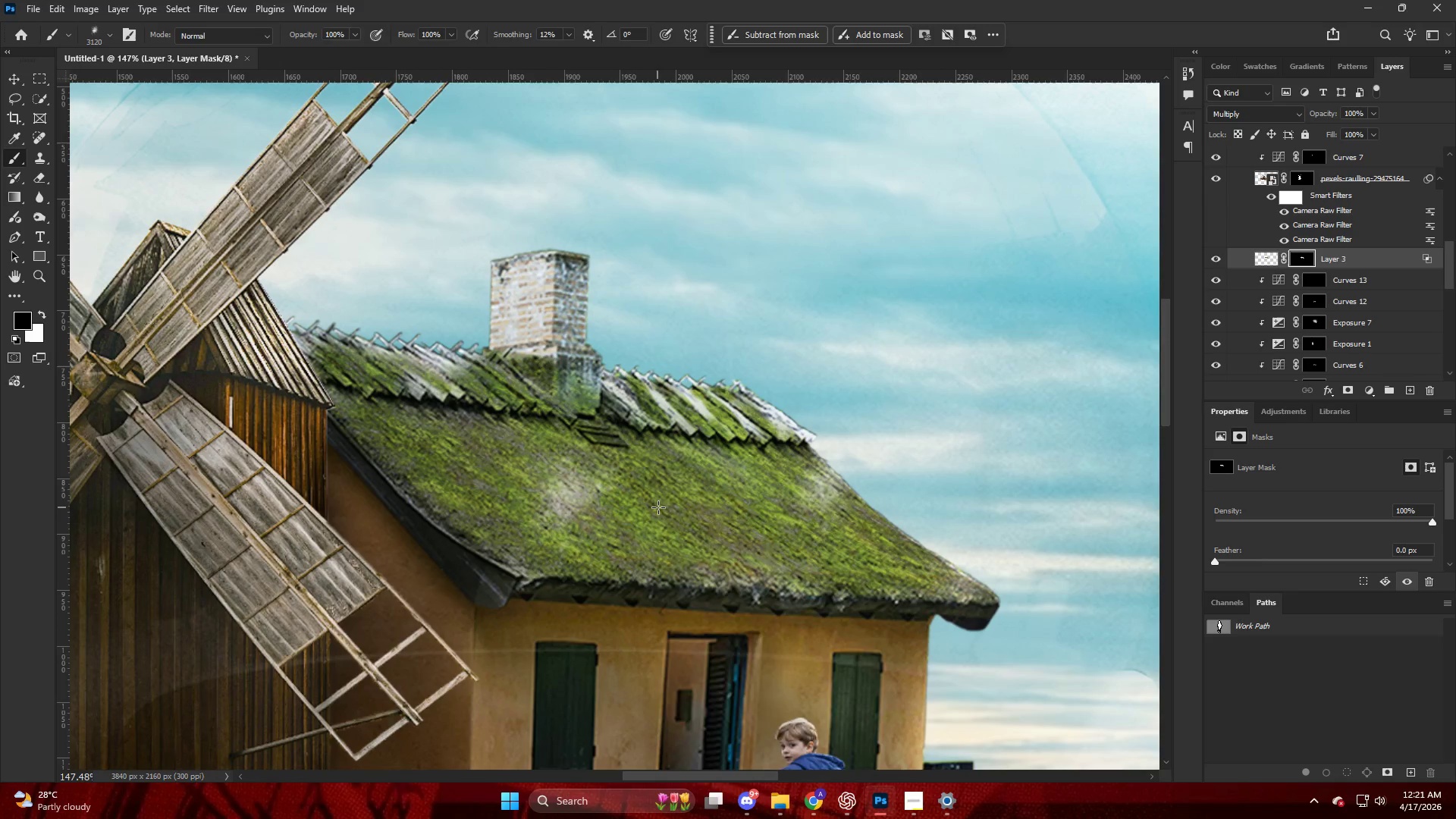 
double_click([658, 507])
 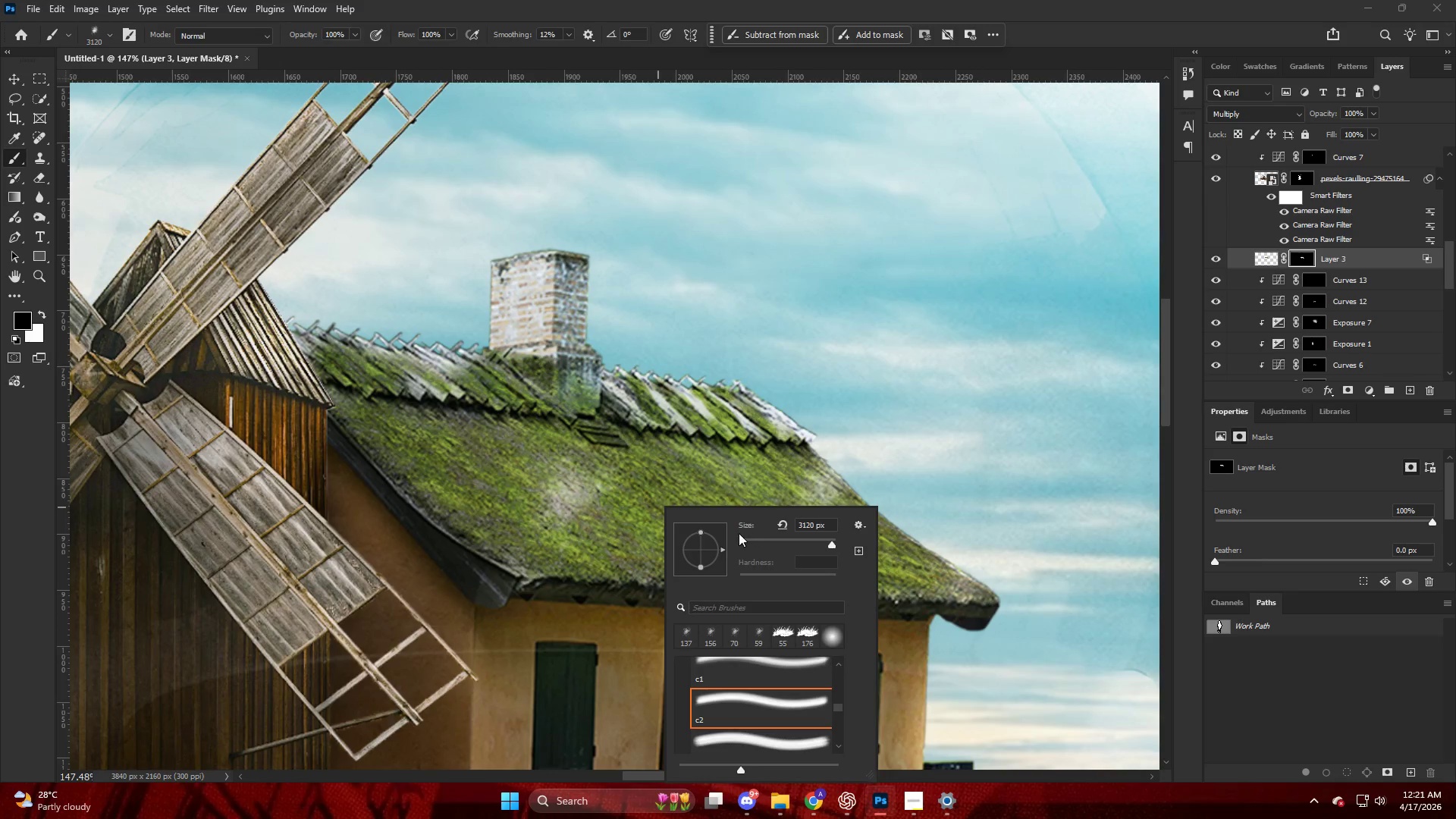 
left_click([585, 504])
 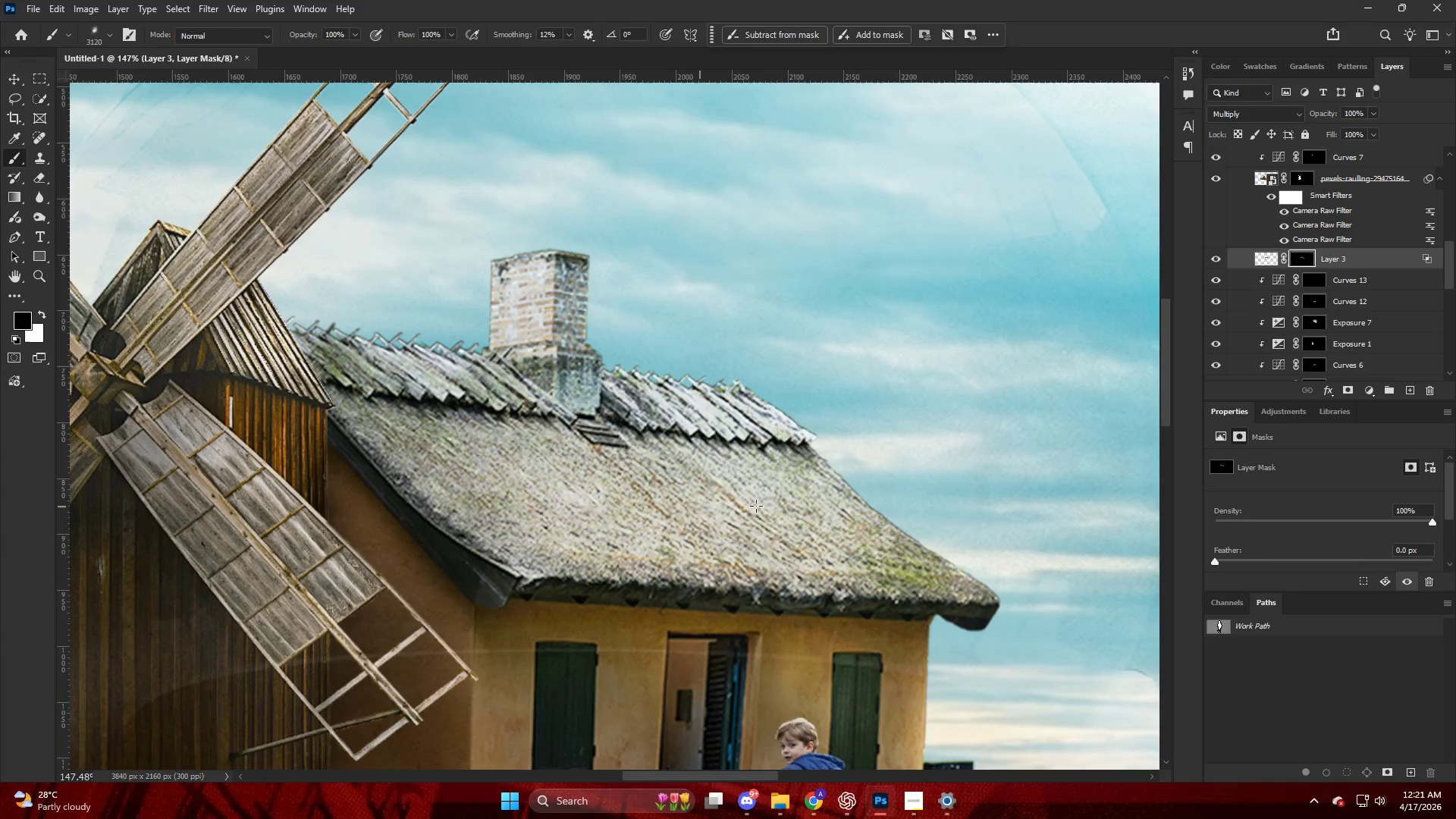 
key(Control+ControlLeft)
 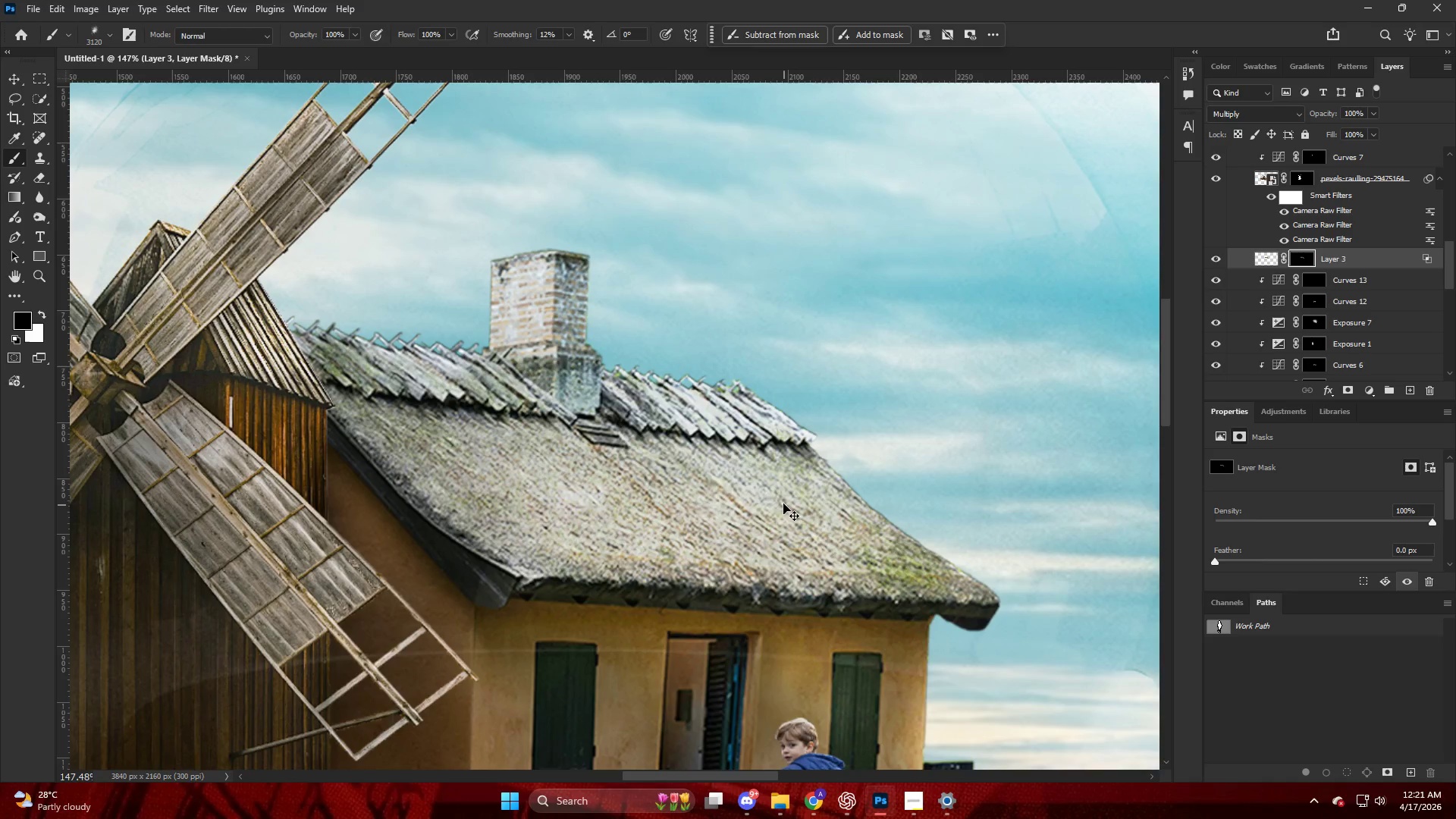 
key(Control+Z)
 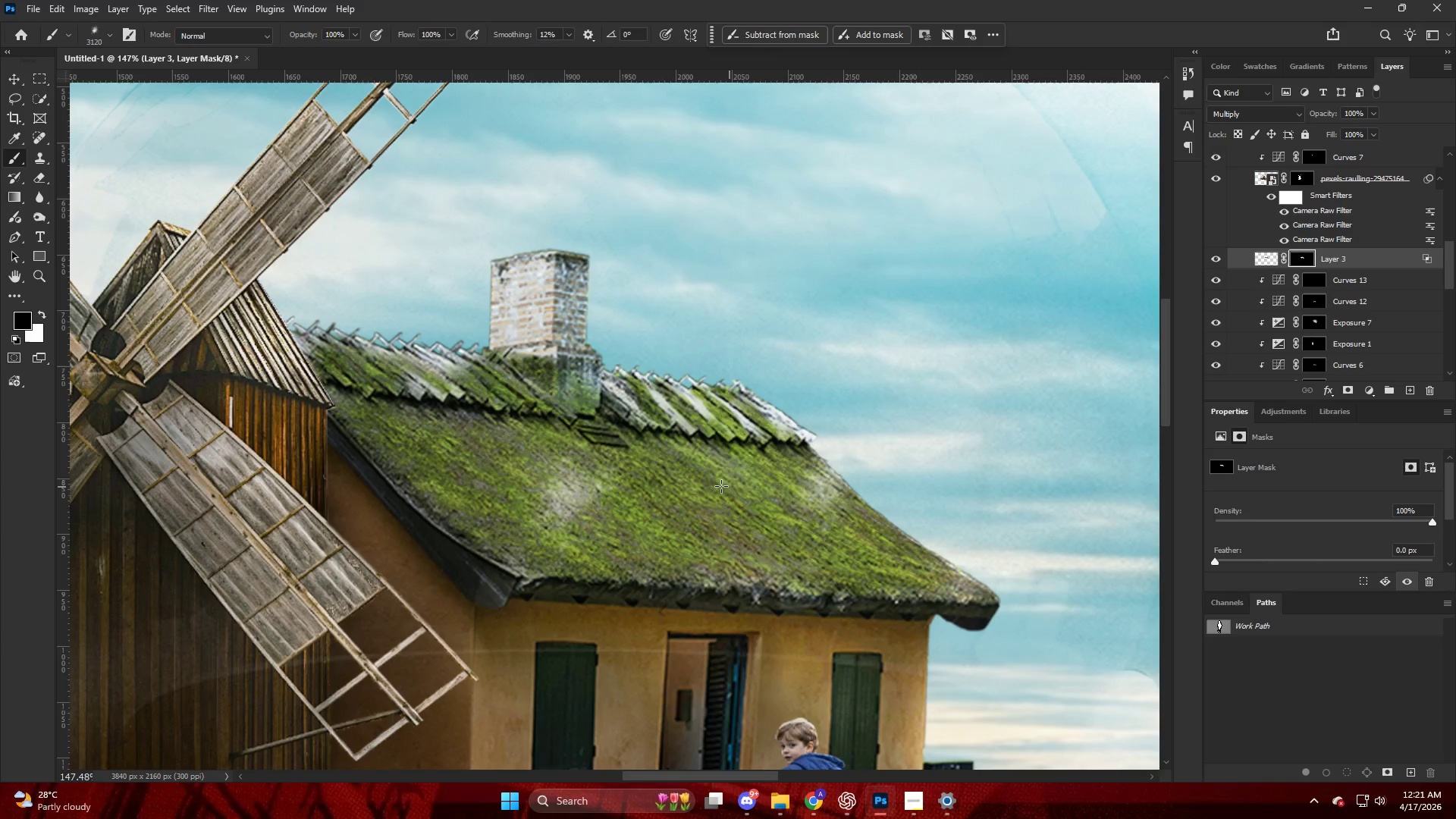 
hold_key(key=AltLeft, duration=0.64)
 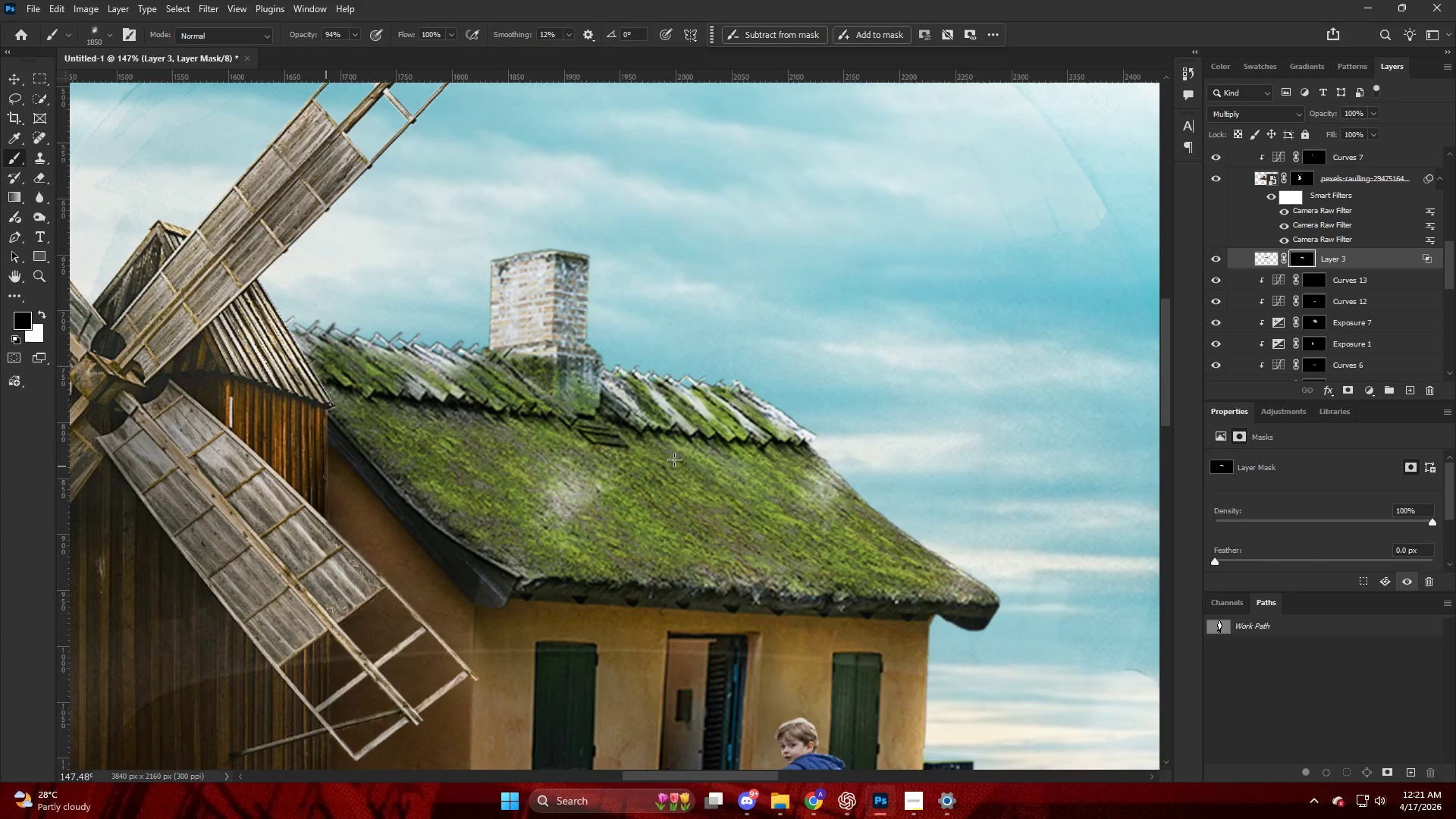 
right_click([739, 449])
 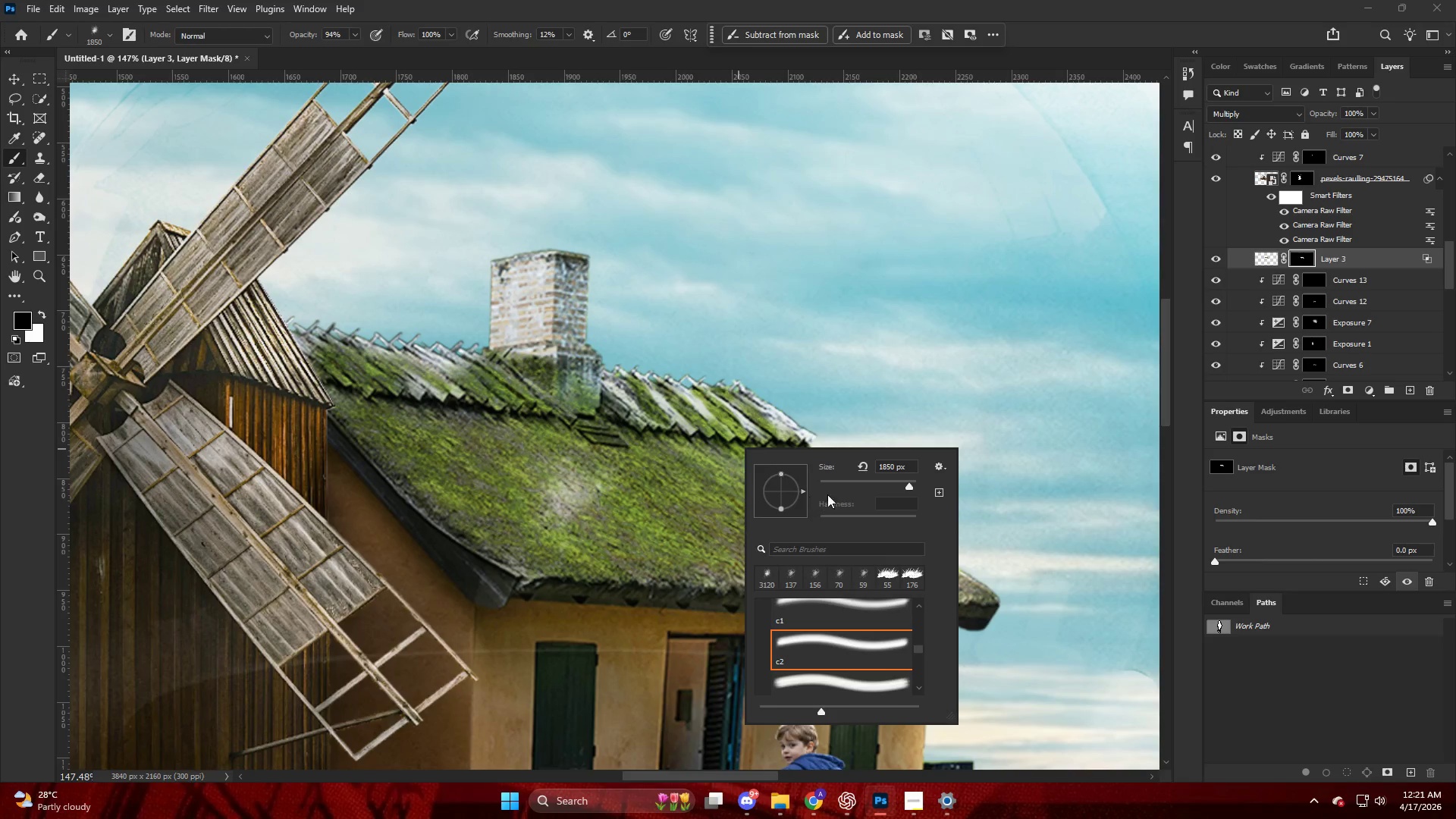 
left_click([847, 485])
 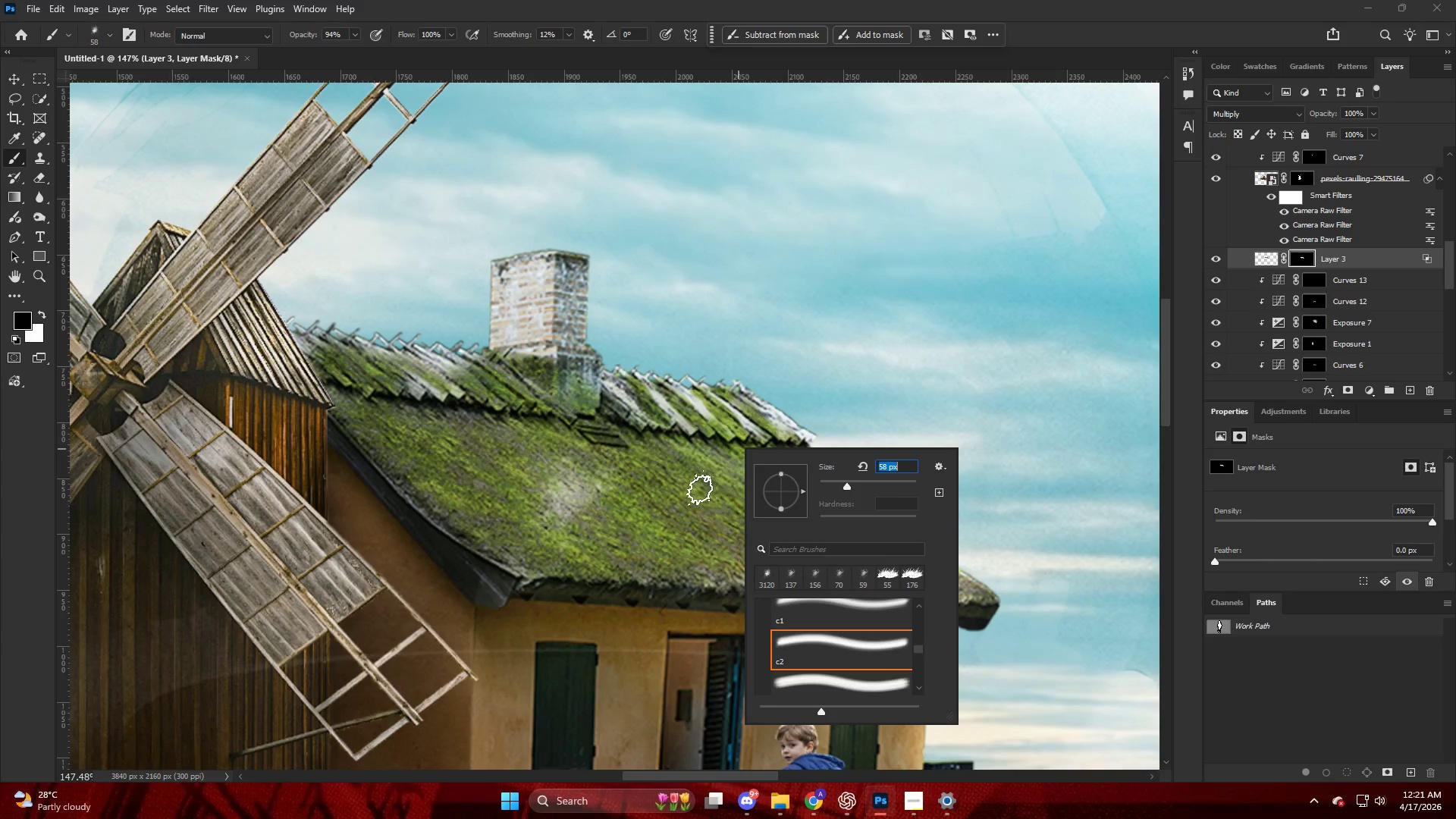 
key(Alt+AltLeft)
 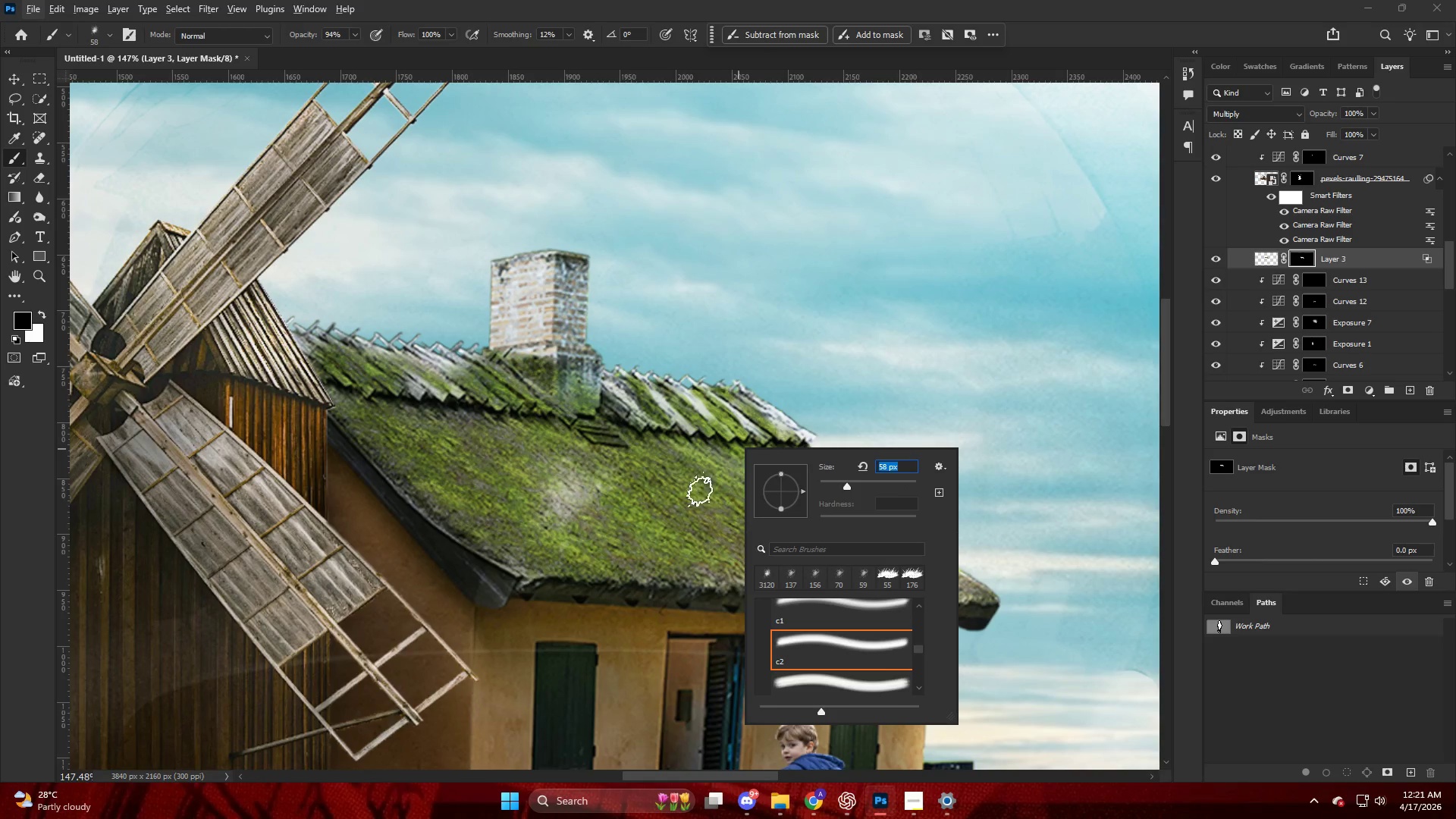 
hold_key(key=AltLeft, duration=0.39)
 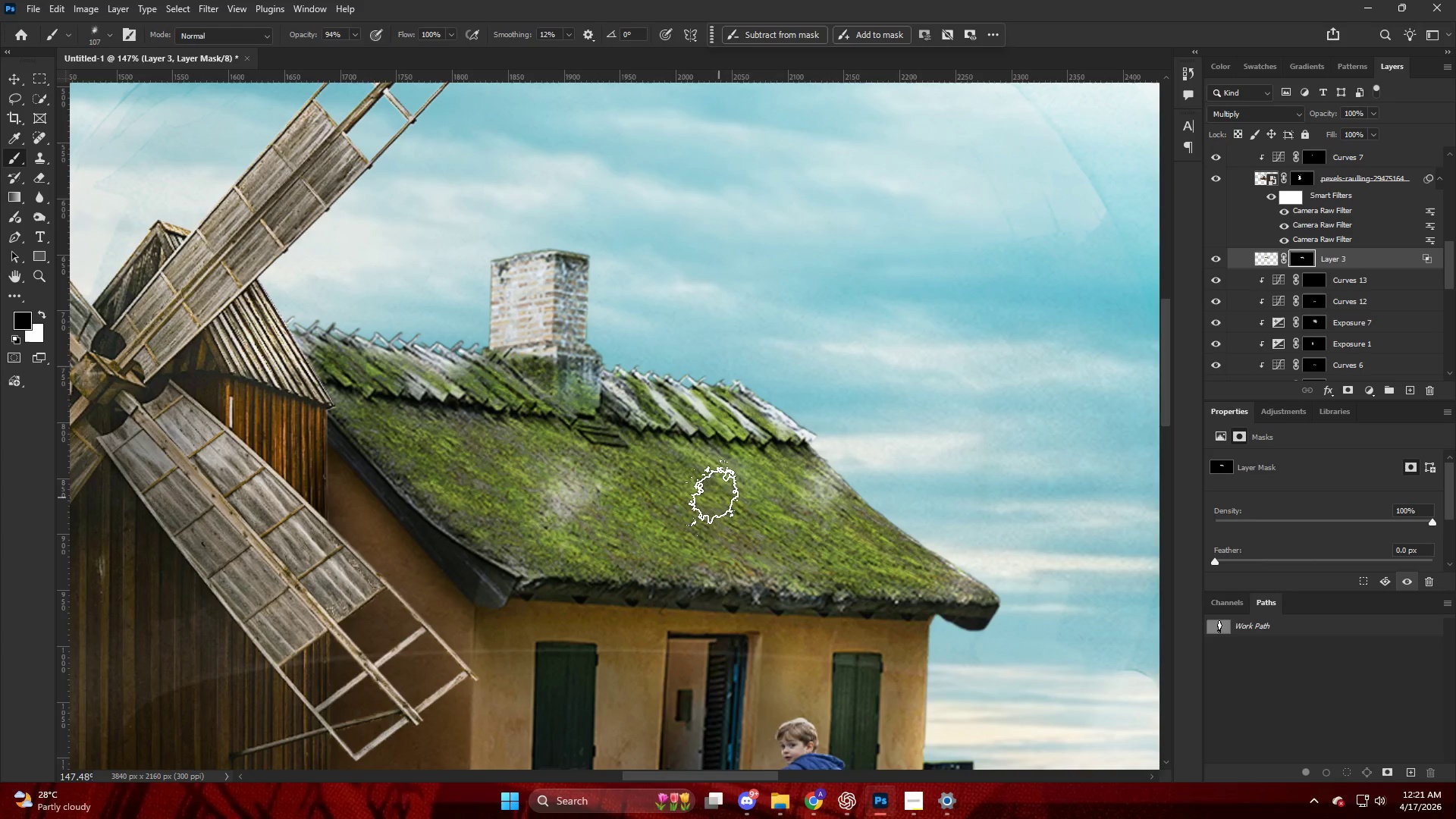 
left_click([712, 497])
 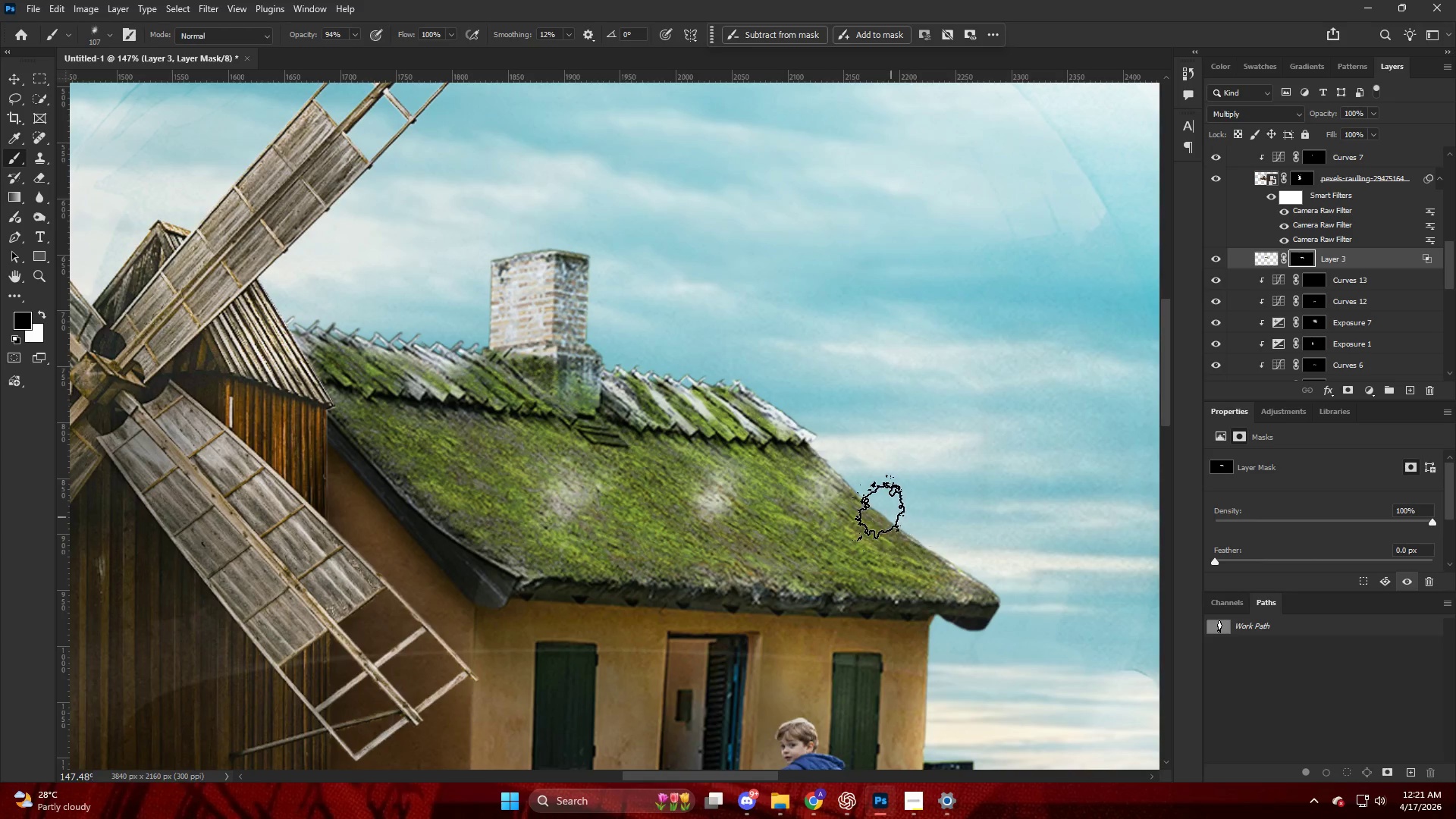 
key(Alt+AltLeft)
 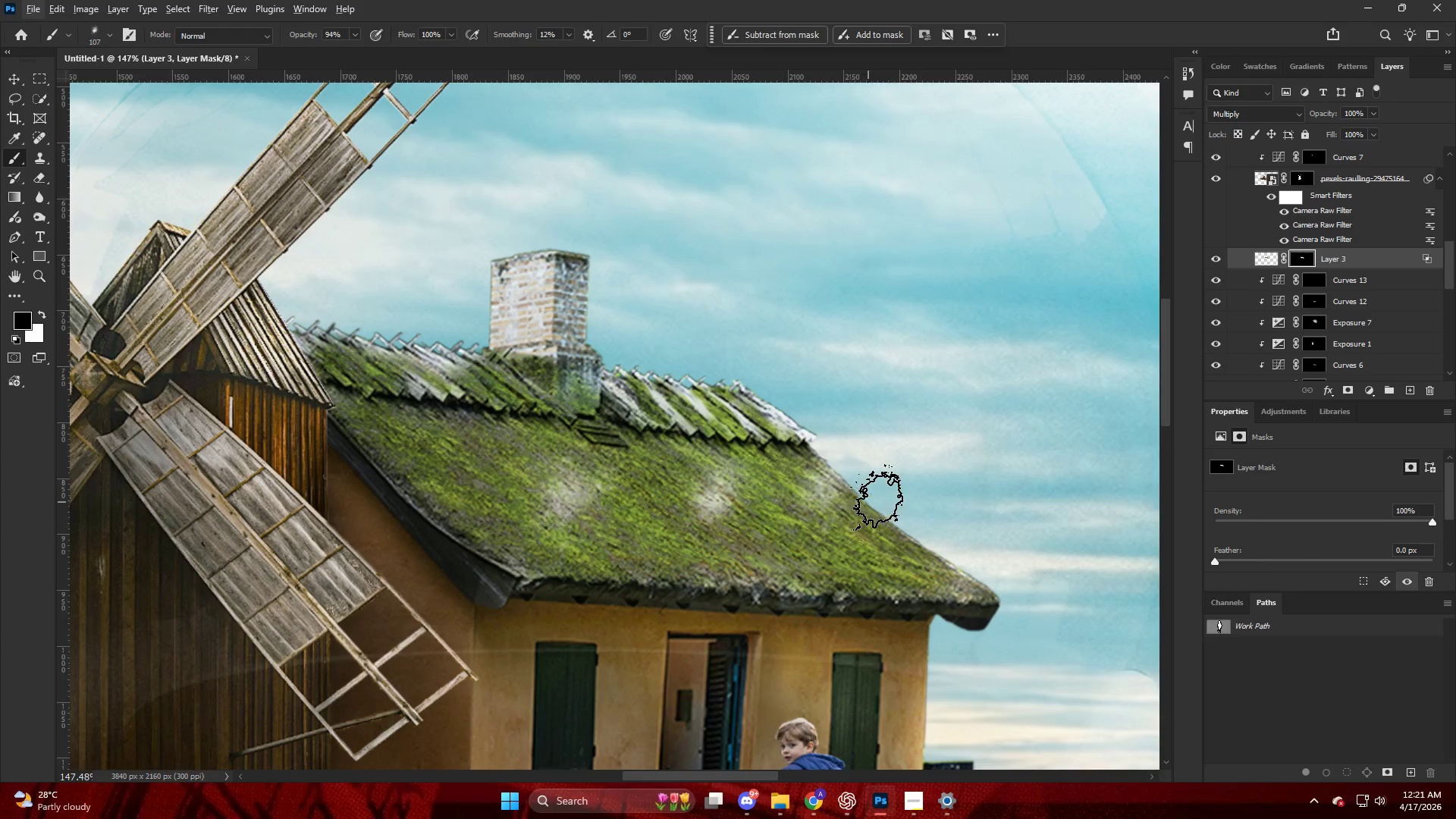 
key(Control+ControlLeft)
 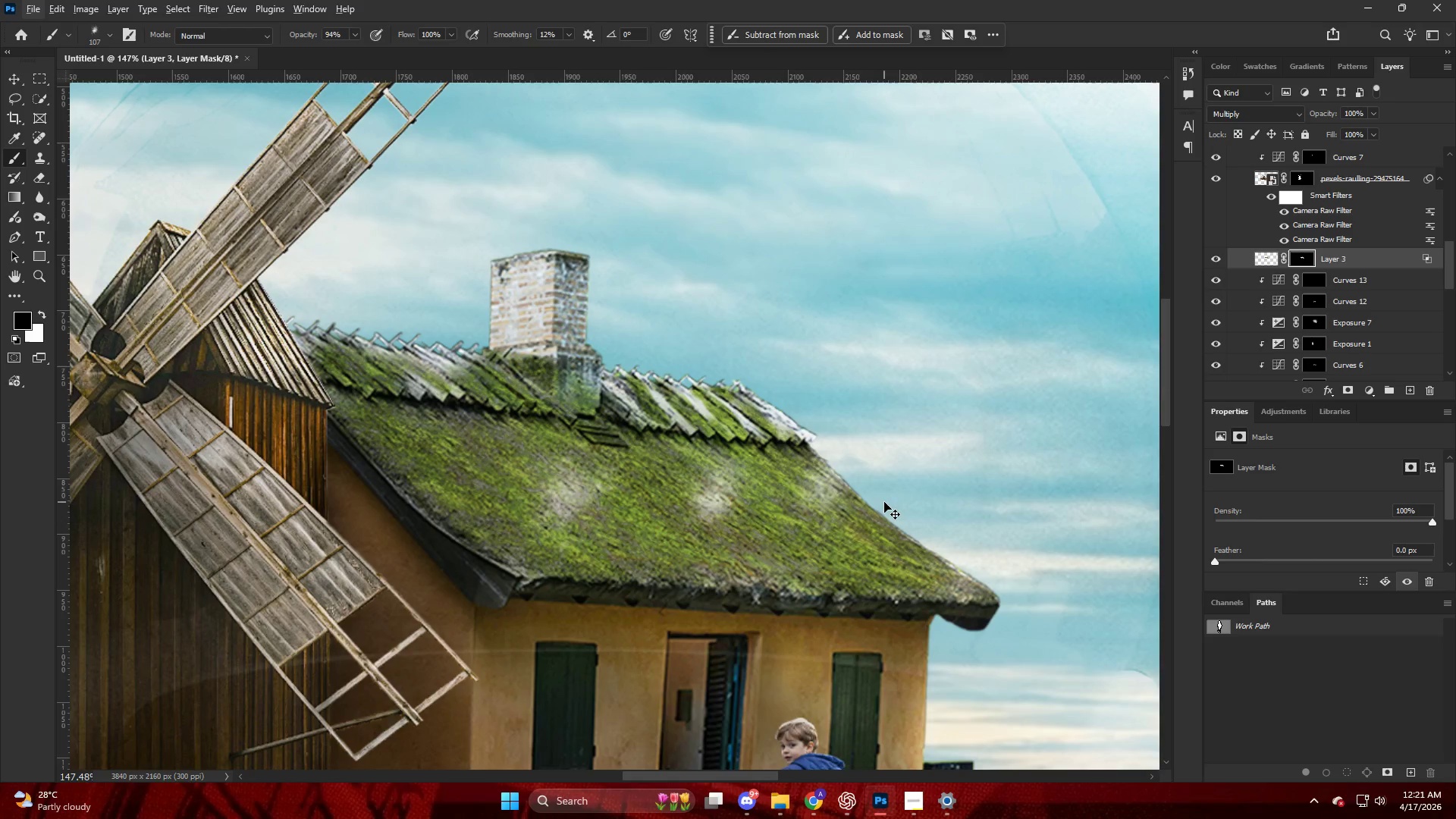 
key(Control+Z)
 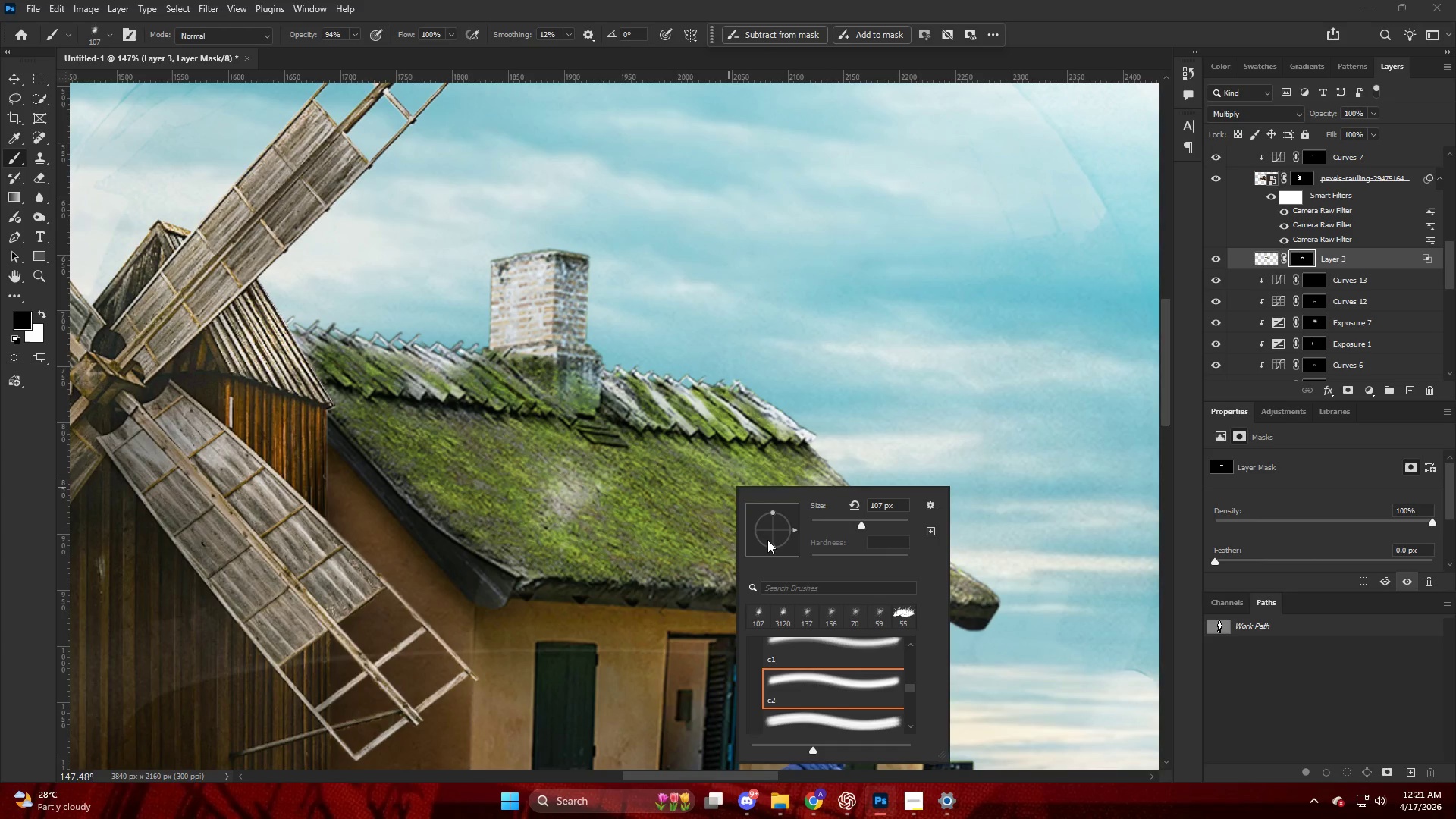 
left_click_drag(start_coordinate=[791, 540], to_coordinate=[807, 494])
 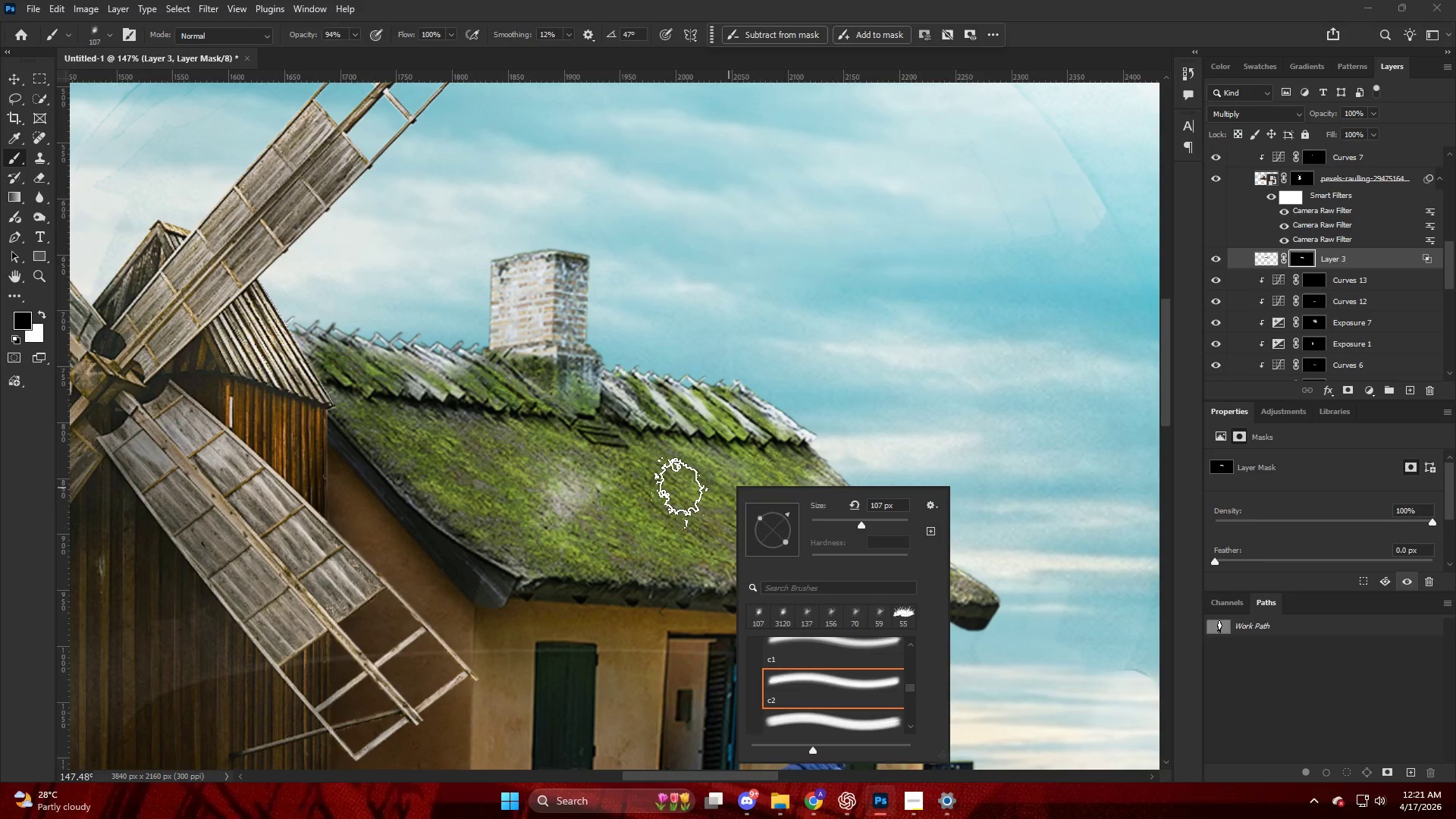 
left_click([679, 491])
 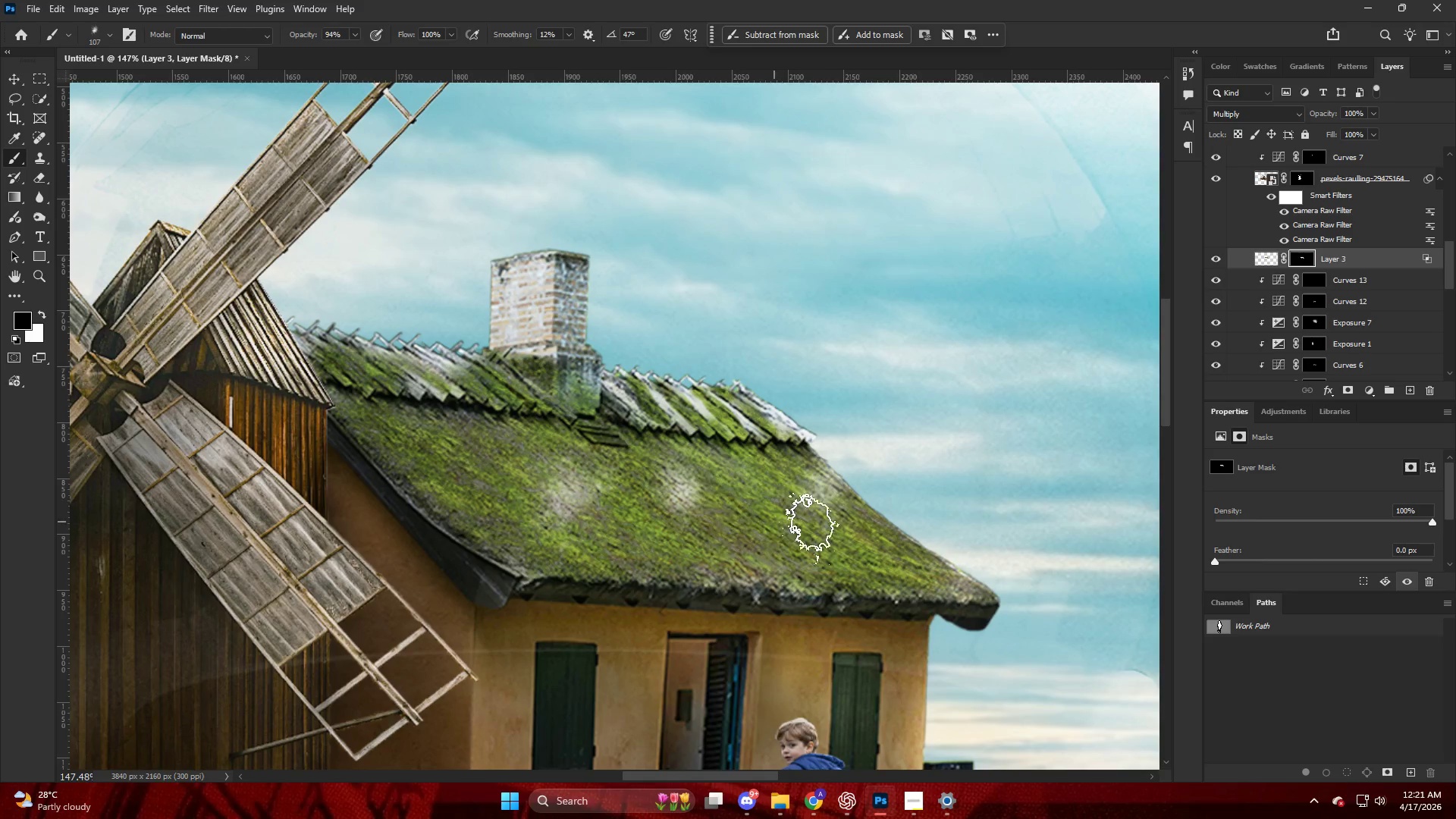 
hold_key(key=AltLeft, duration=0.59)
scroll: coordinate [750, 500], scroll_direction: down, amount: 12.0
 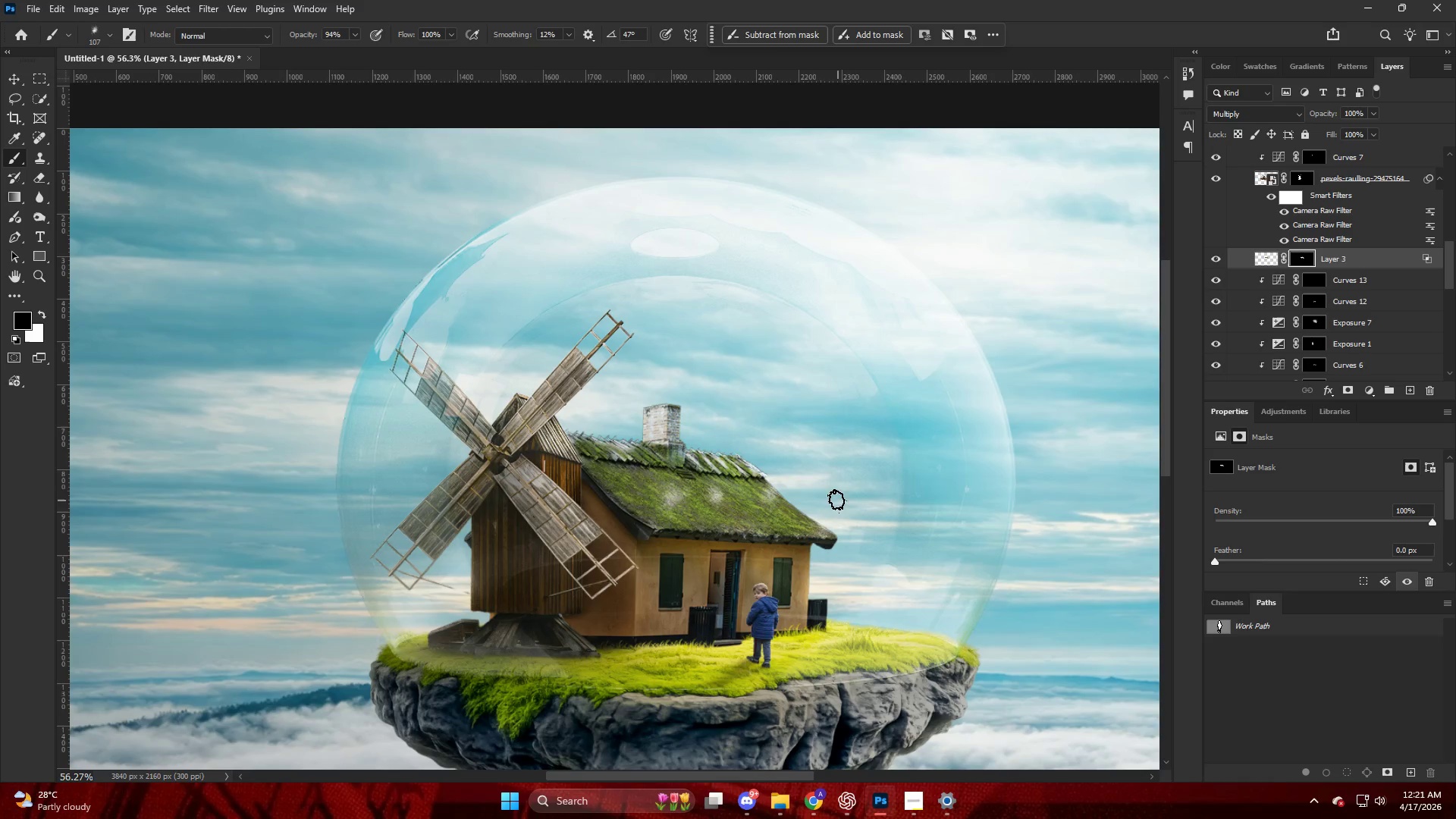 
hold_key(key=AltLeft, duration=1.14)
scroll: coordinate [731, 493], scroll_direction: up, amount: 14.0
 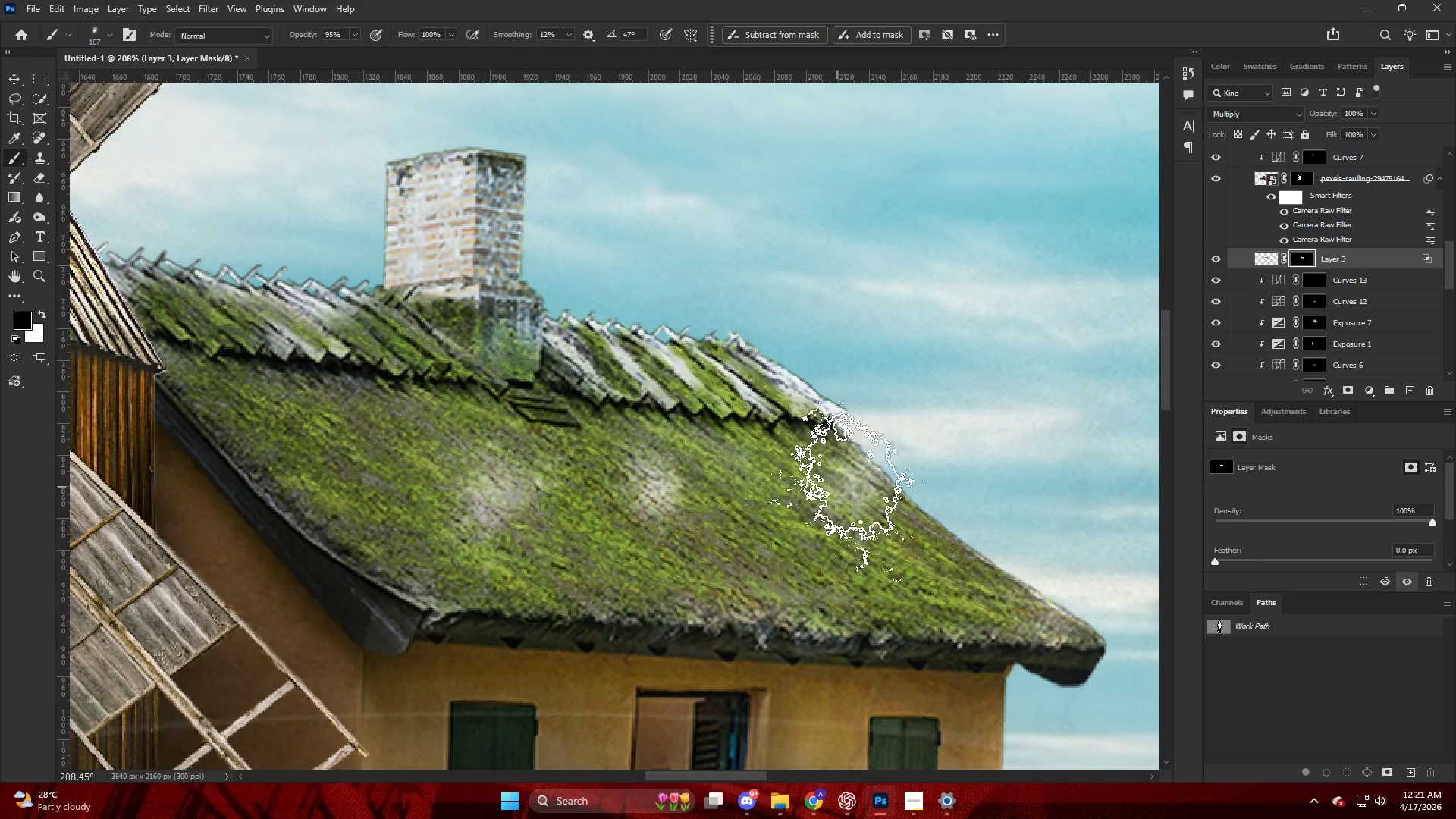 
type(xx)
 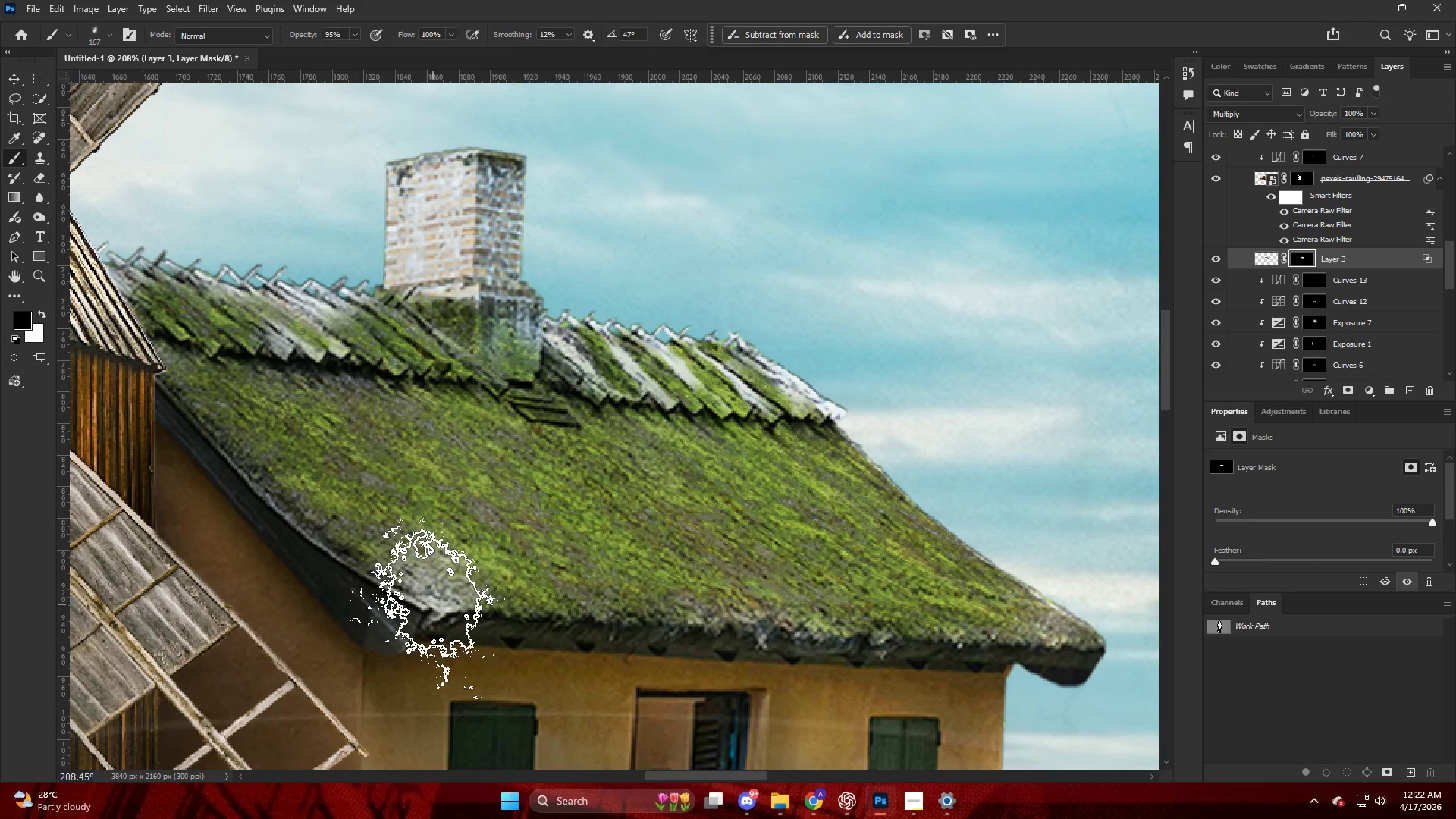 
left_click_drag(start_coordinate=[910, 499], to_coordinate=[474, 537])
 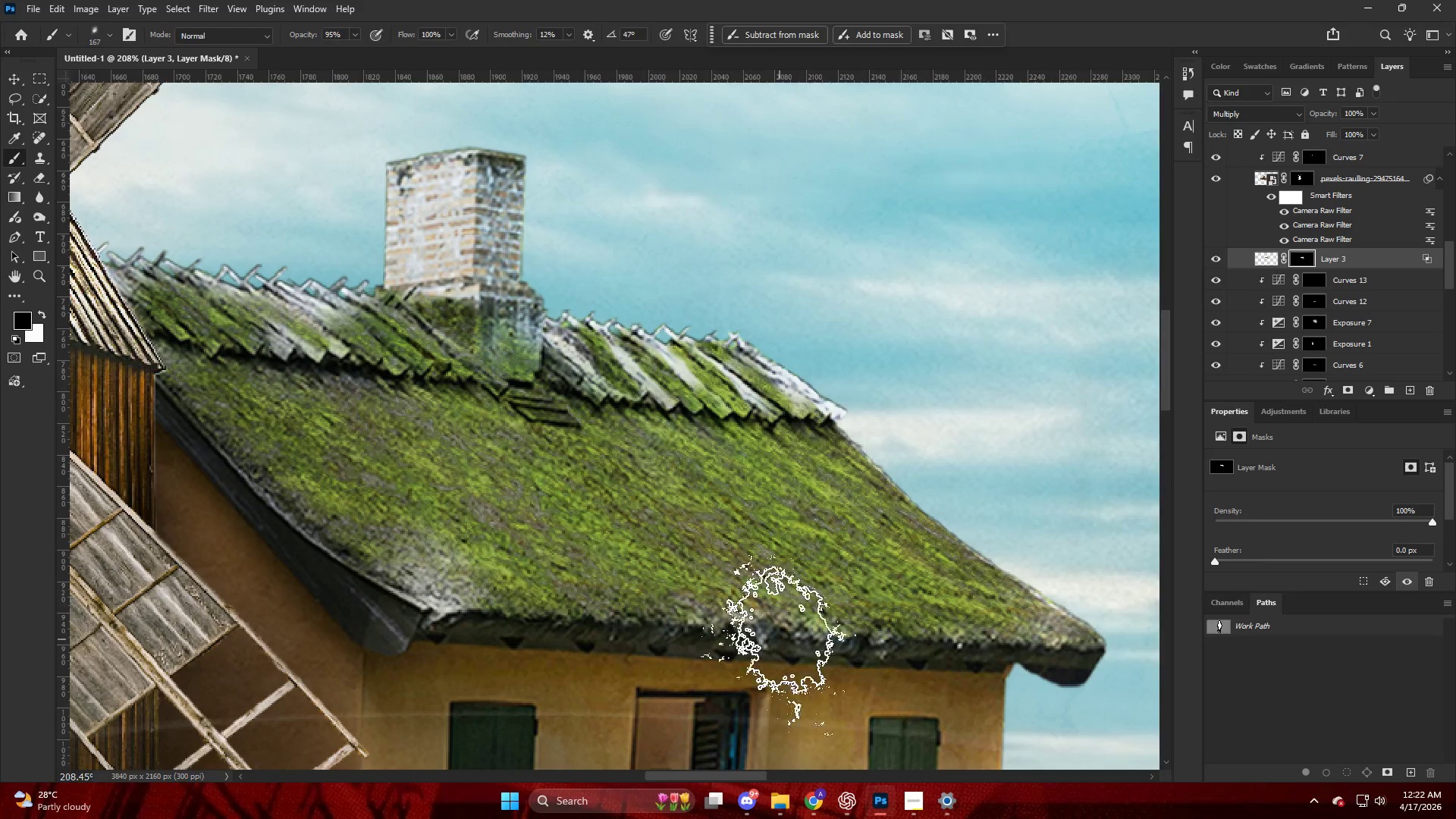 
key(Control+ControlLeft)
 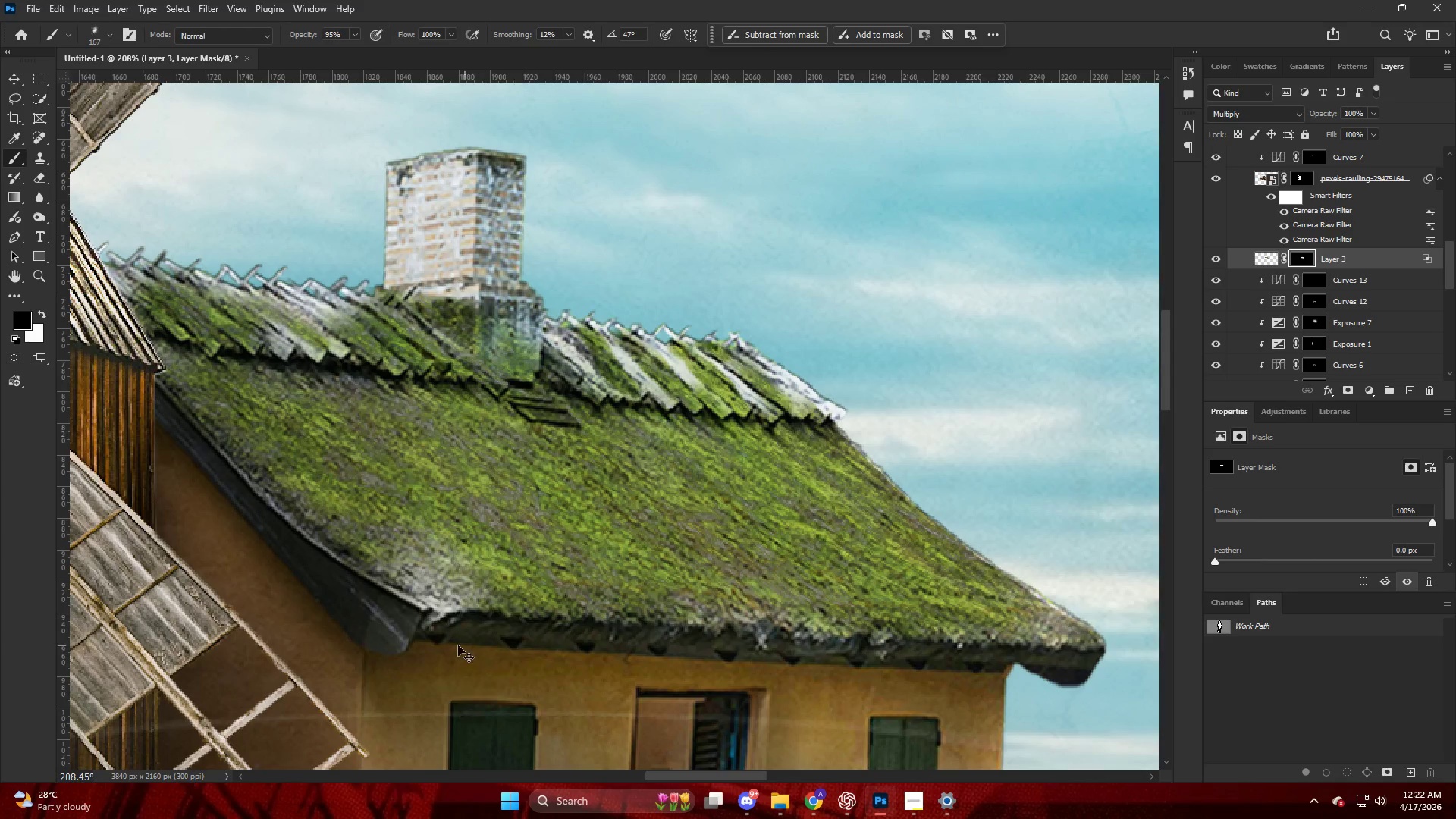 
key(Control+Z)
 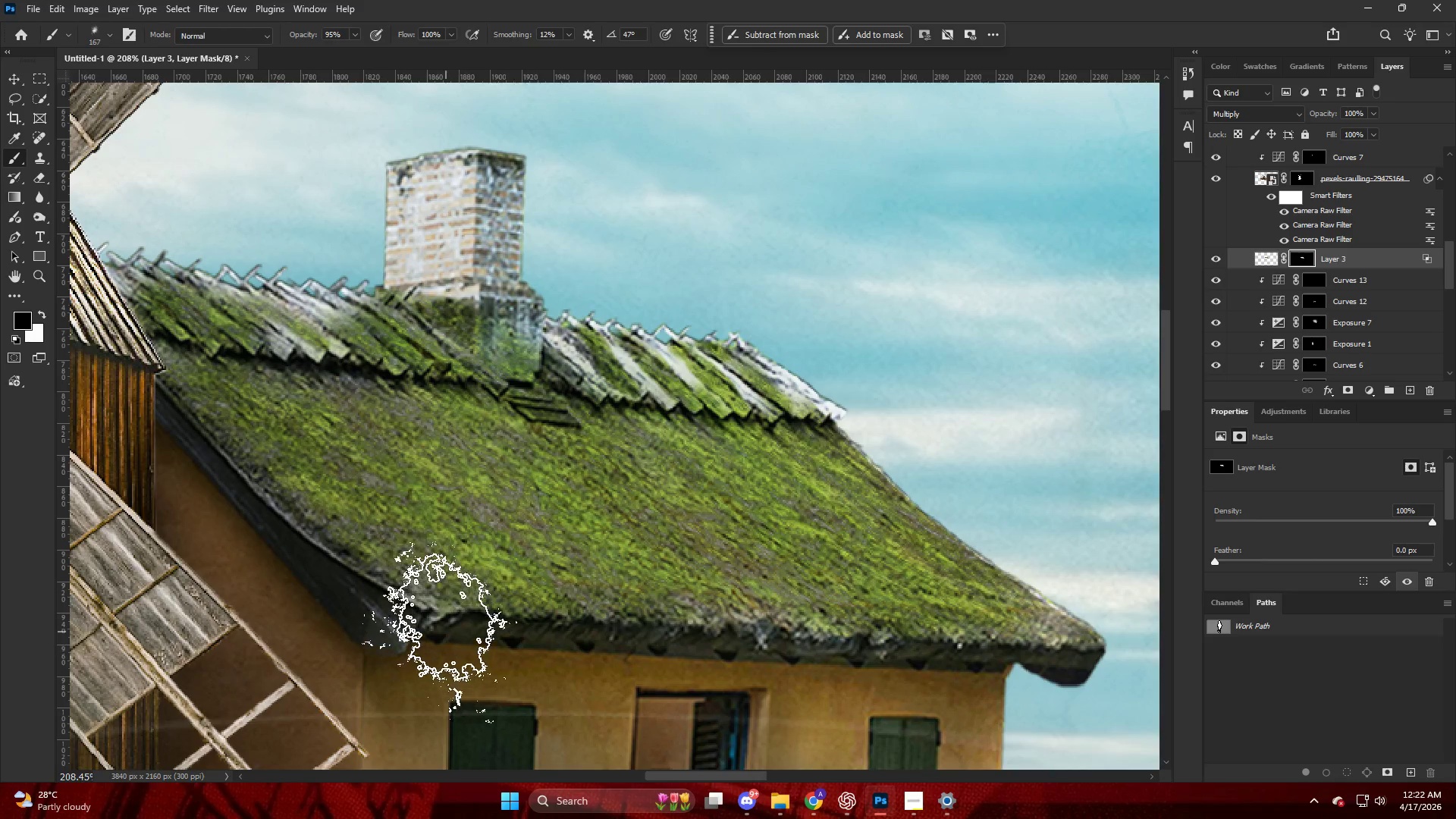 
key(Alt+AltLeft)
 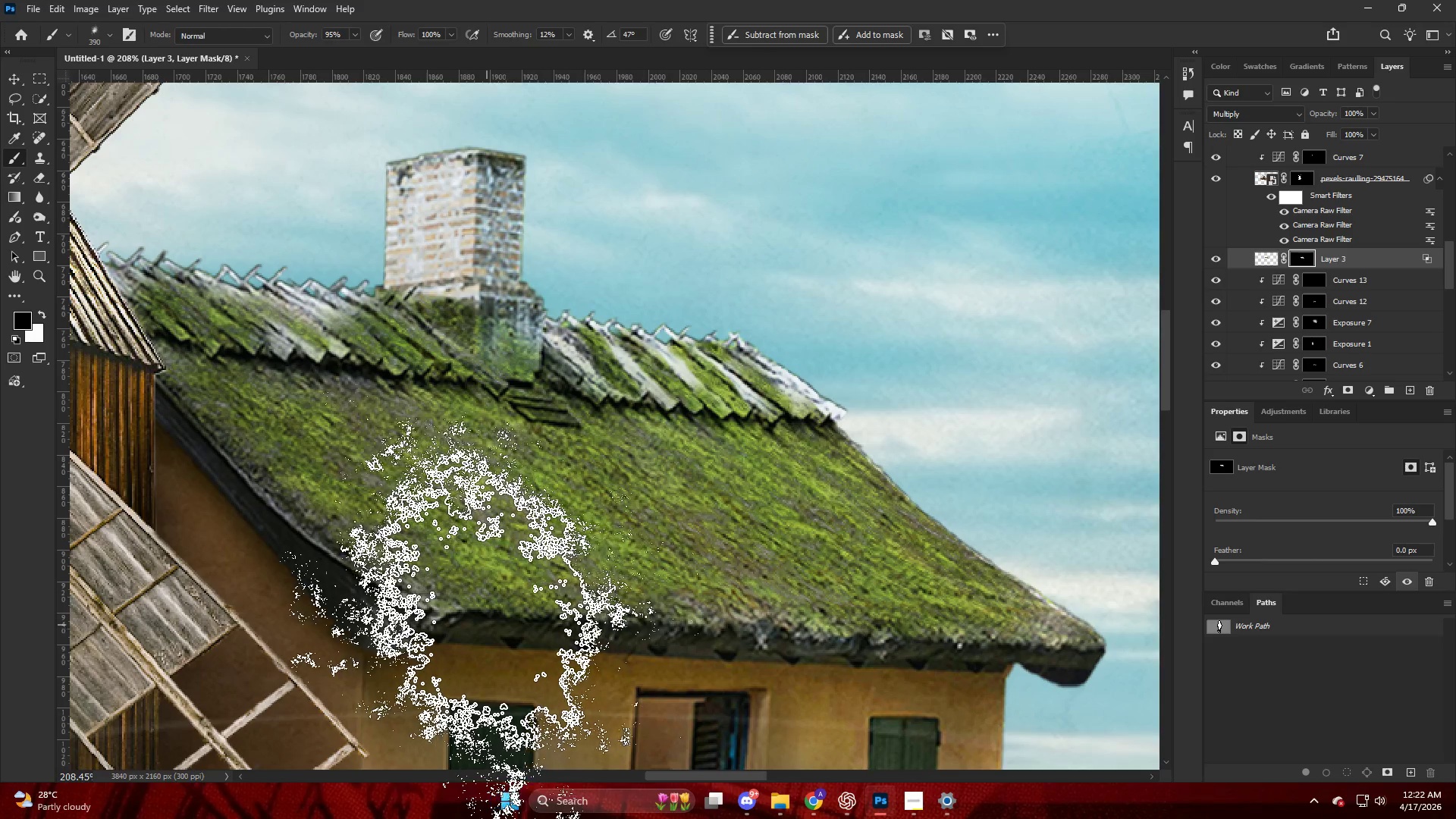 
key(Alt+AltLeft)
 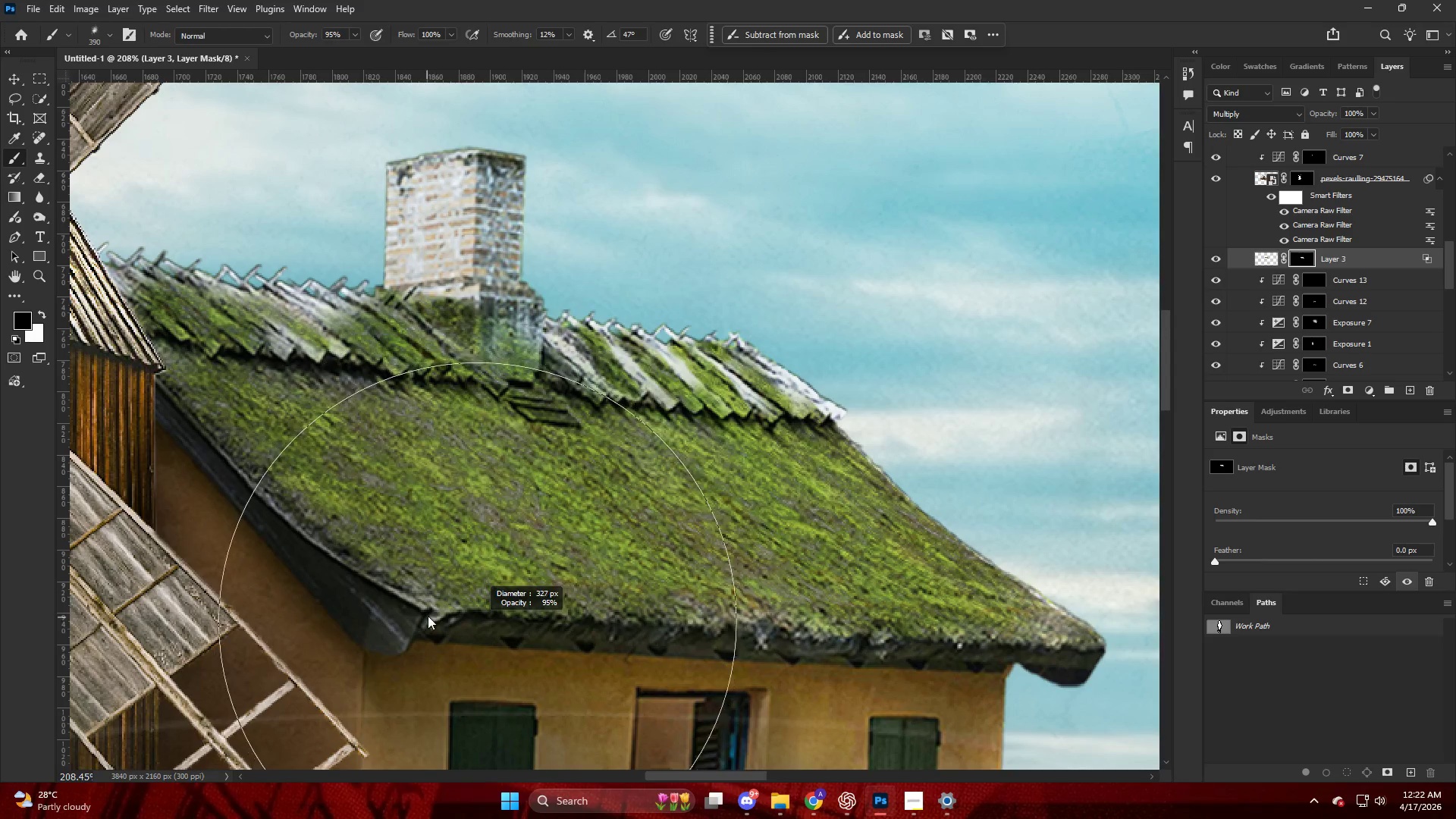 
left_click([437, 611])
 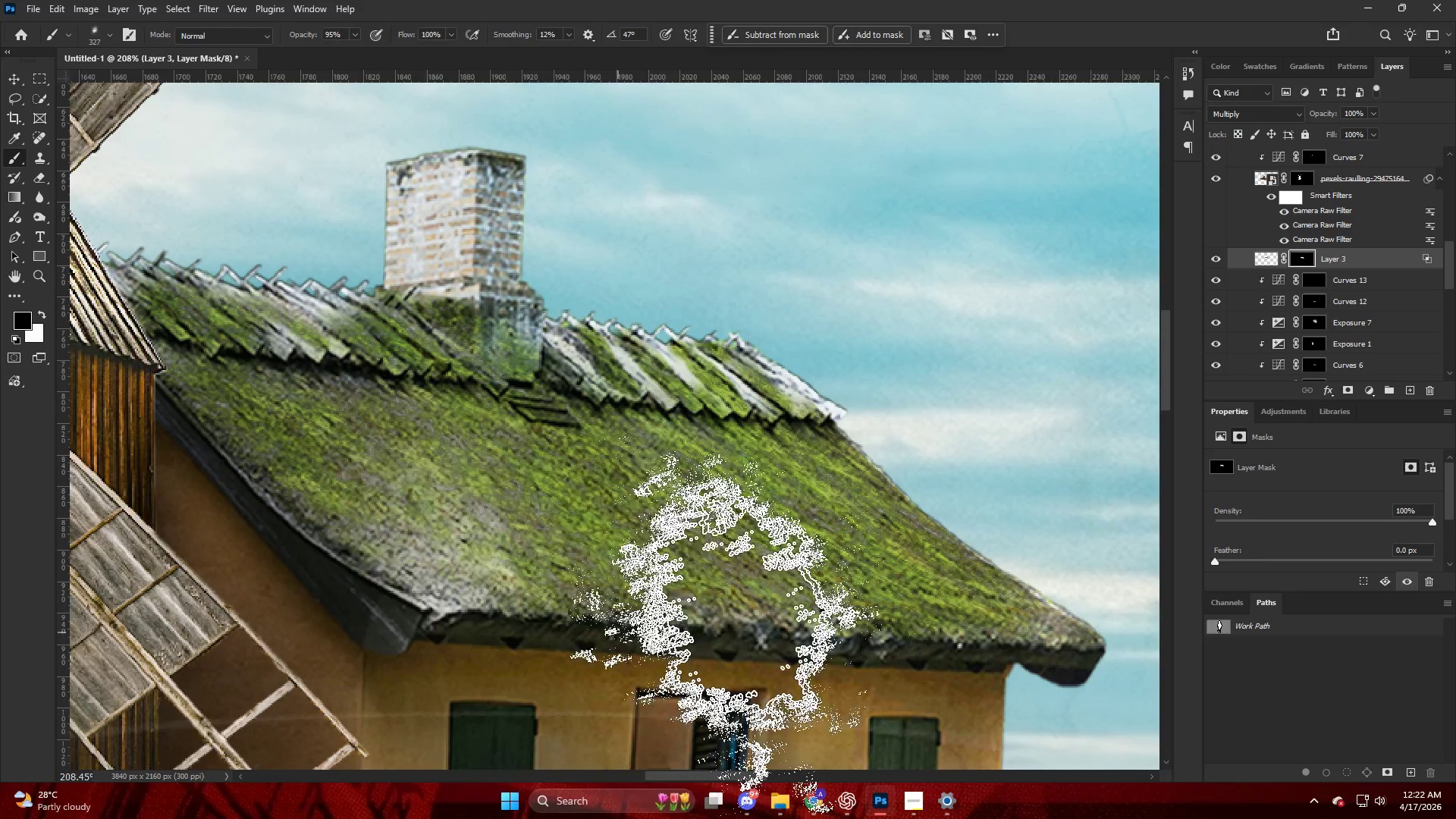 
key(Alt+AltLeft)
 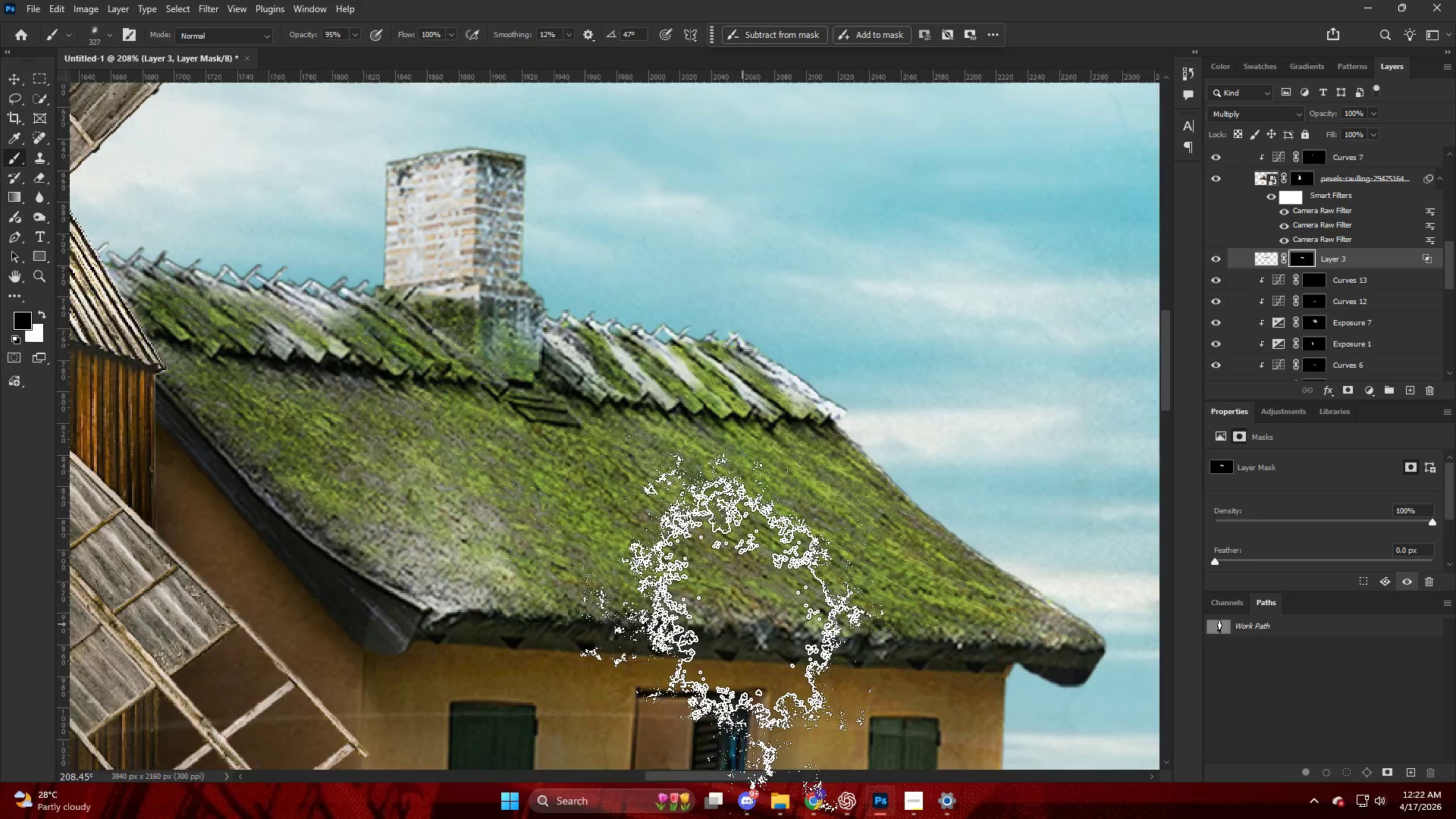 
scroll: coordinate [743, 624], scroll_direction: down, amount: 5.0
 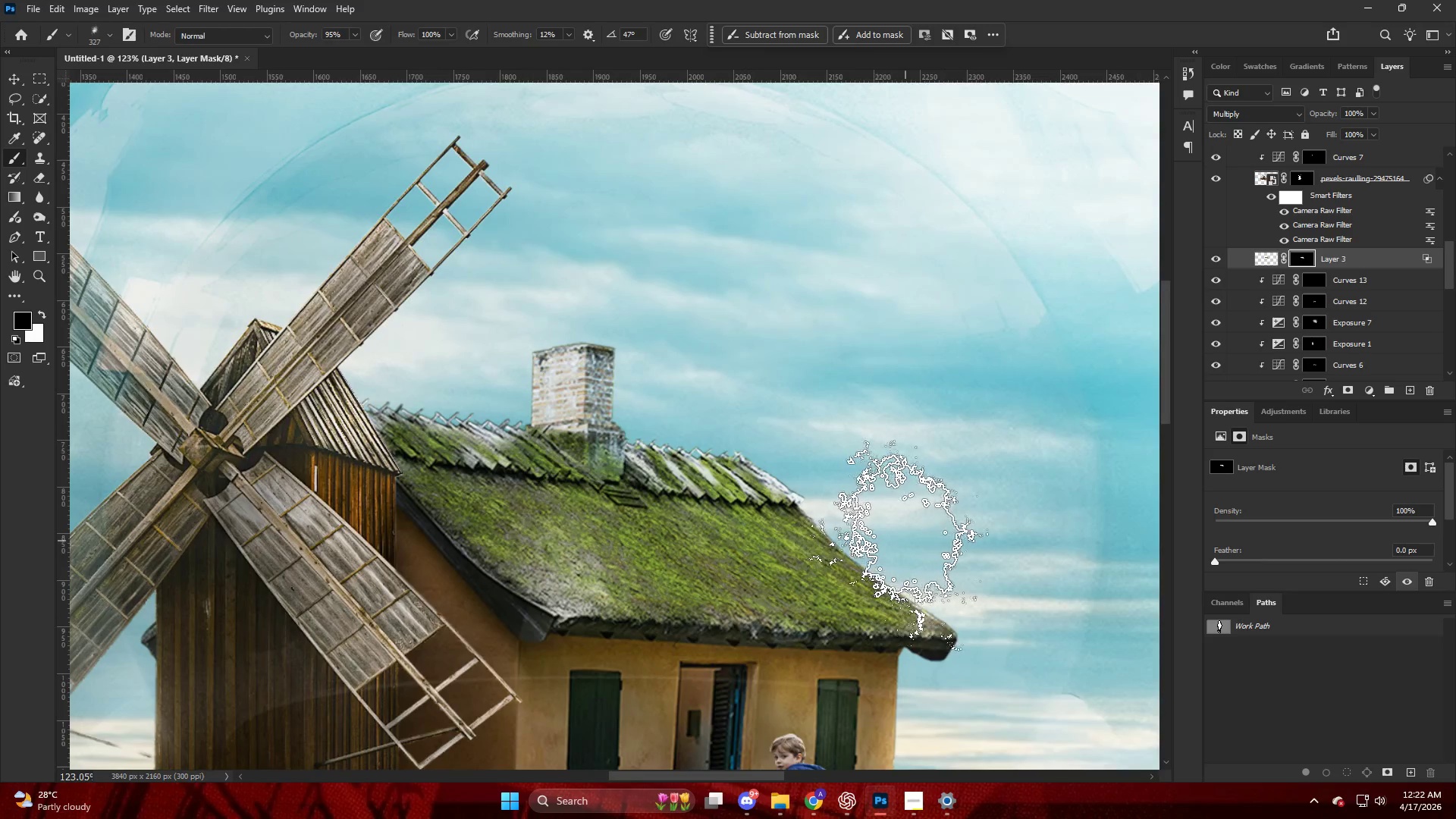 
key(Alt+AltLeft)
 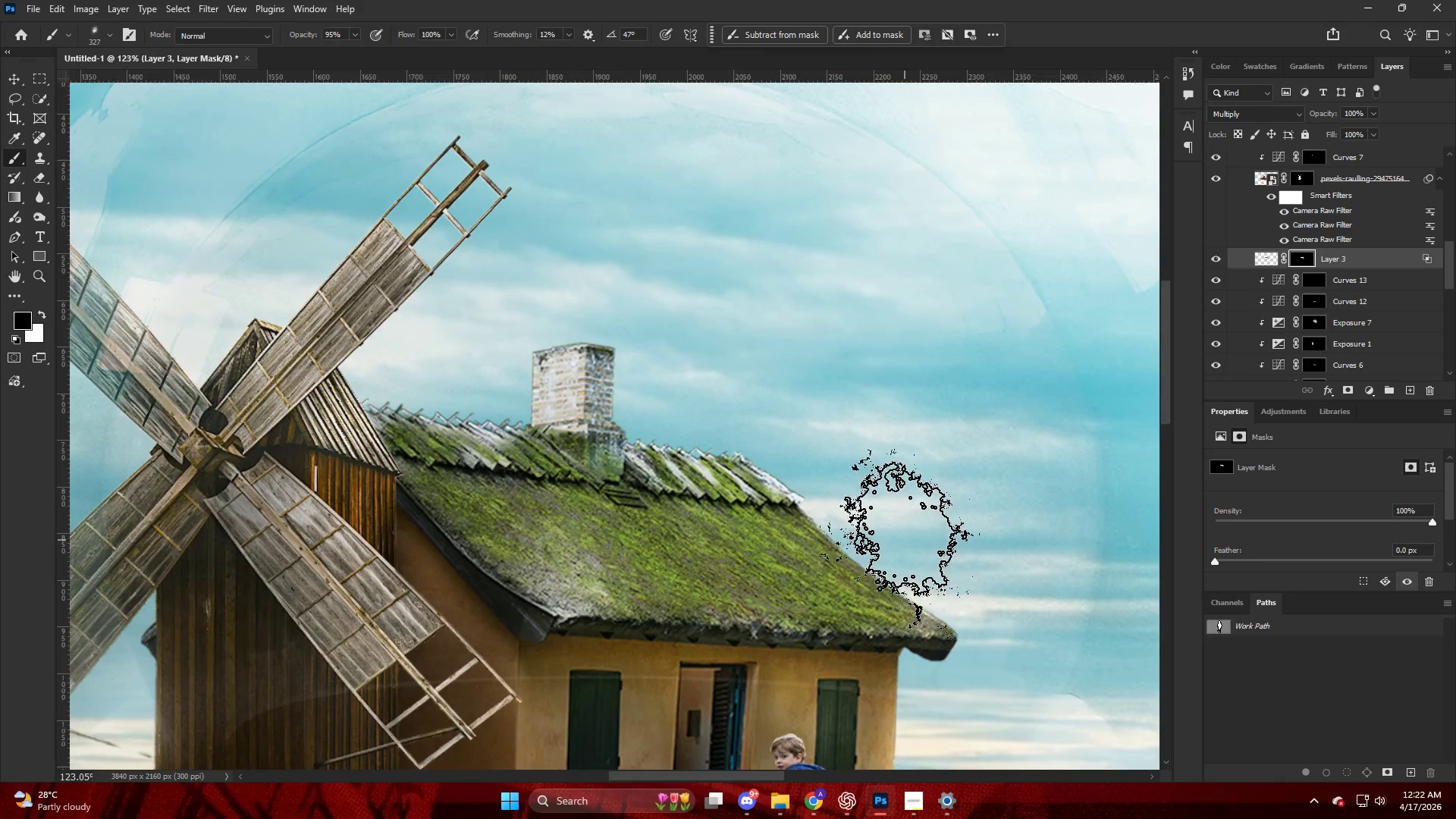 
scroll: coordinate [906, 545], scroll_direction: down, amount: 4.0
 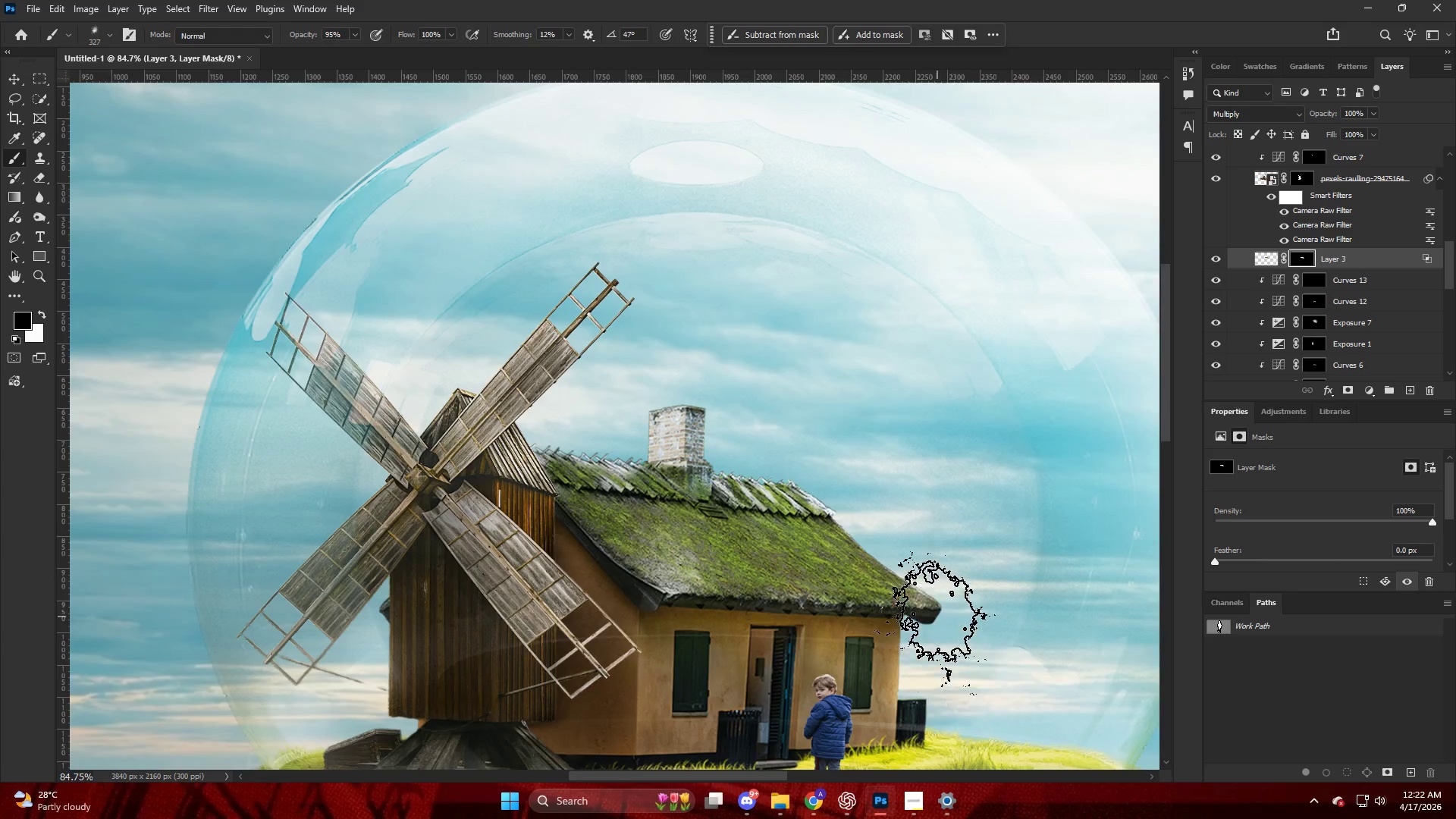 
hold_key(key=AltLeft, duration=0.48)
scroll: coordinate [936, 628], scroll_direction: up, amount: 4.0
 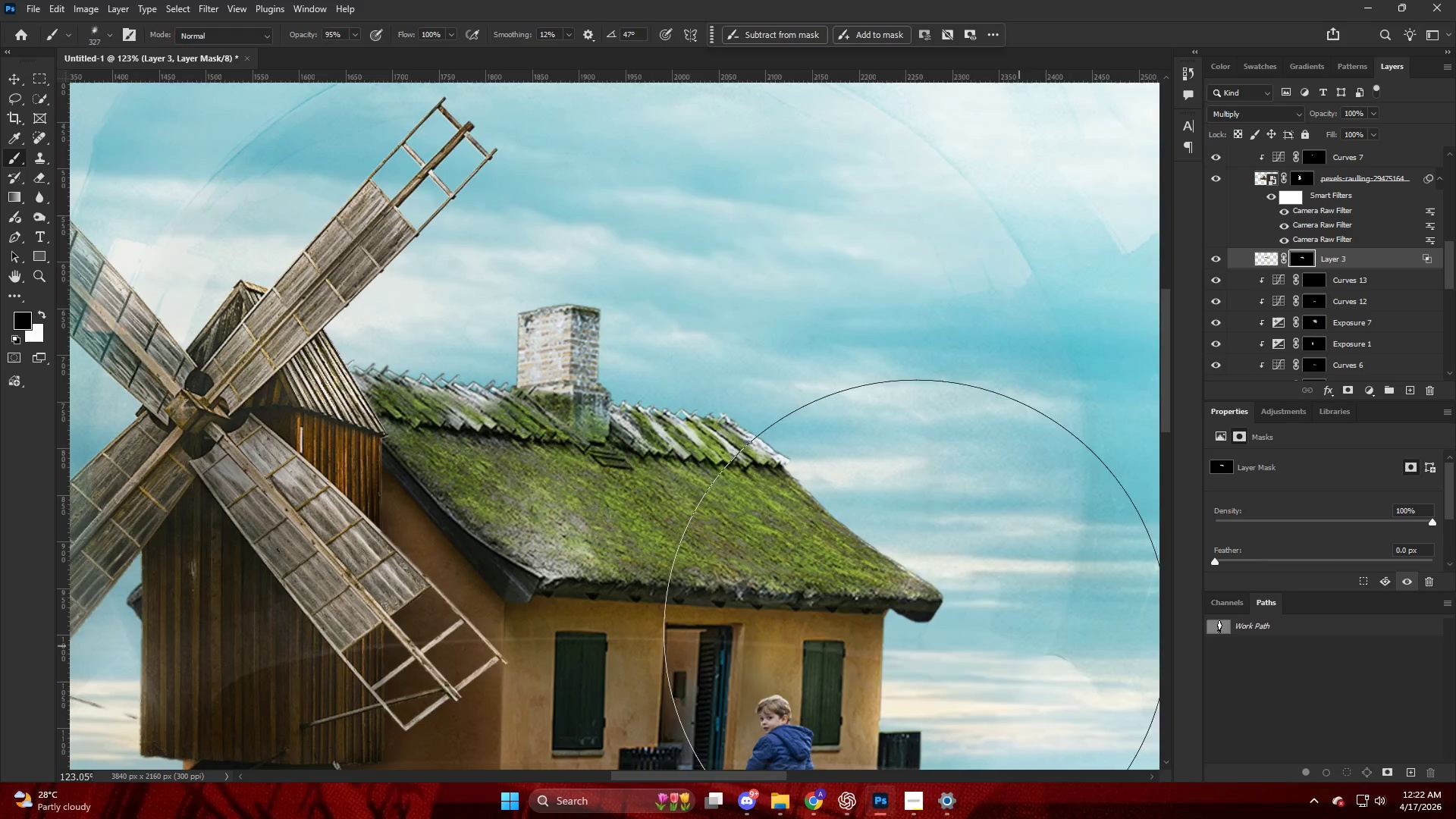 
type(xx)
 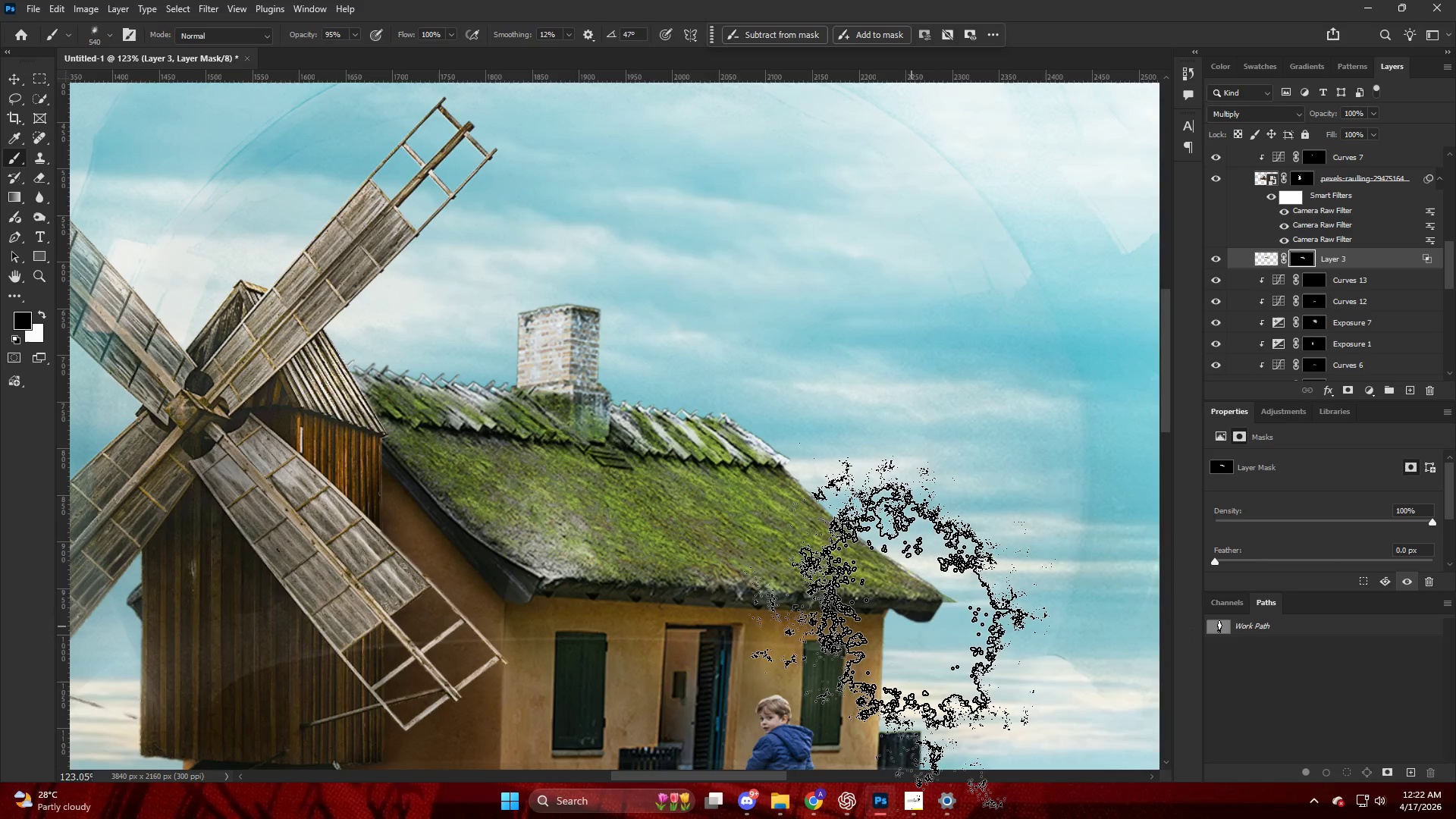 
left_click([910, 626])
 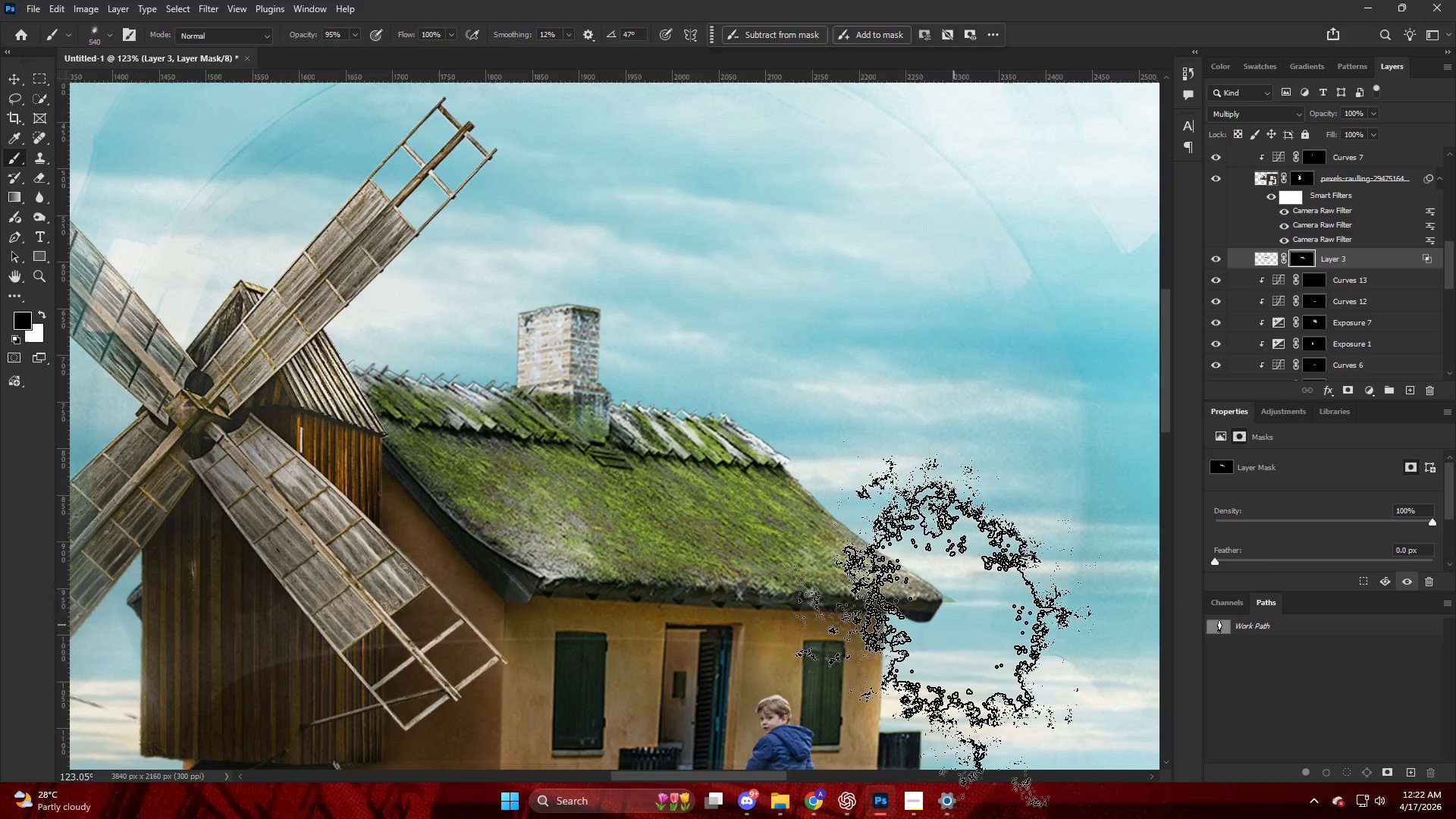 
double_click([959, 625])
 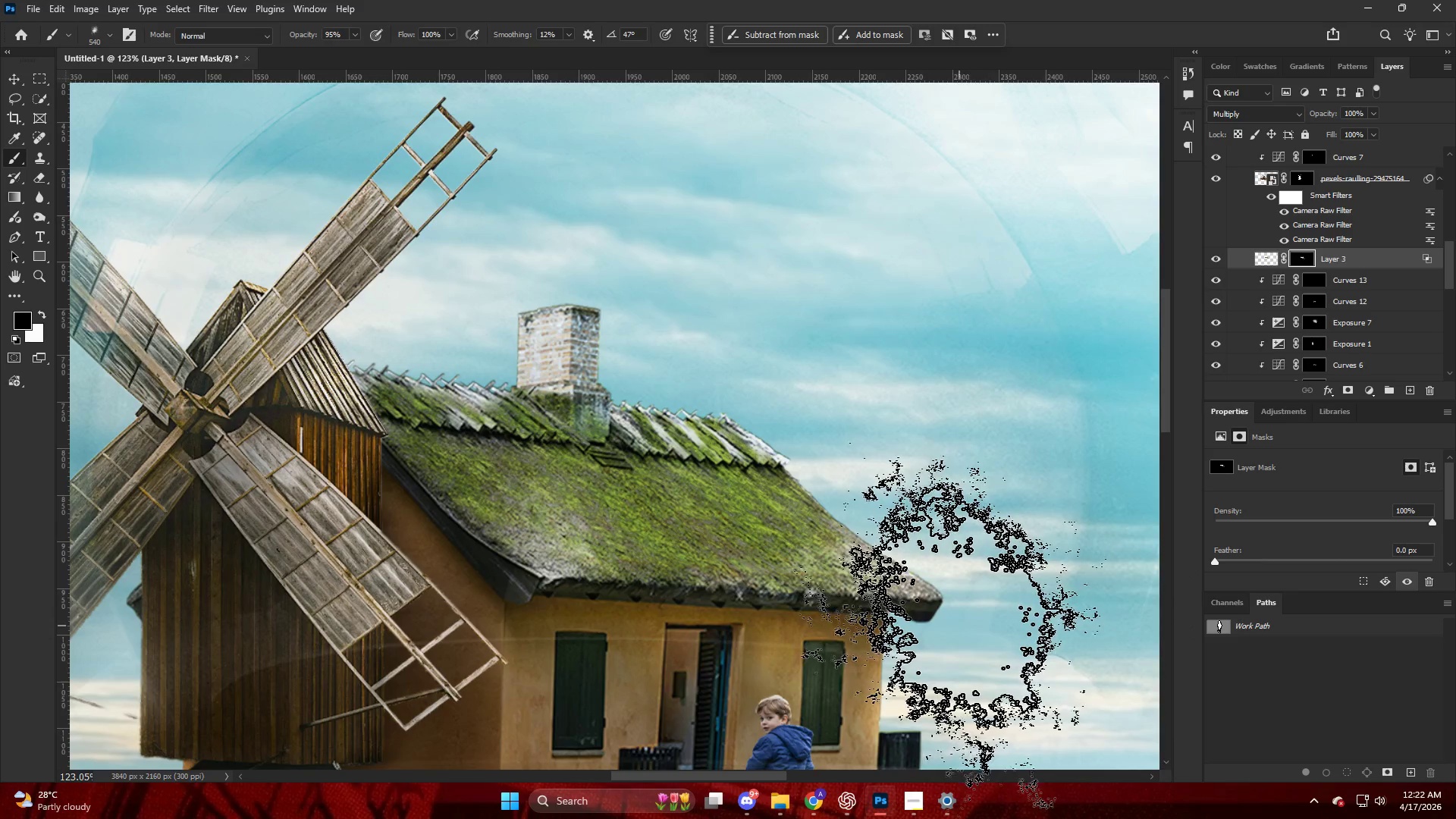 
left_click_drag(start_coordinate=[971, 631], to_coordinate=[986, 642])
 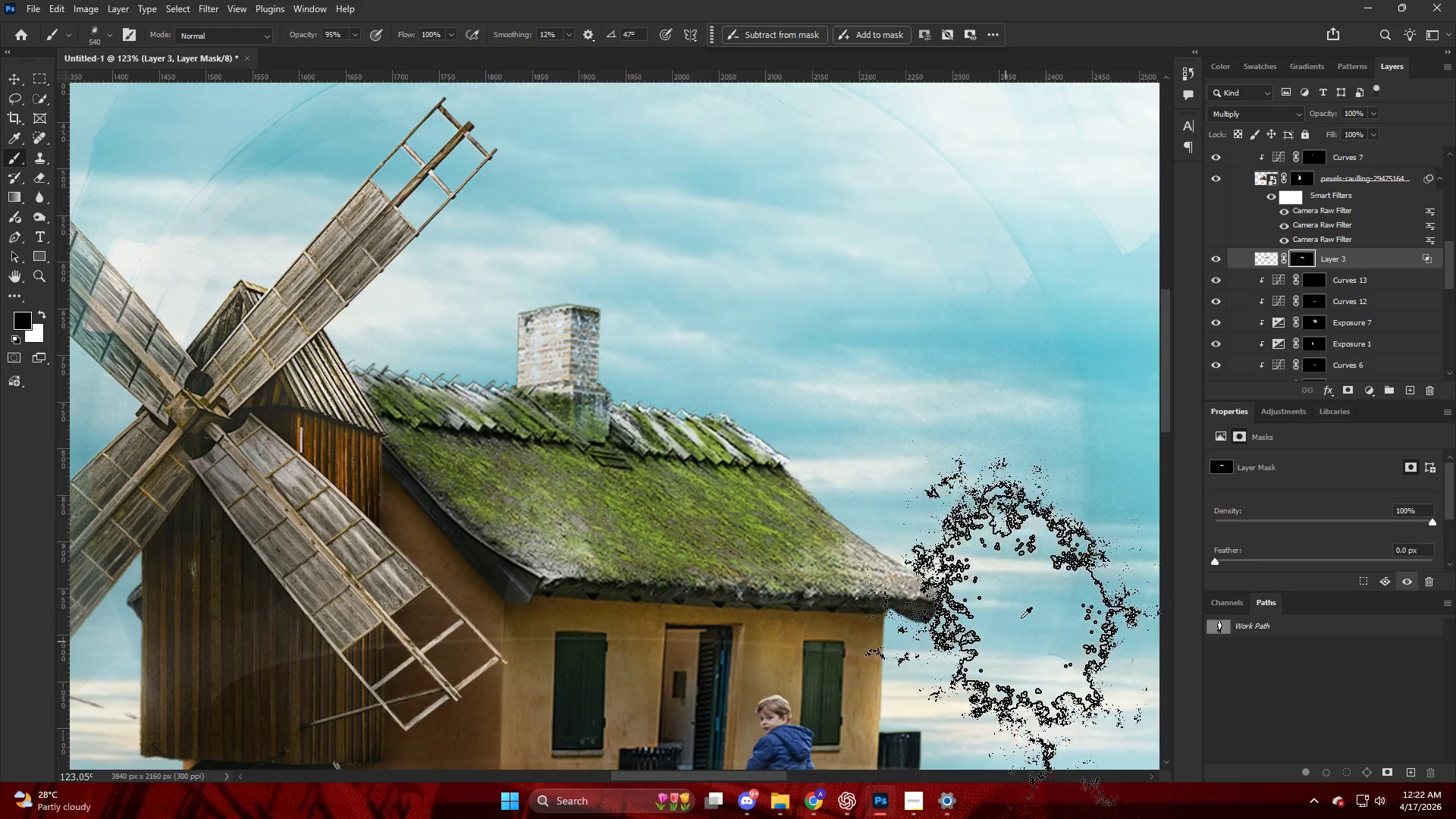 
key(Alt+AltLeft)
 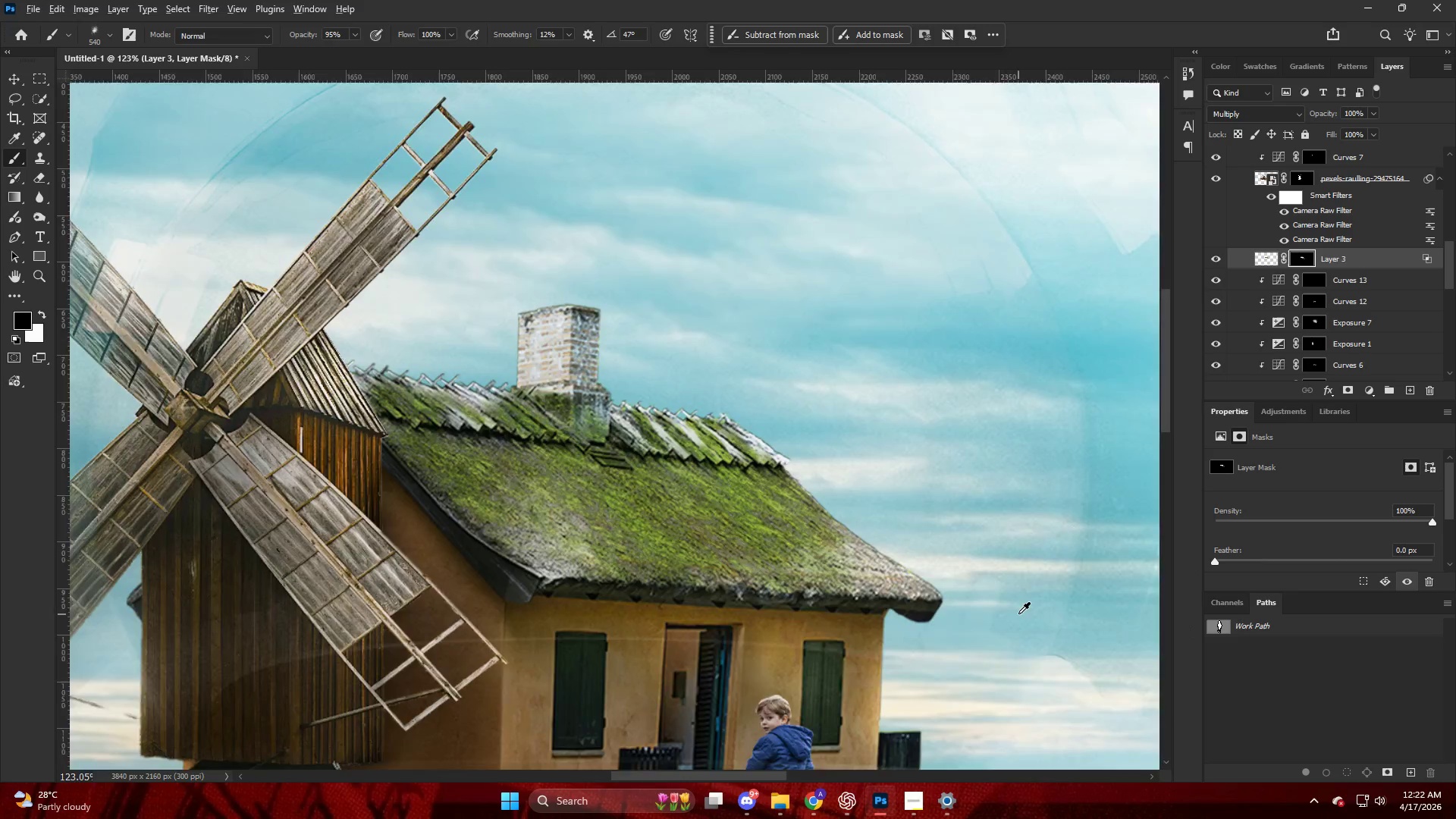 
scroll: coordinate [1018, 613], scroll_direction: down, amount: 5.0
 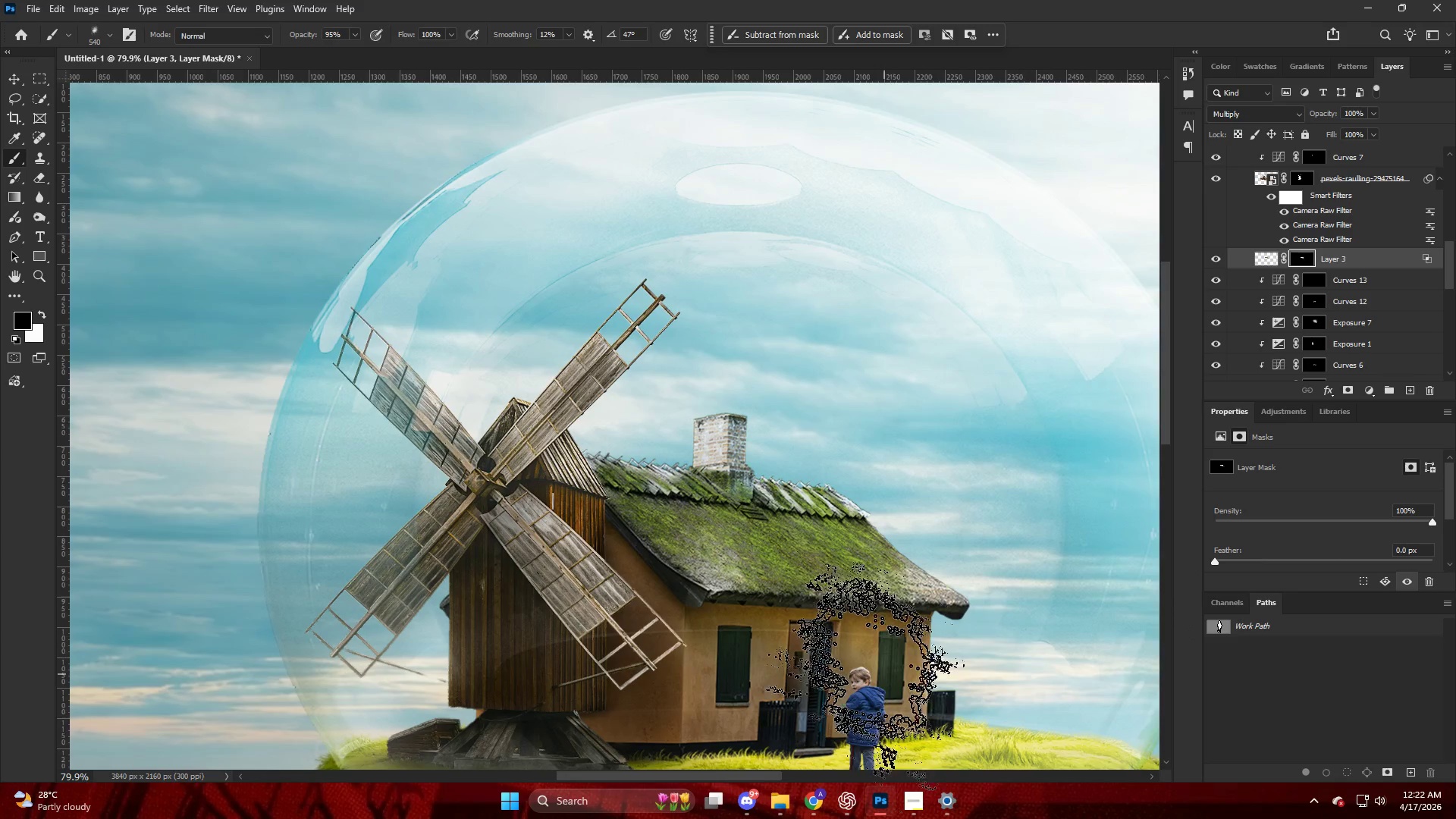 
key(Alt+AltLeft)
 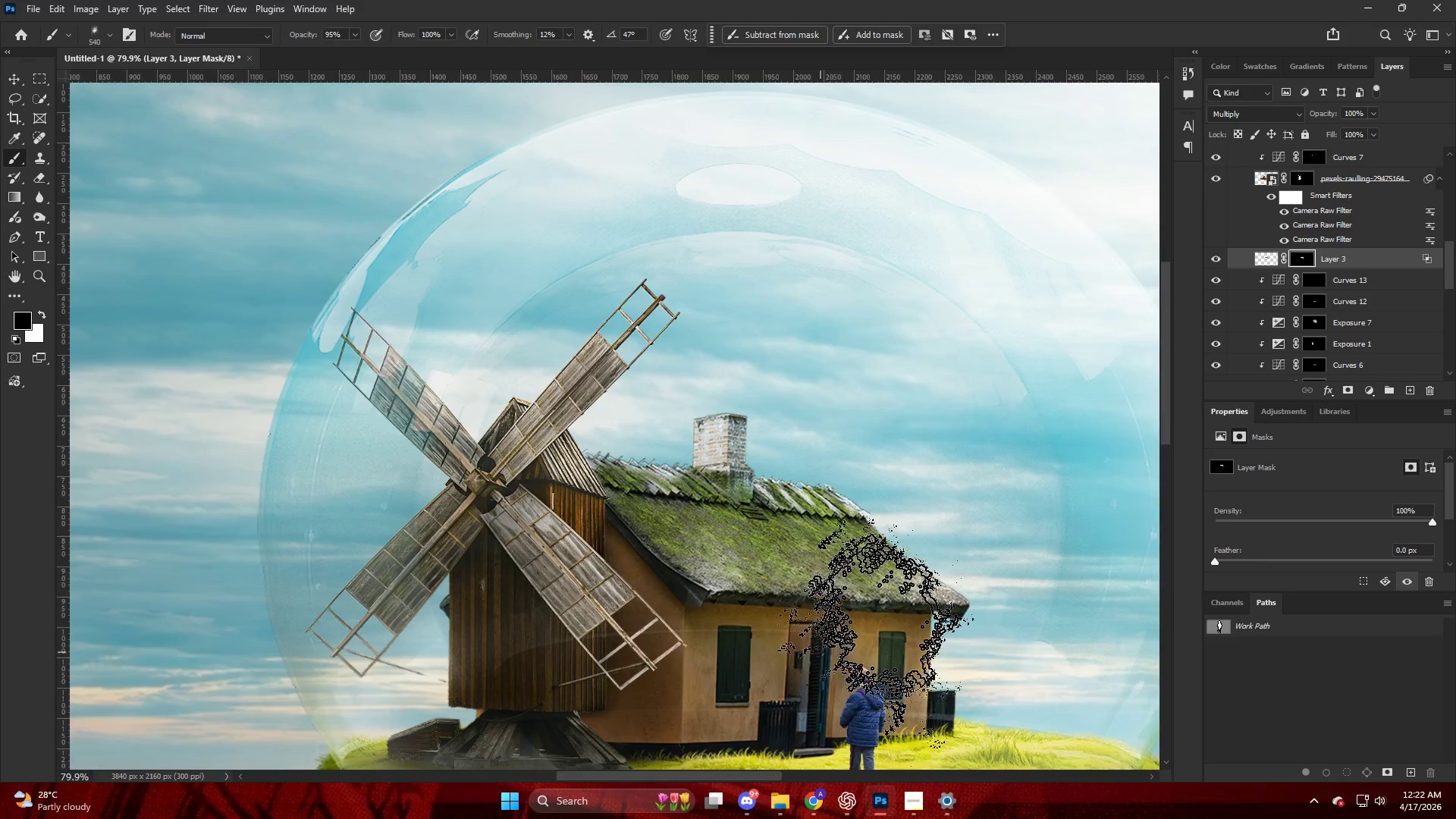 
scroll: coordinate [972, 488], scroll_direction: down, amount: 10.0
 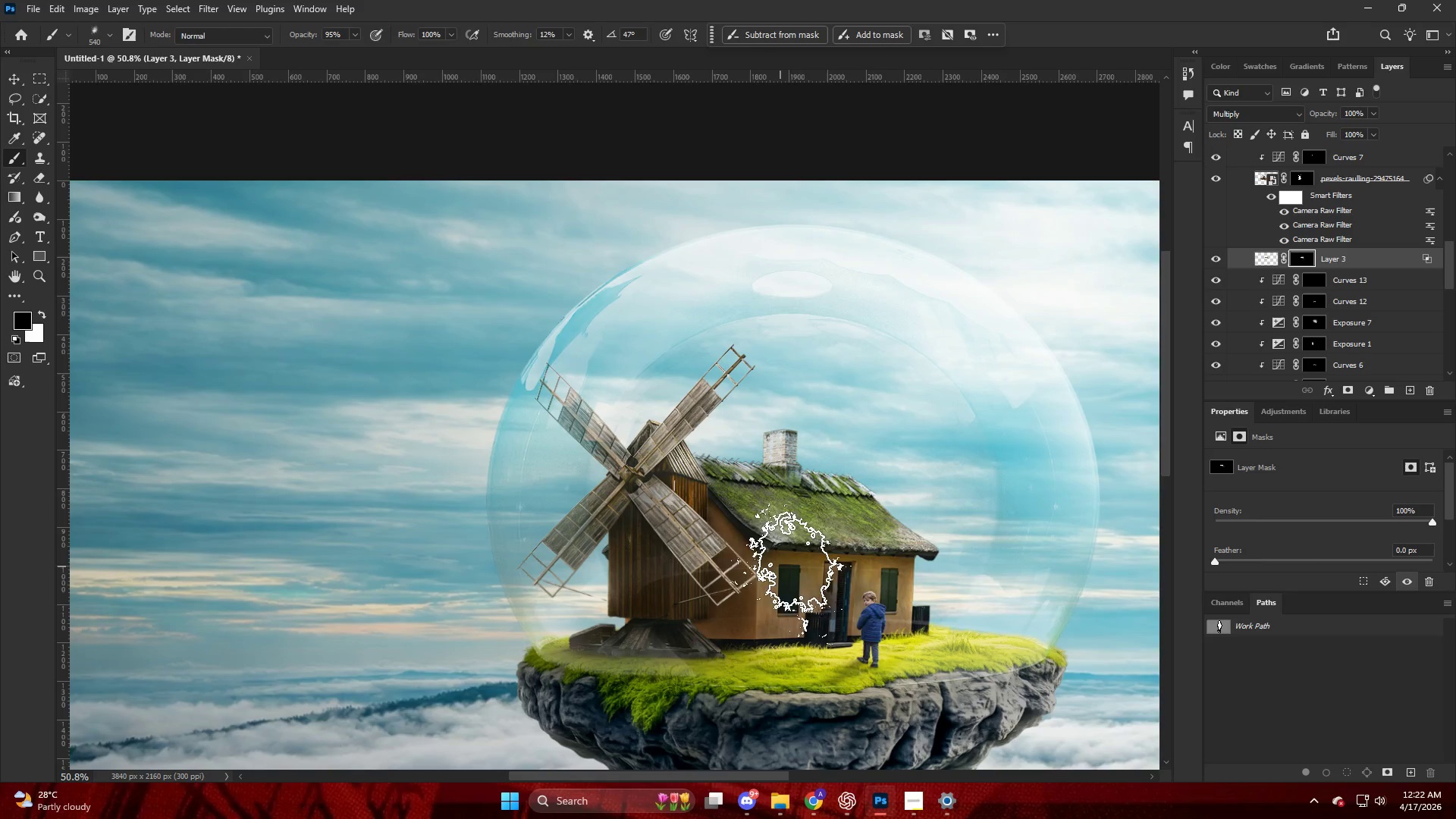 
hold_key(key=AltLeft, duration=0.92)
scroll: coordinate [864, 578], scroll_direction: up, amount: 9.0
 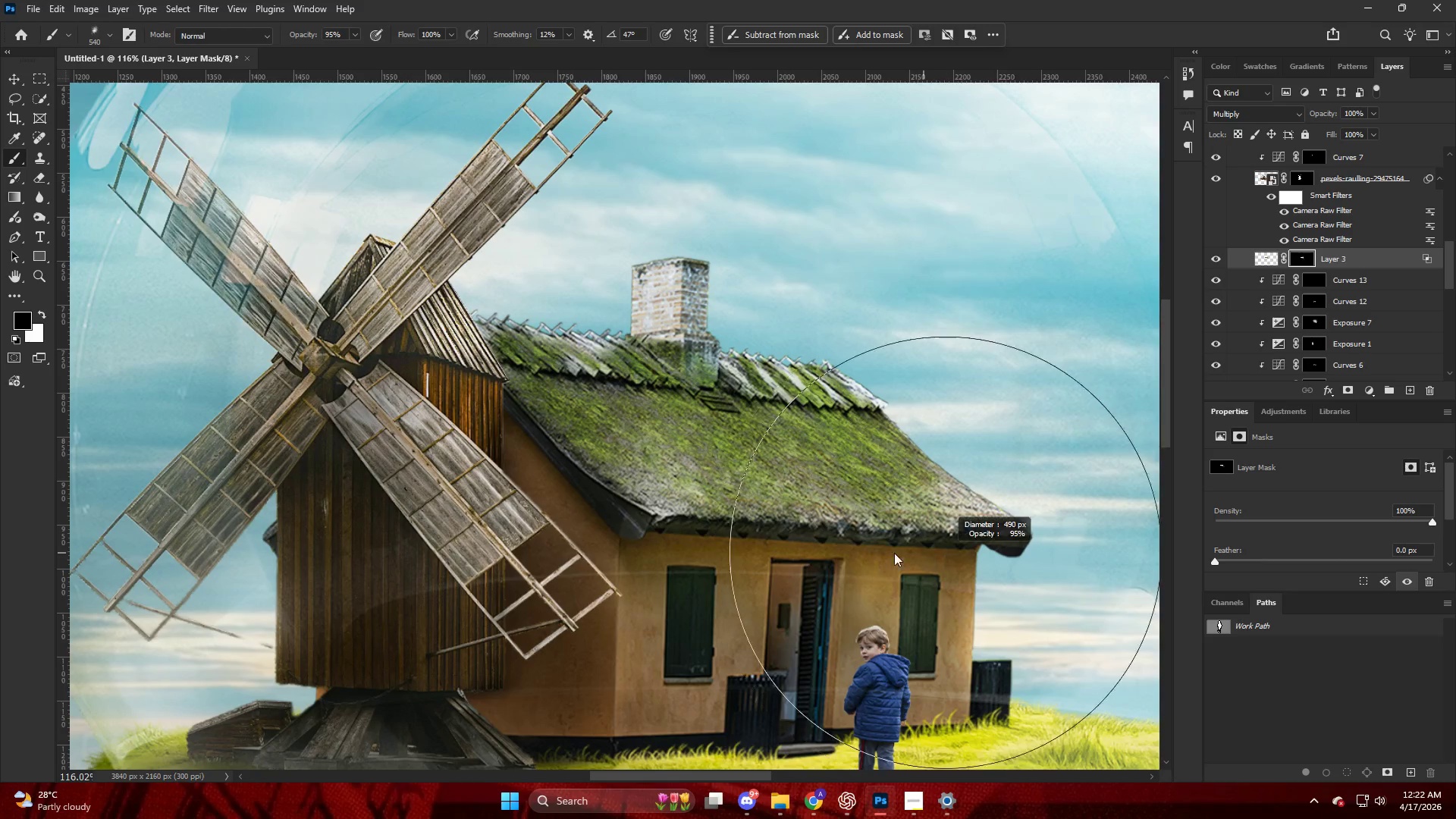 
key(X)
 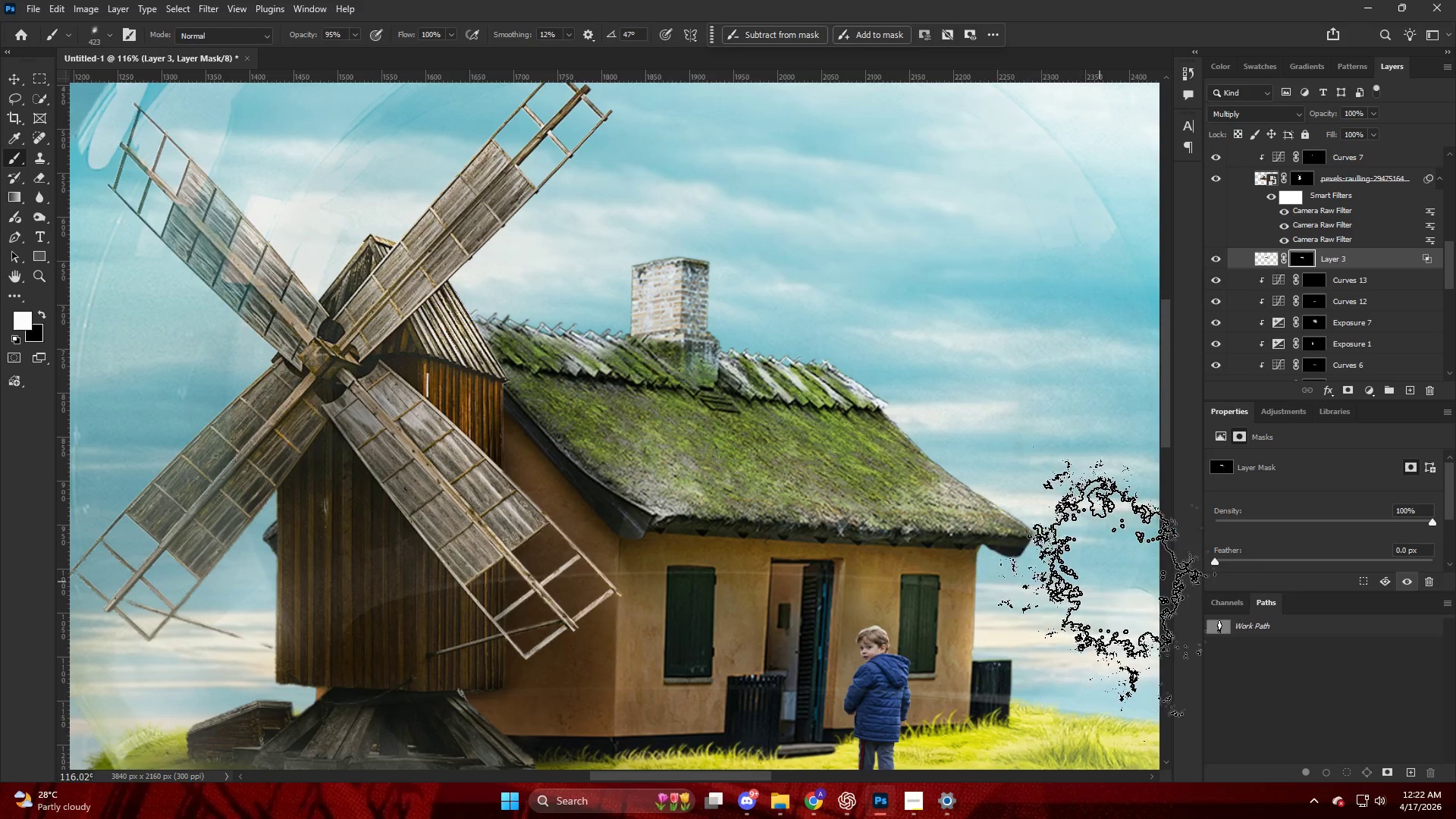 
hold_key(key=AltLeft, duration=0.86)
 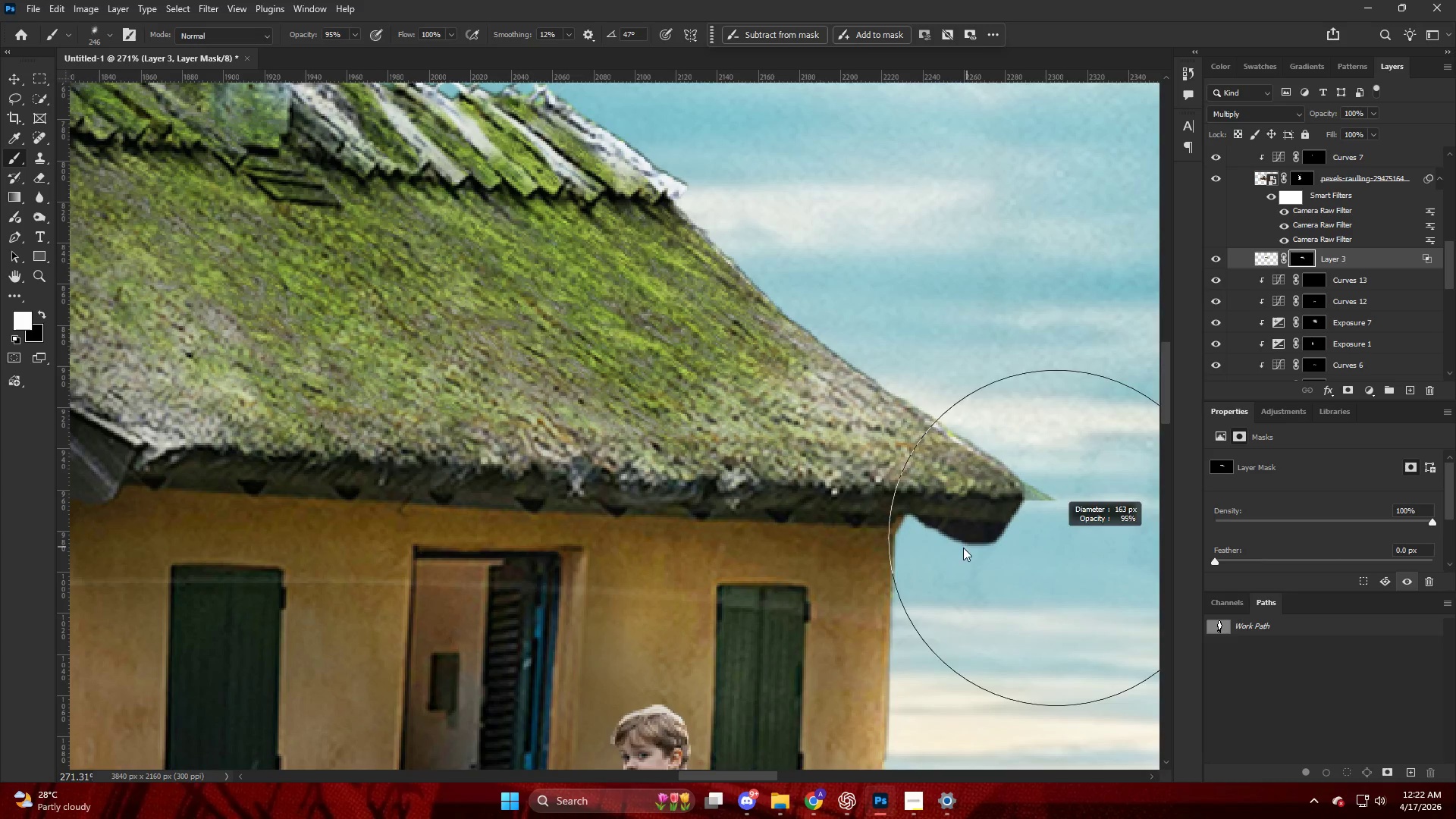 
hold_key(key=AltLeft, duration=0.33)
 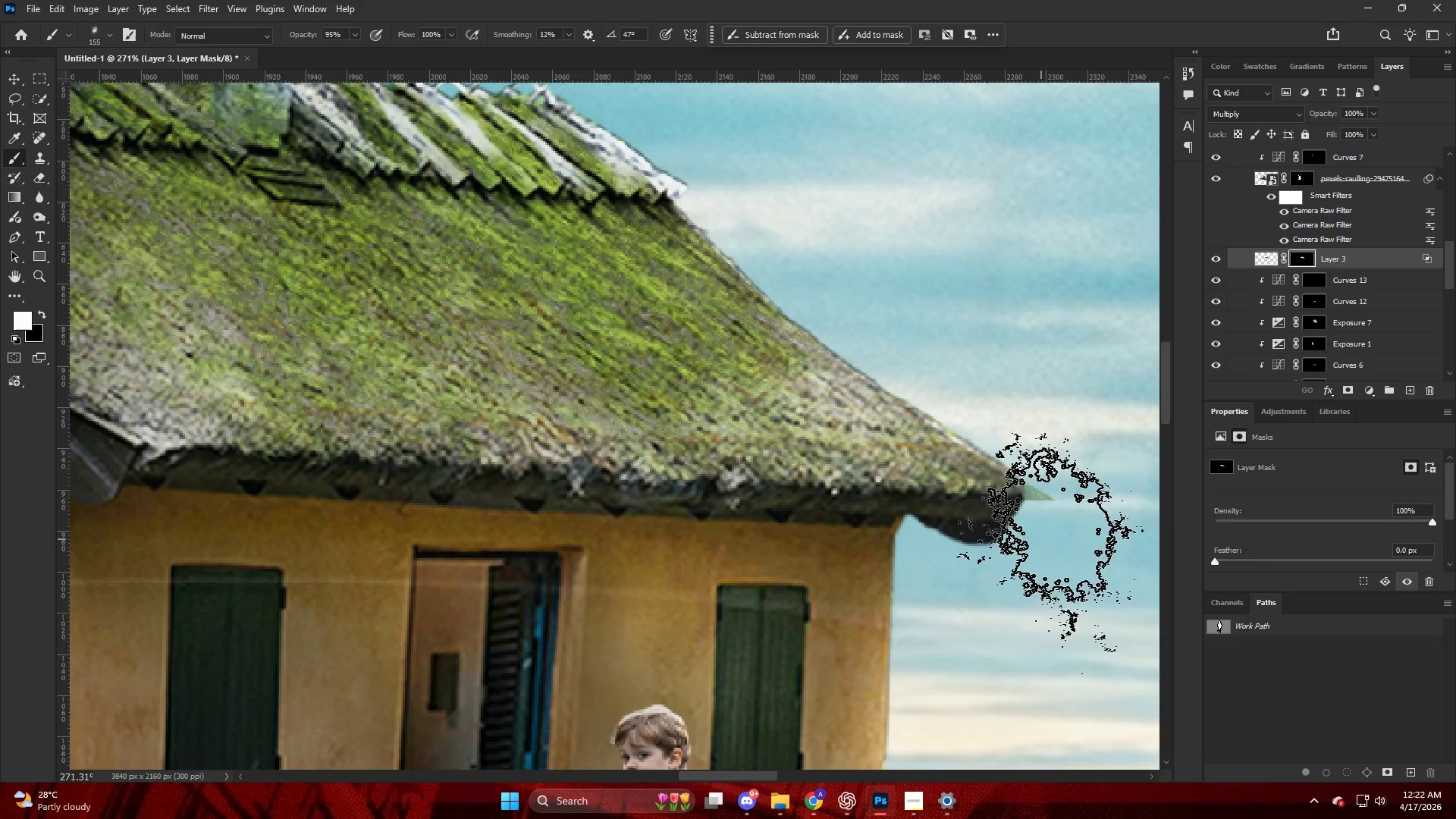 
scroll: coordinate [1070, 561], scroll_direction: up, amount: 9.0
 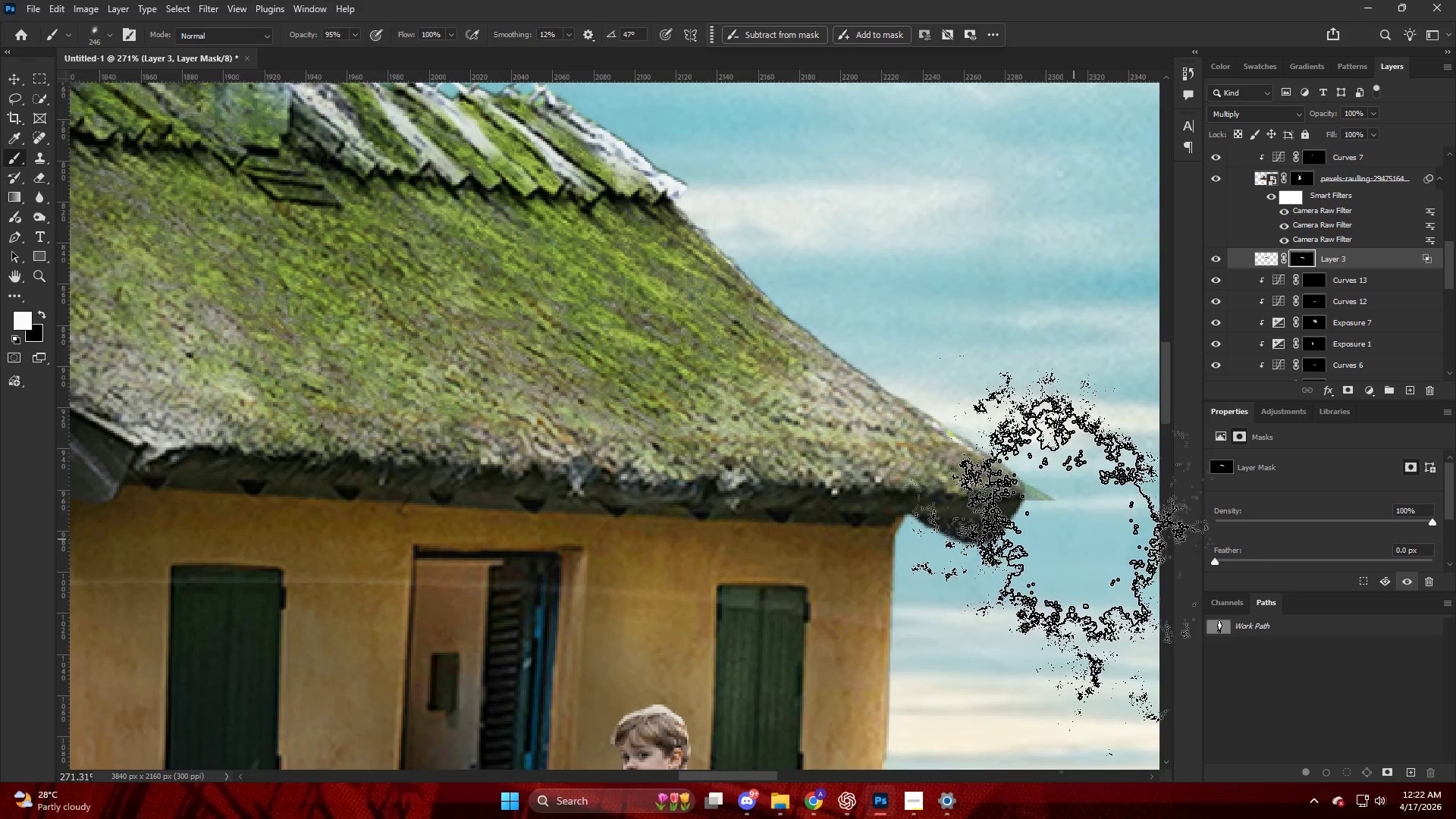 
left_click_drag(start_coordinate=[1078, 530], to_coordinate=[1065, 538])
 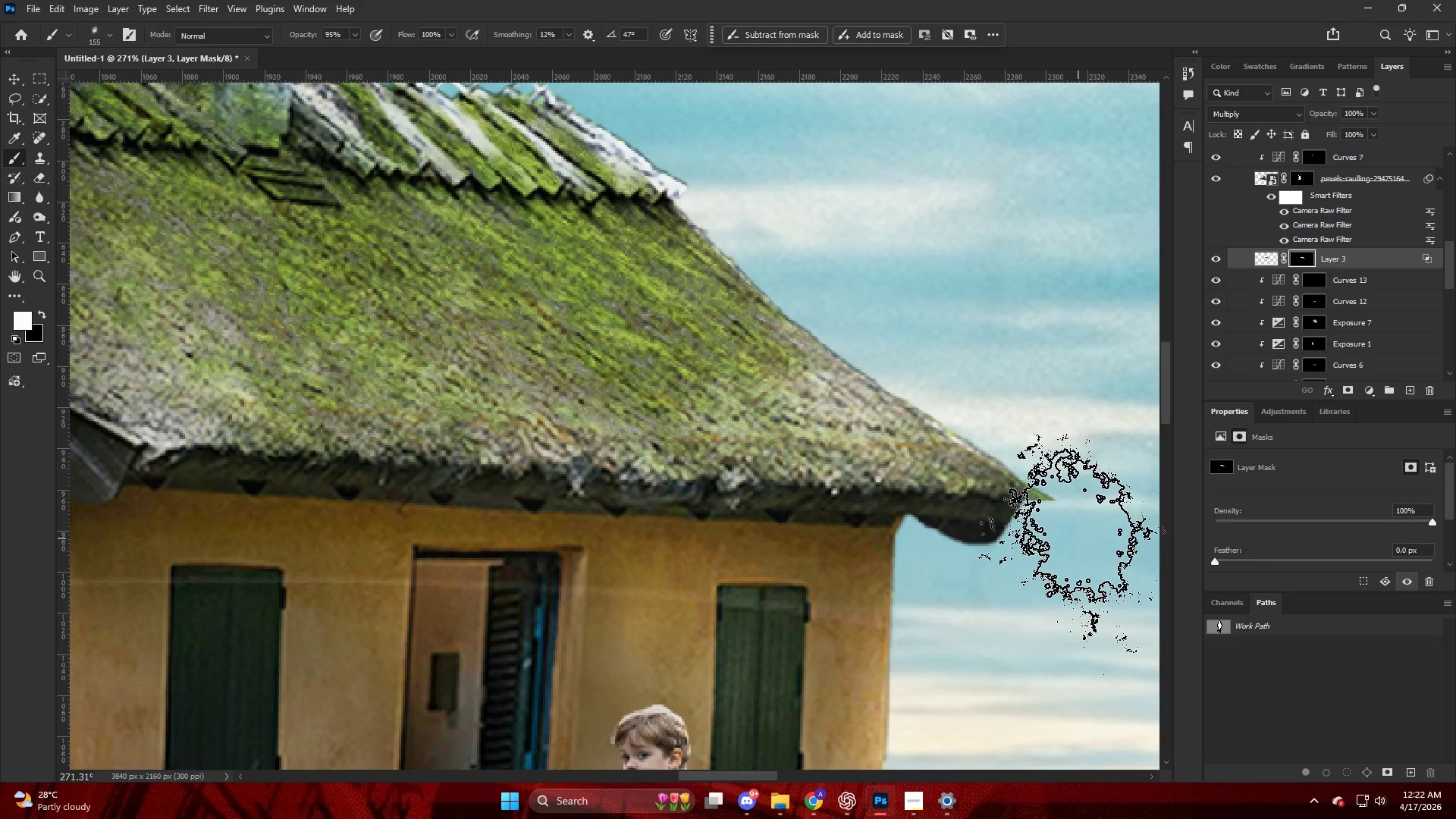 
hold_key(key=AltLeft, duration=0.33)
 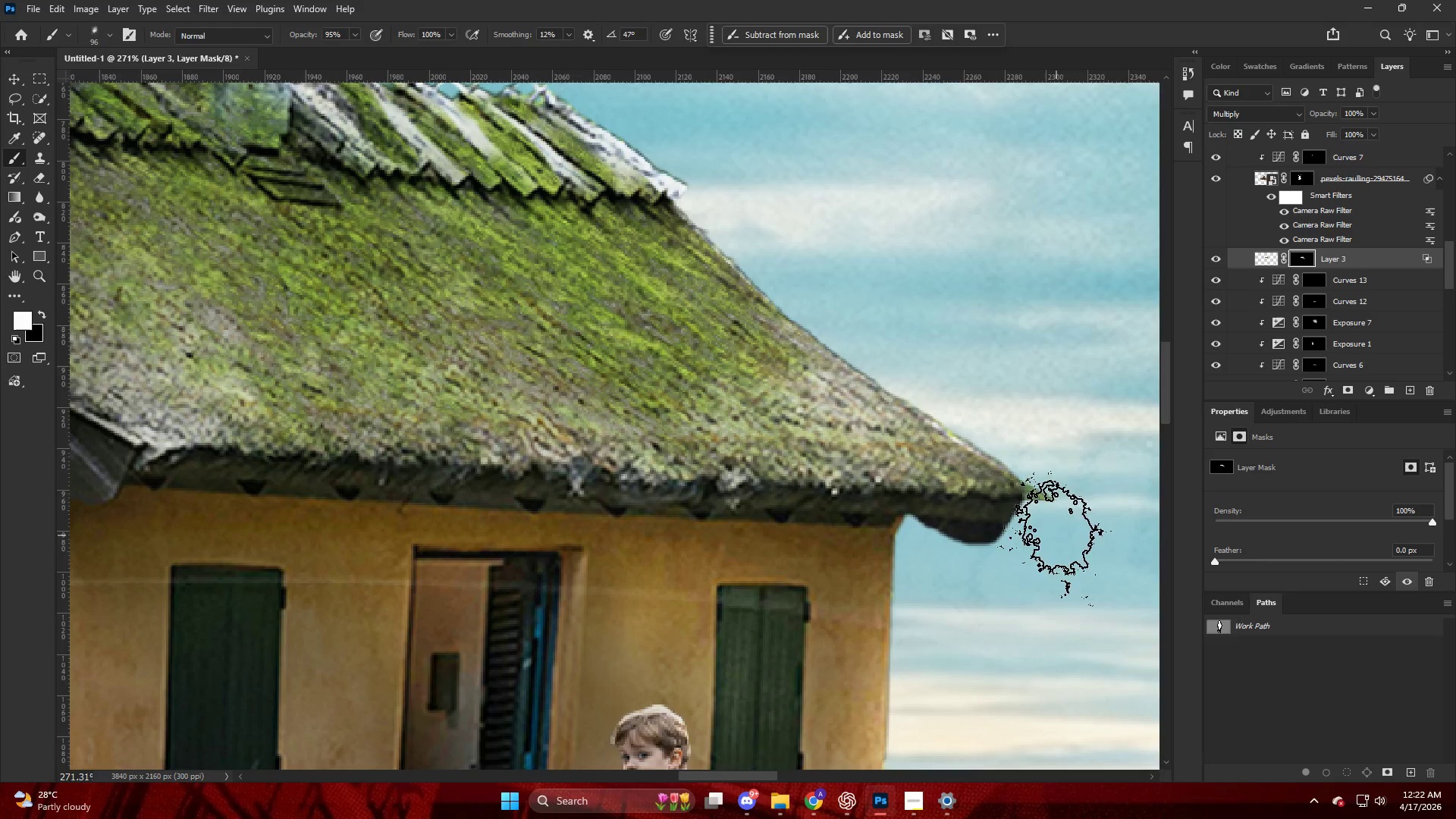 
left_click_drag(start_coordinate=[1064, 534], to_coordinate=[1078, 527])
 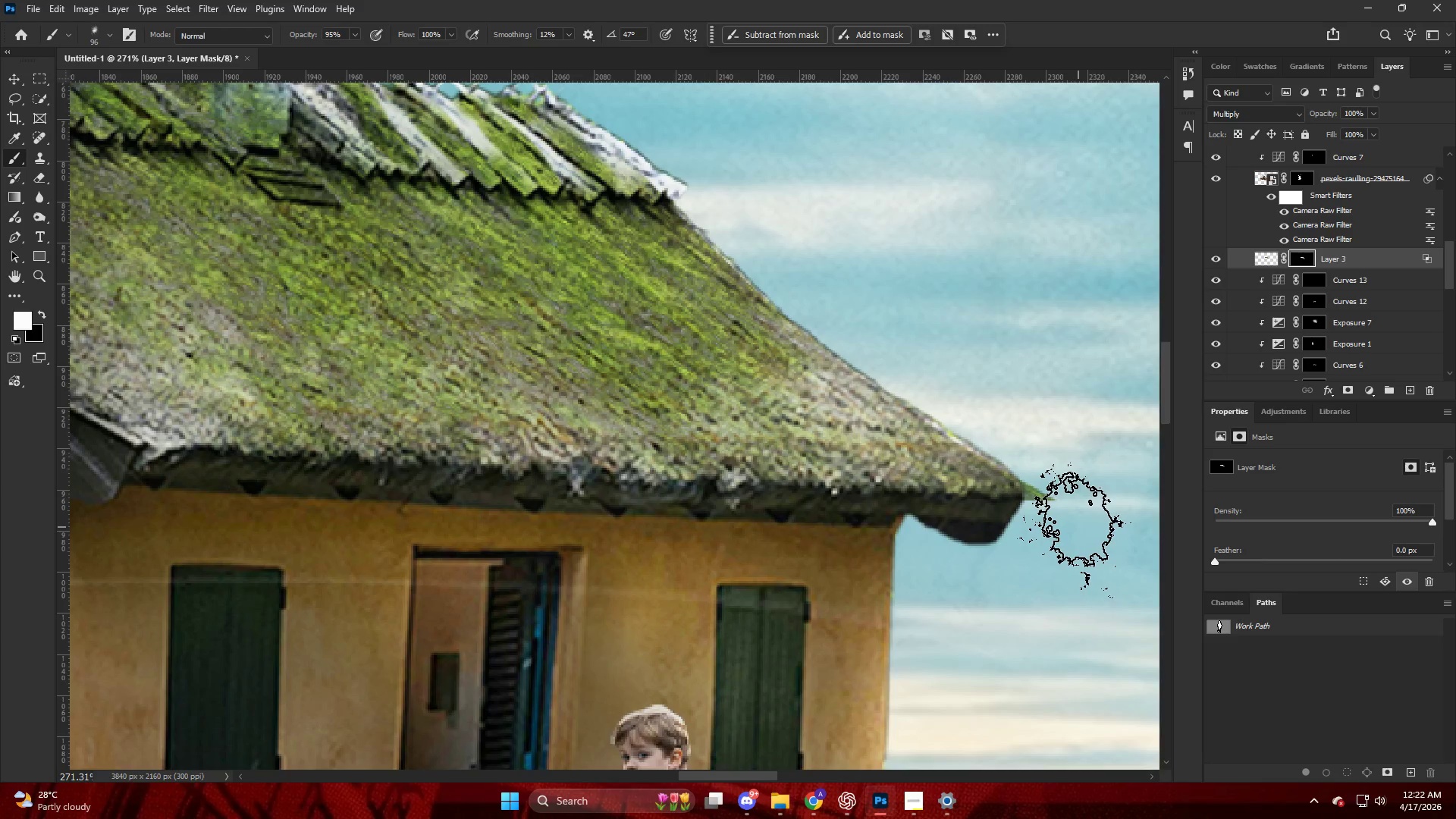 
key(X)
 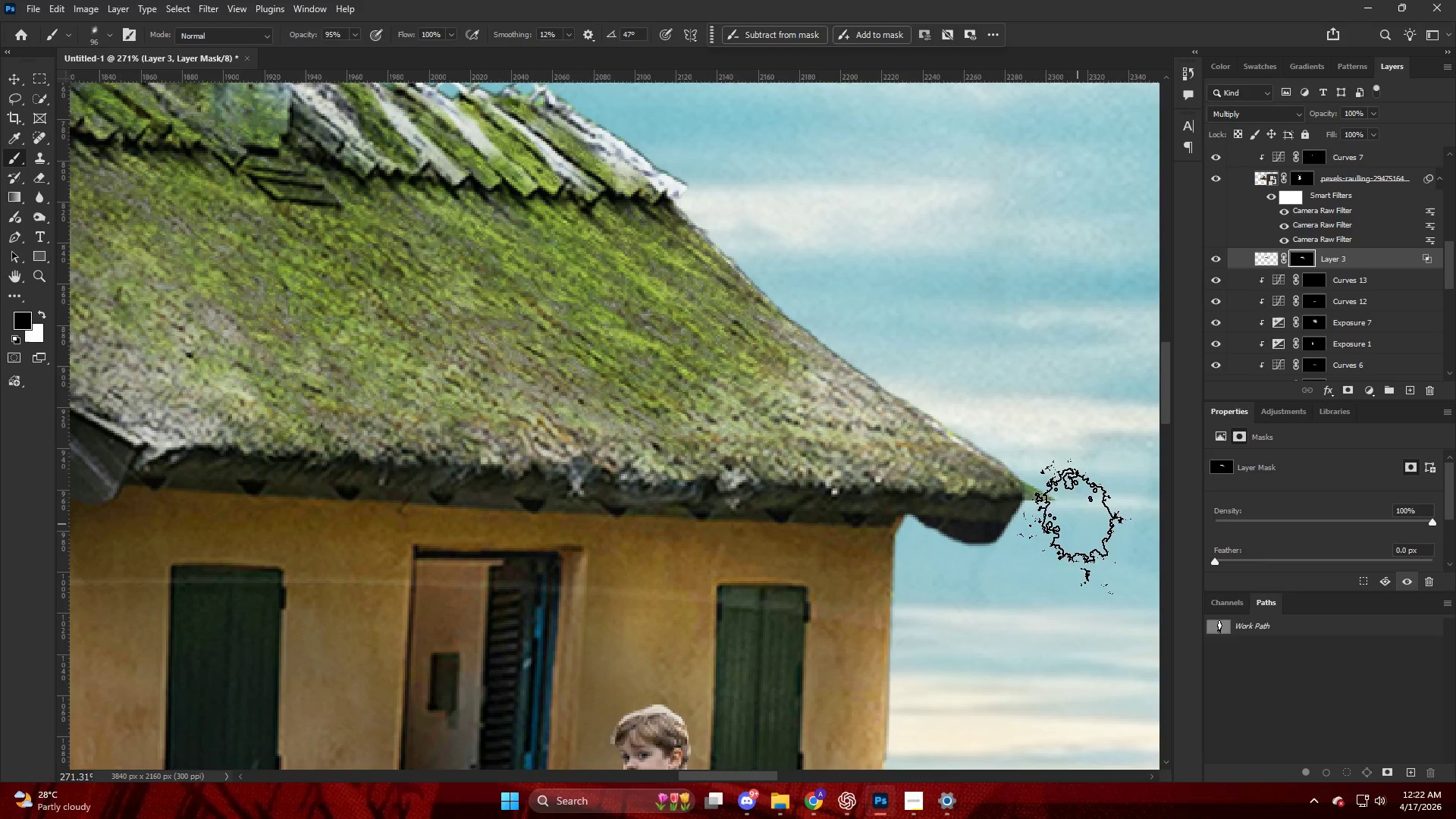 
left_click_drag(start_coordinate=[1072, 523], to_coordinate=[1038, 538])
 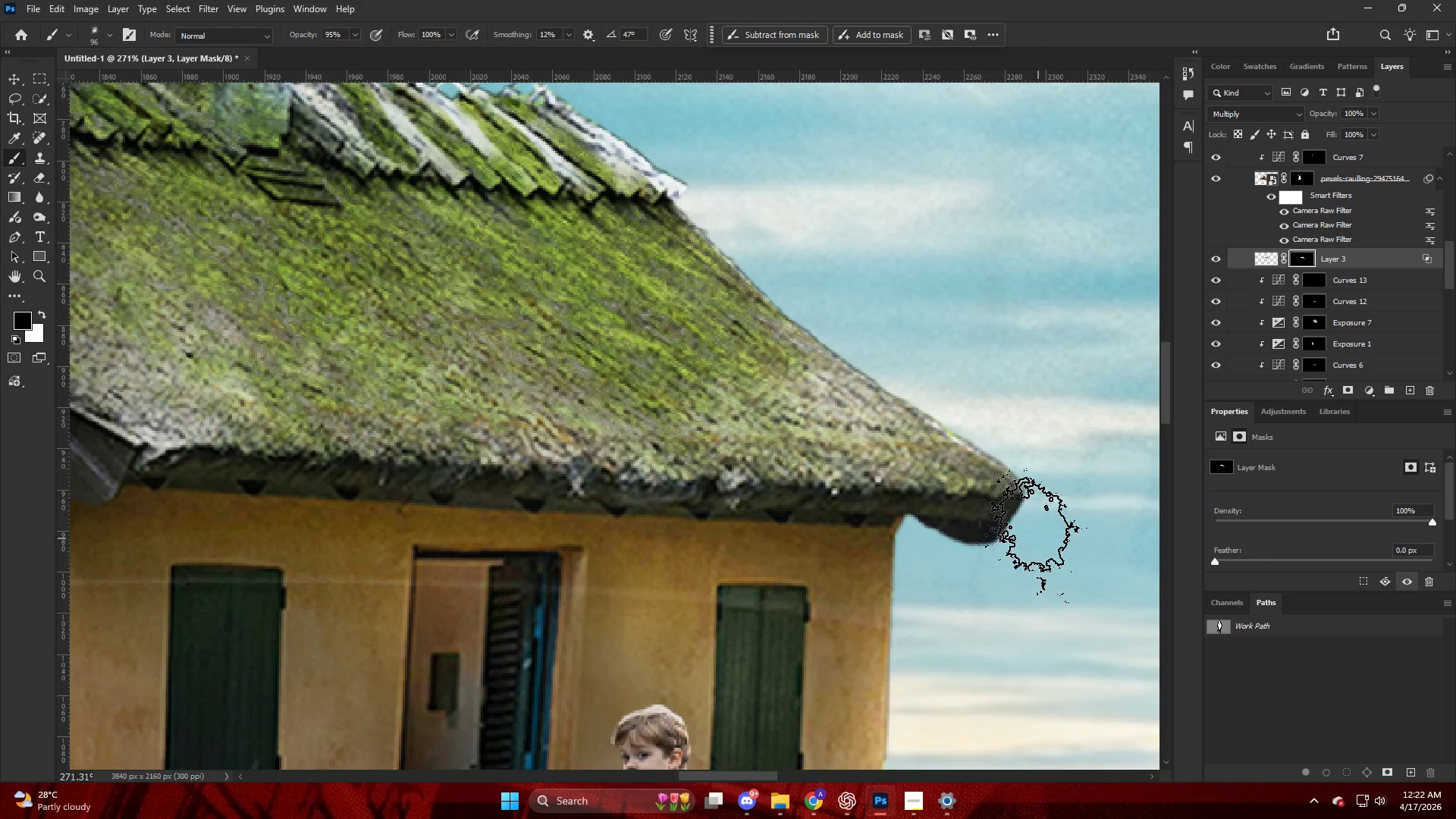 
hold_key(key=AltLeft, duration=0.64)
scroll: coordinate [960, 568], scroll_direction: down, amount: 15.0
 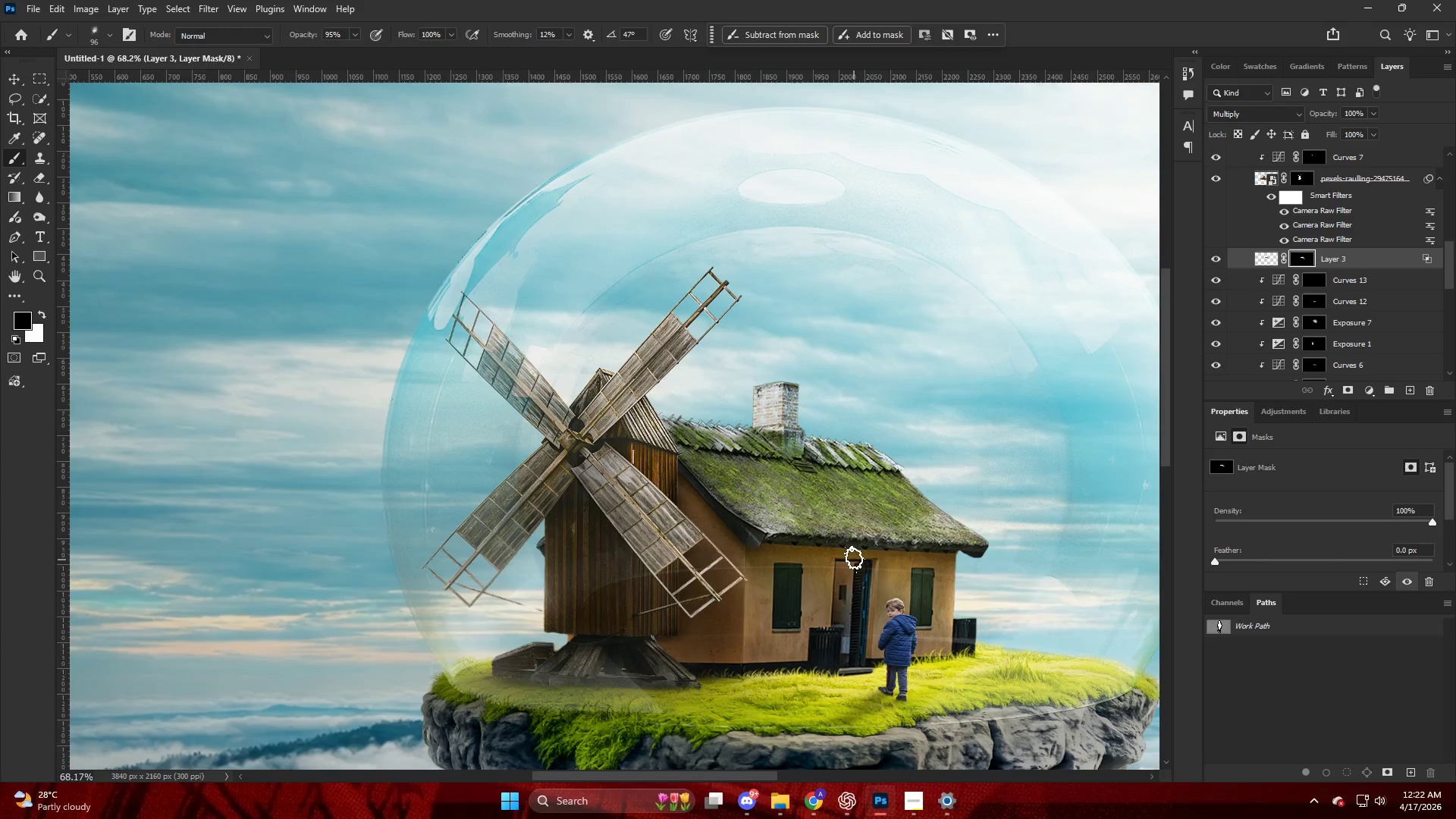 
key(Alt+AltLeft)
 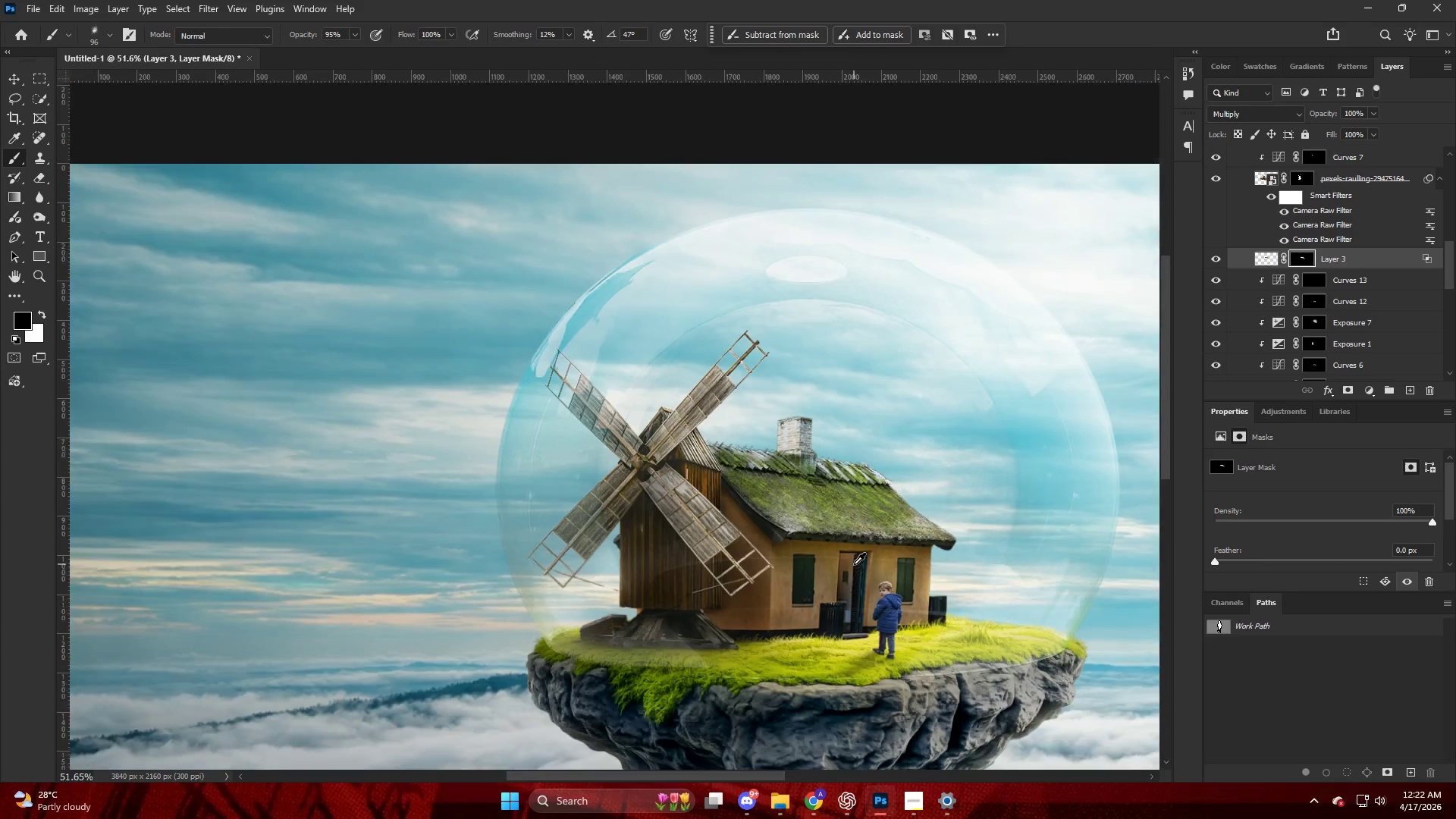 
scroll: coordinate [854, 564], scroll_direction: down, amount: 4.0
 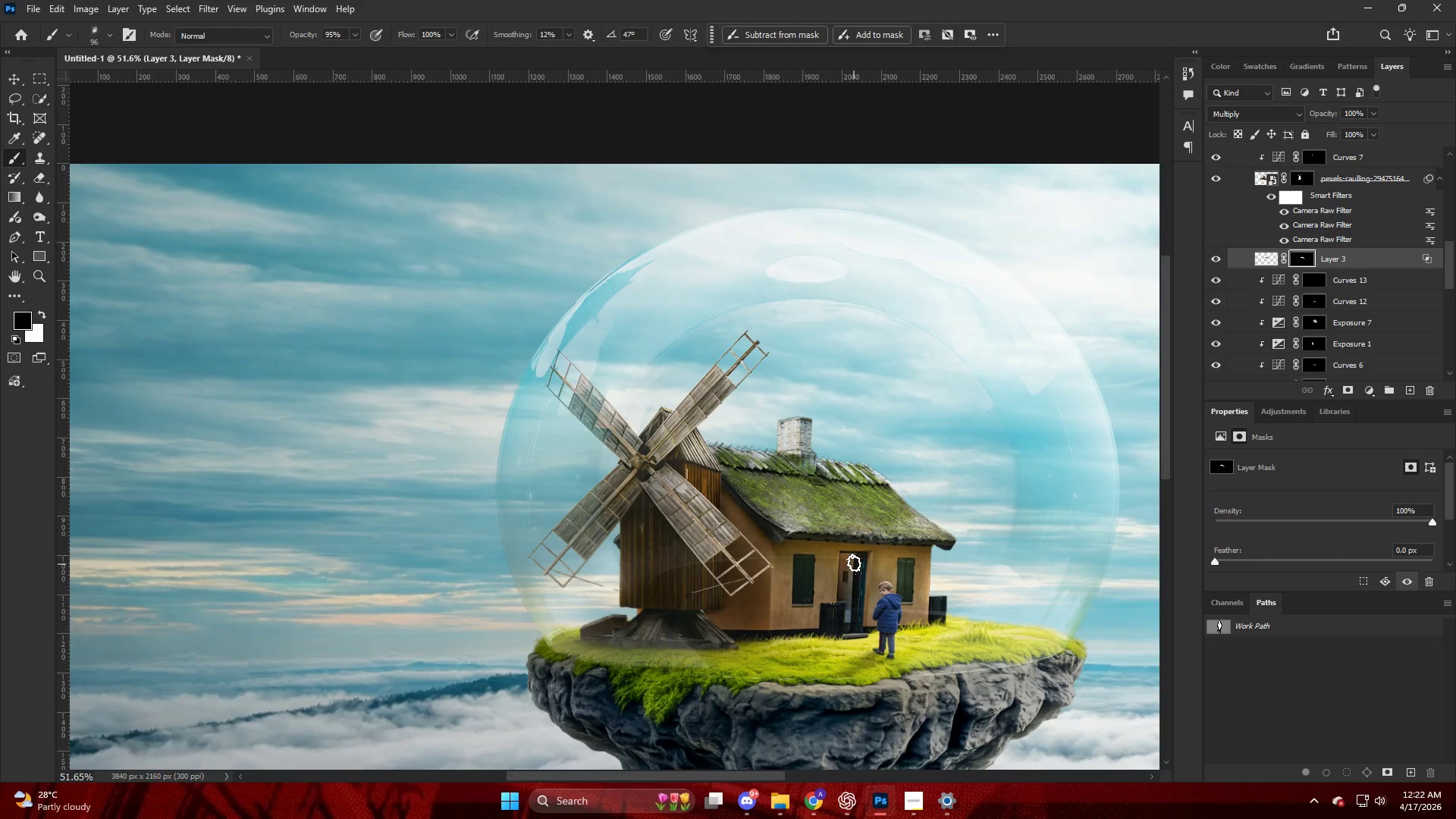 
wait(9.55)
 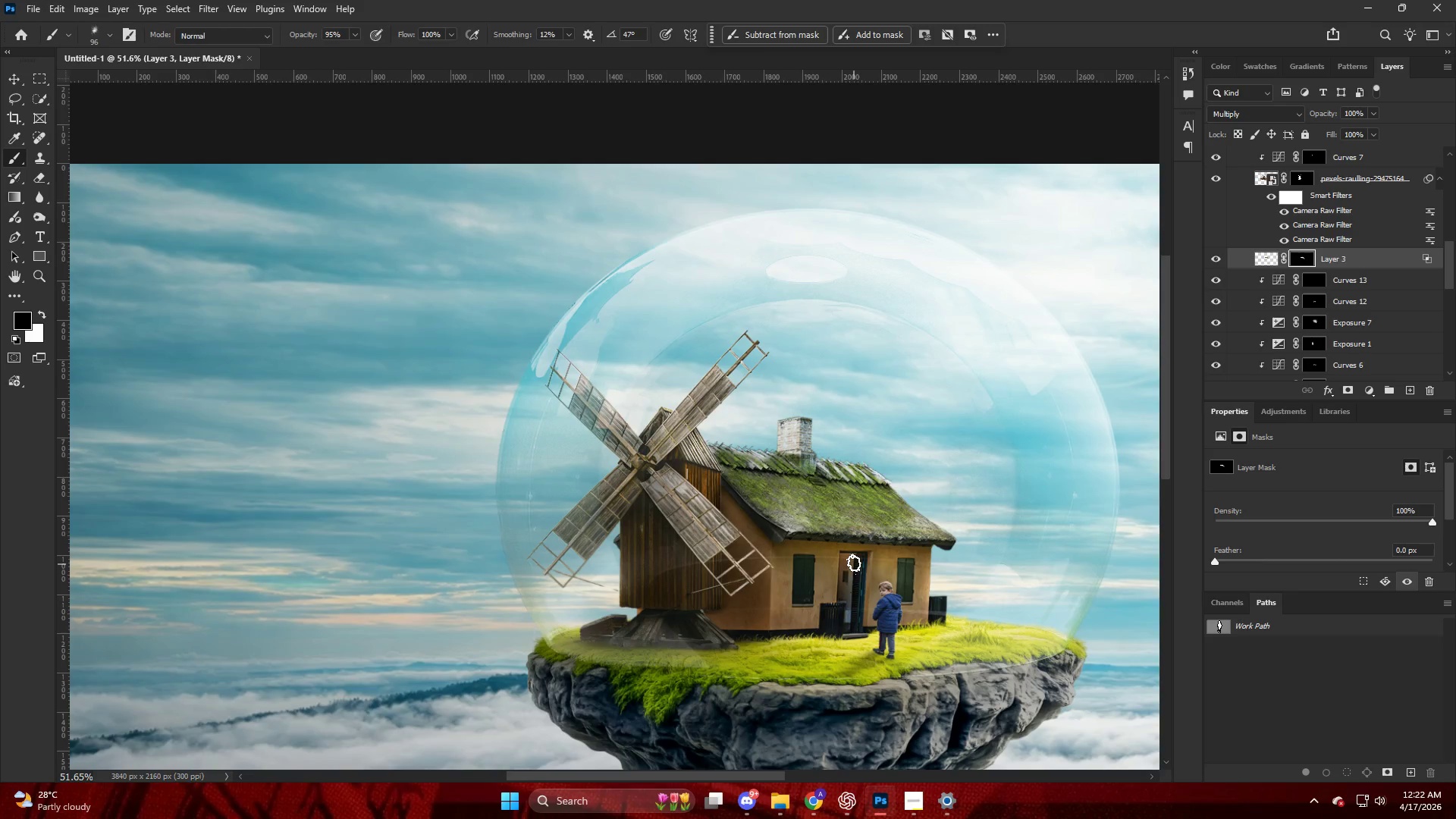 
scroll: coordinate [873, 507], scroll_direction: down, amount: 6.0
 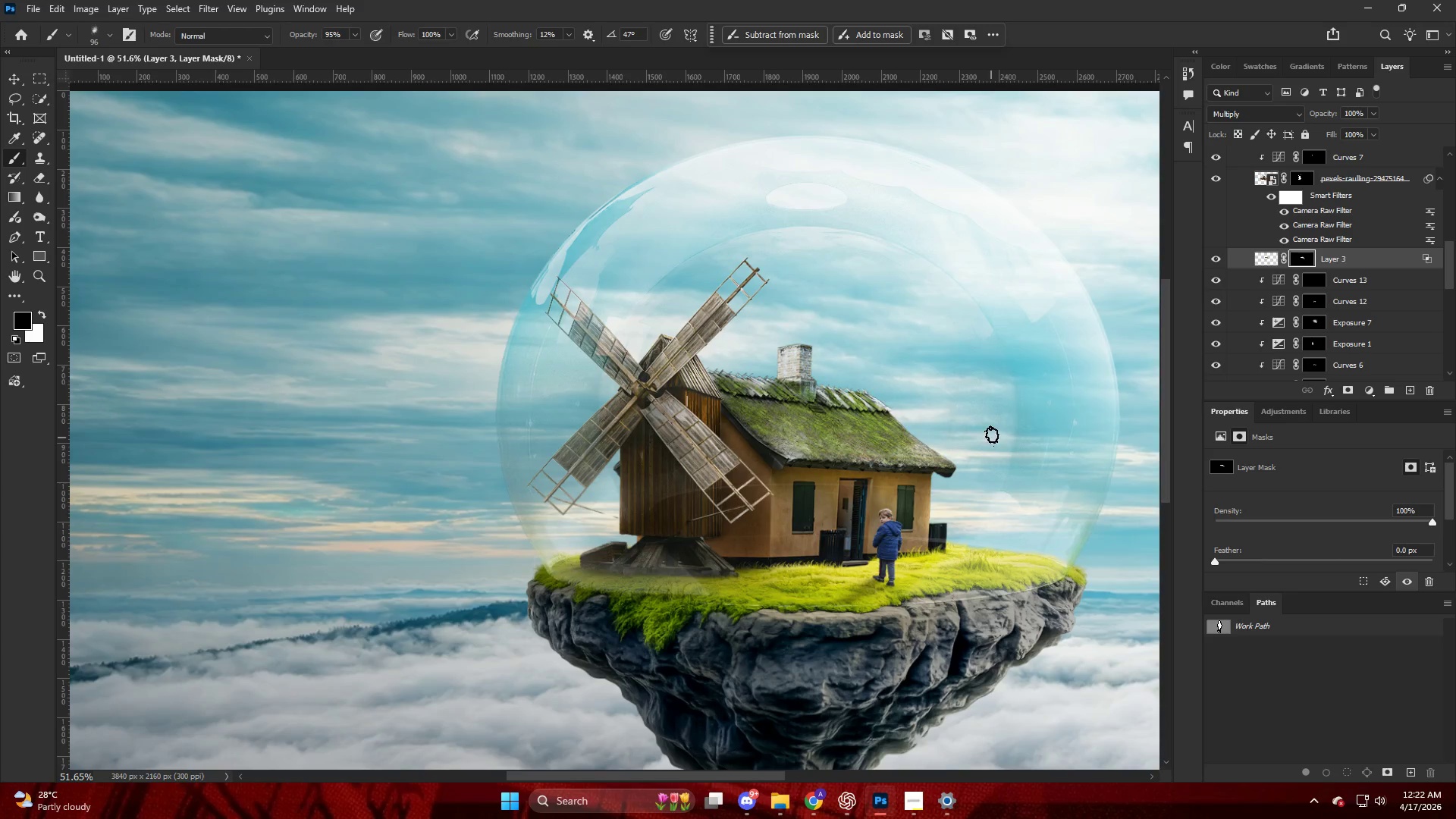 
hold_key(key=AltLeft, duration=0.36)
 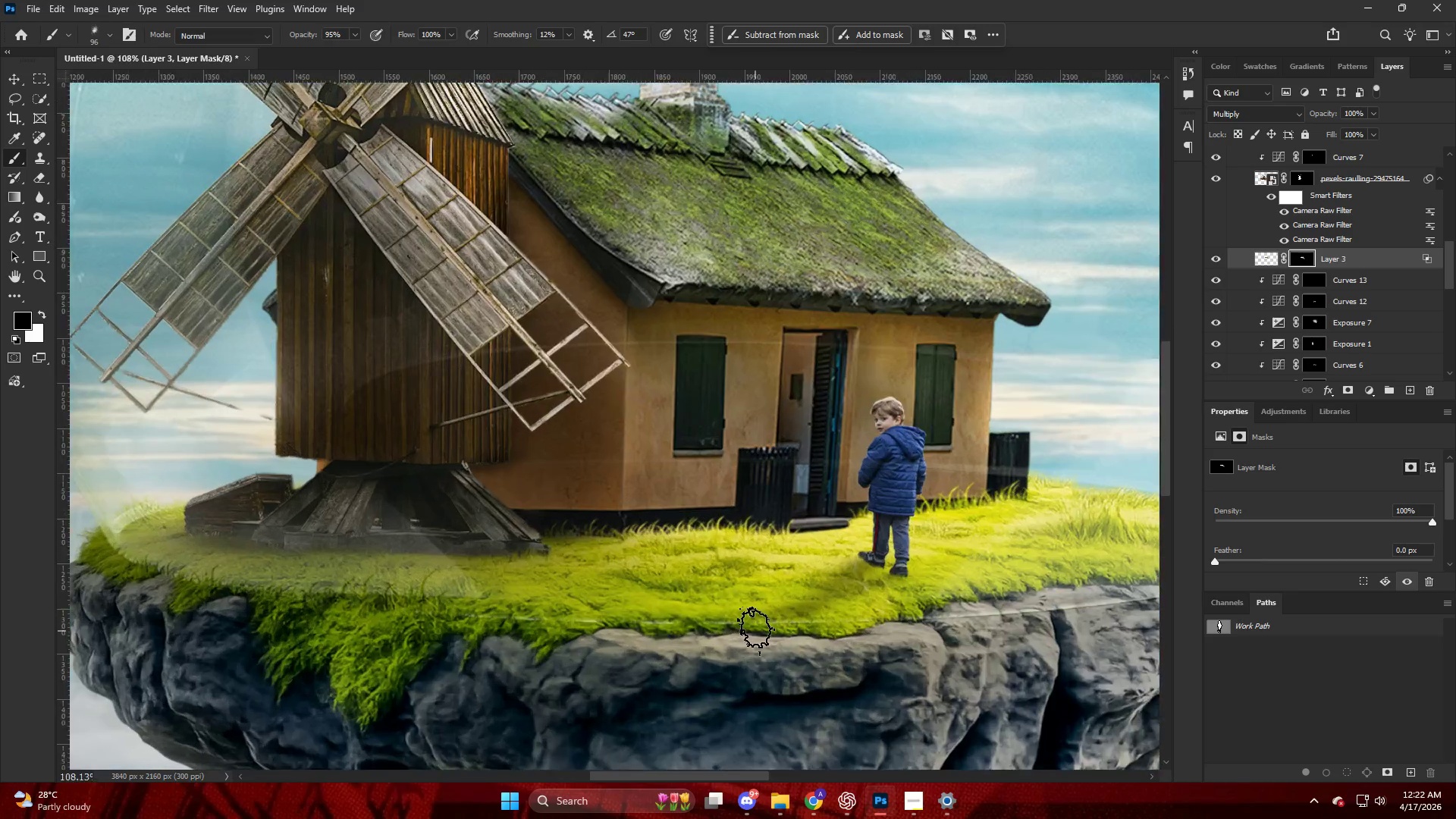 
key(Alt+AltLeft)
 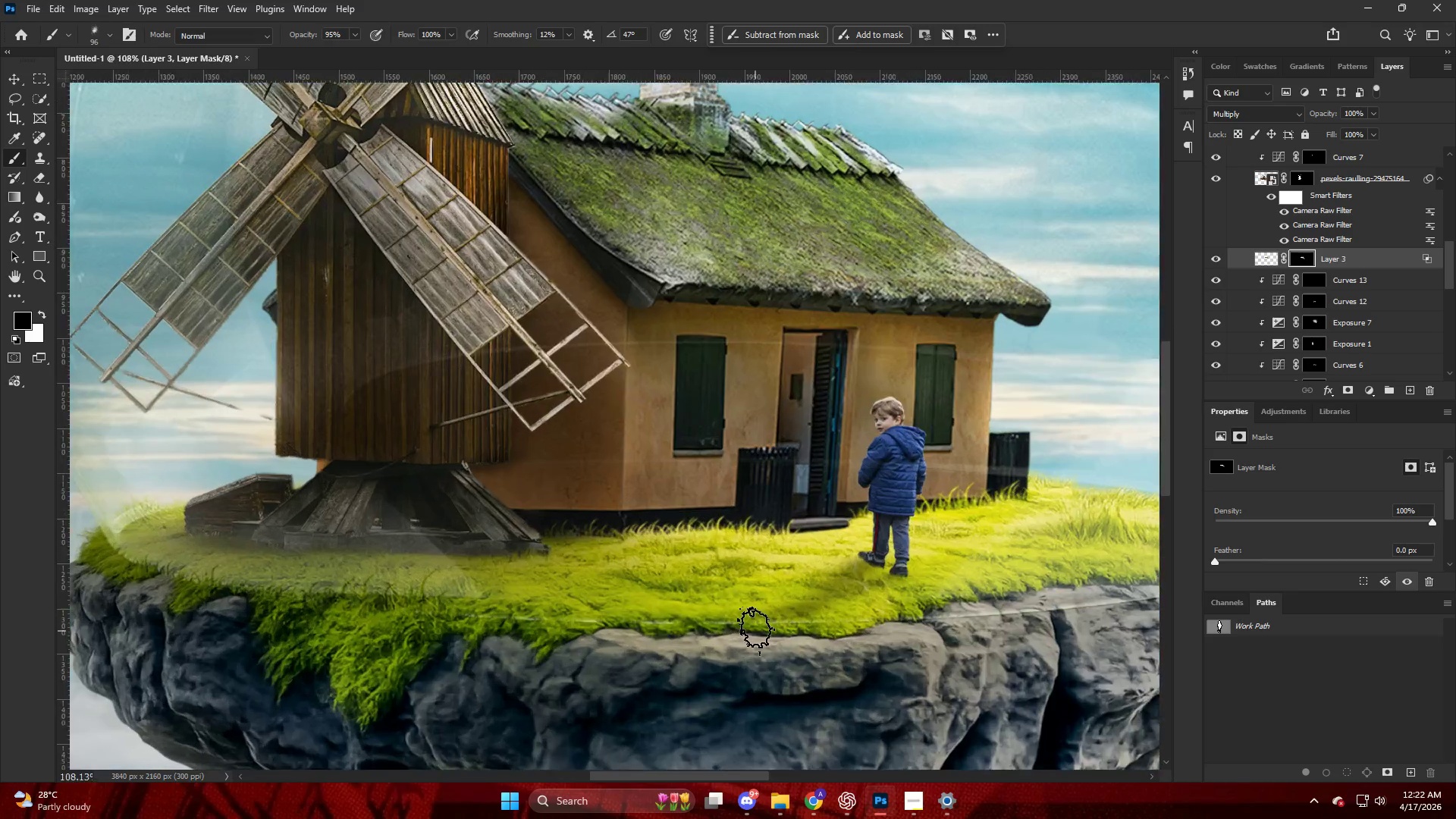 
key(V)
 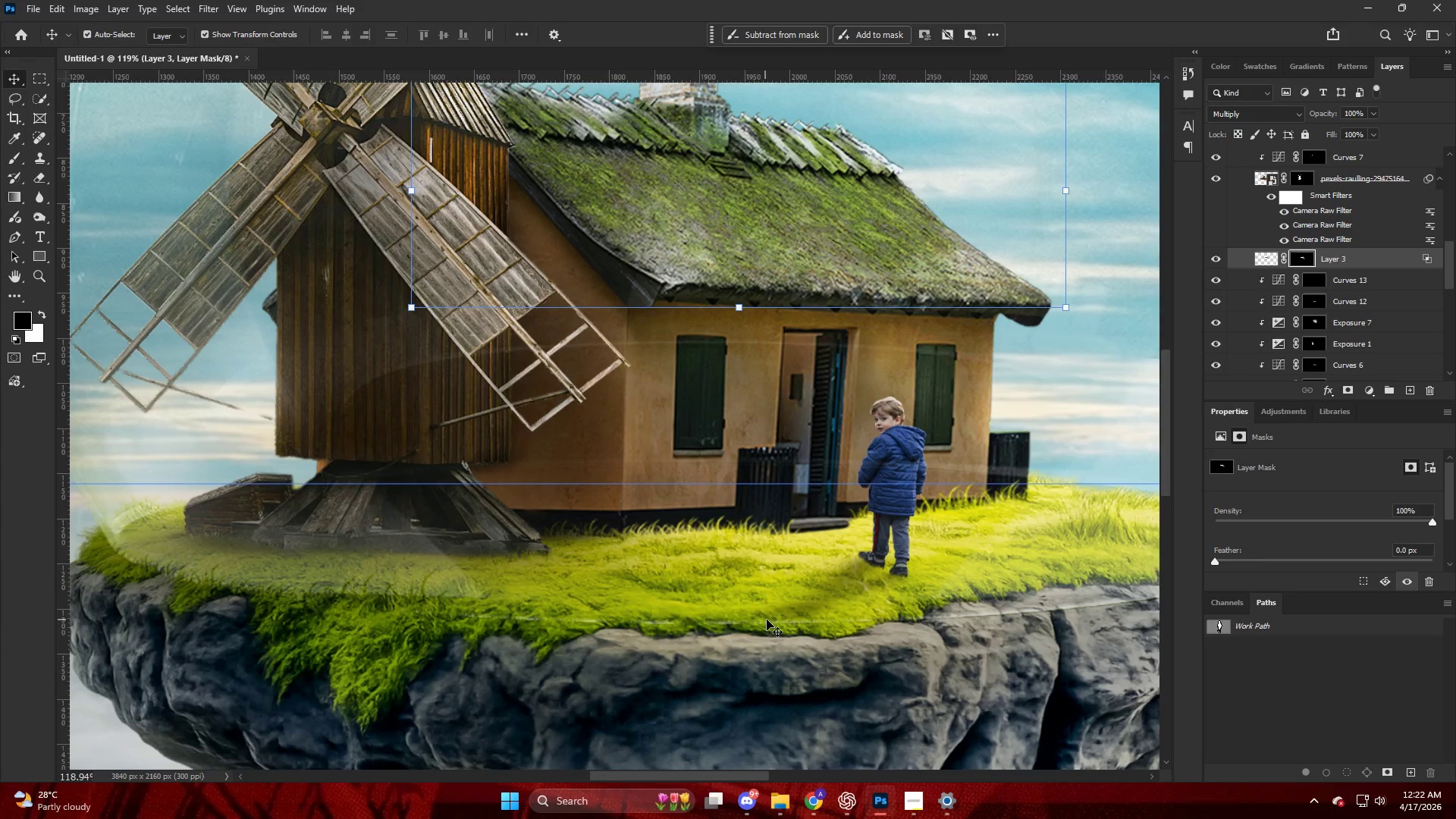 
scroll: coordinate [756, 631], scroll_direction: up, amount: 4.0
 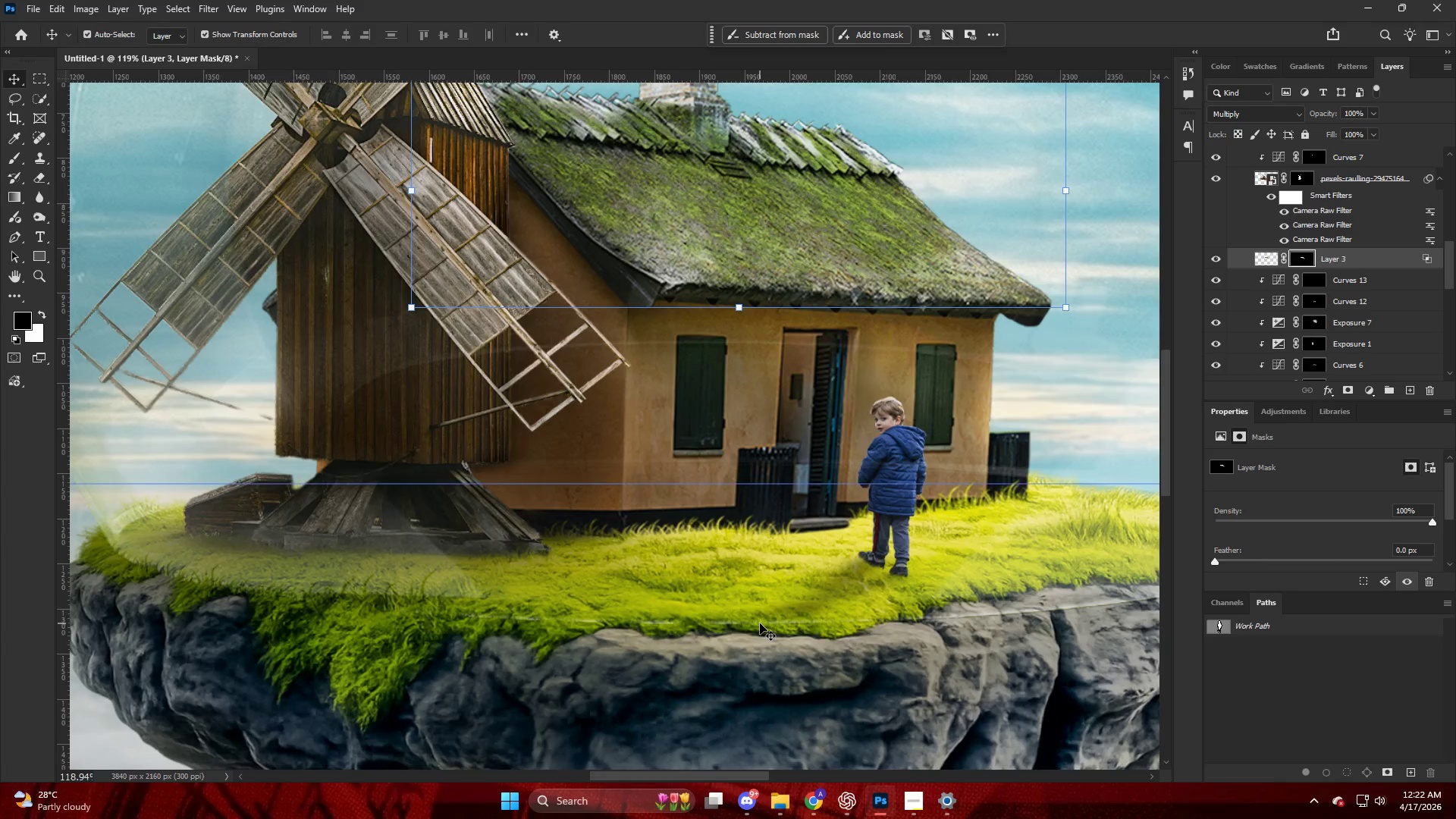 
left_click([780, 620])
 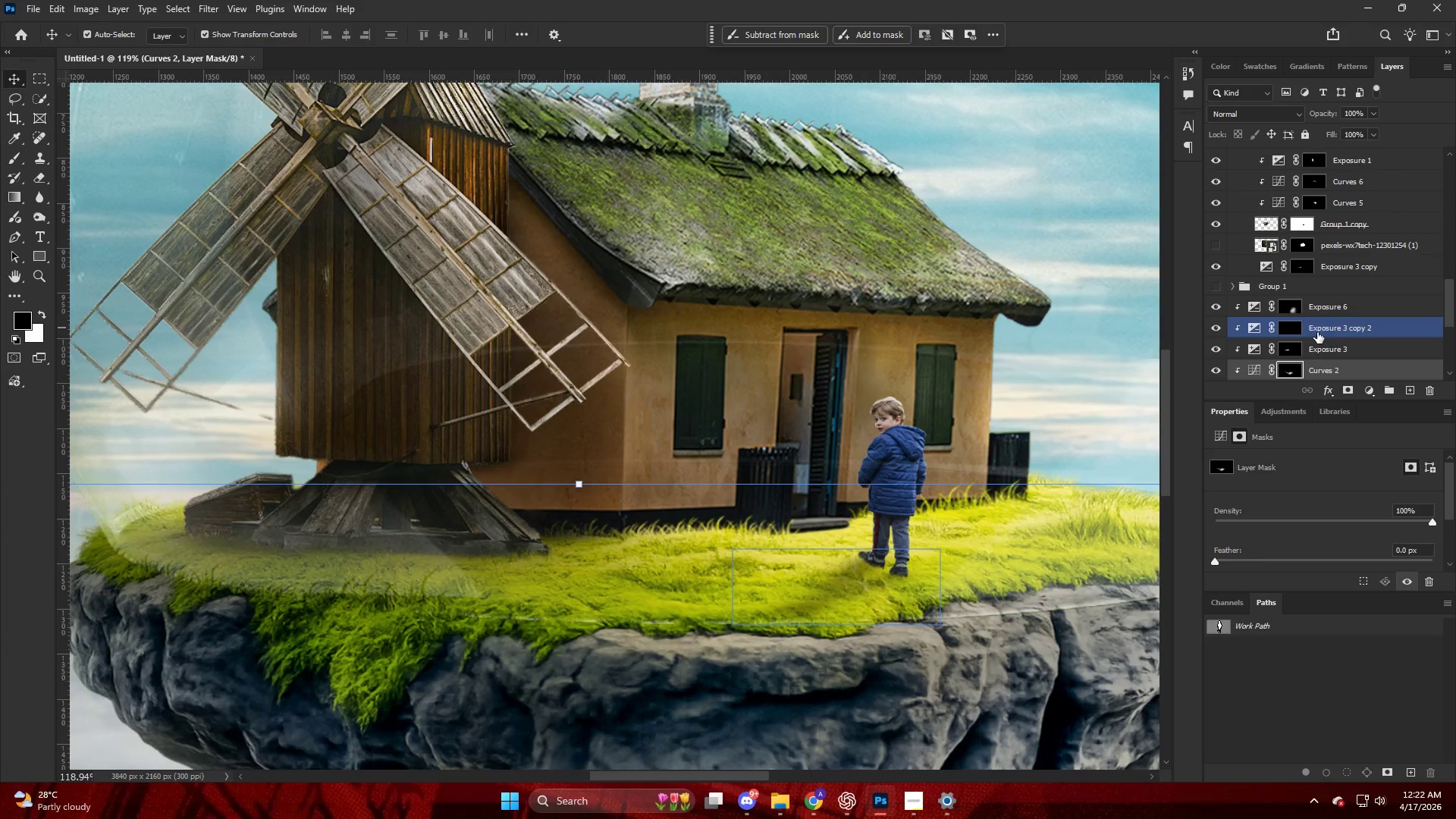 
scroll: coordinate [1328, 329], scroll_direction: down, amount: 4.0
 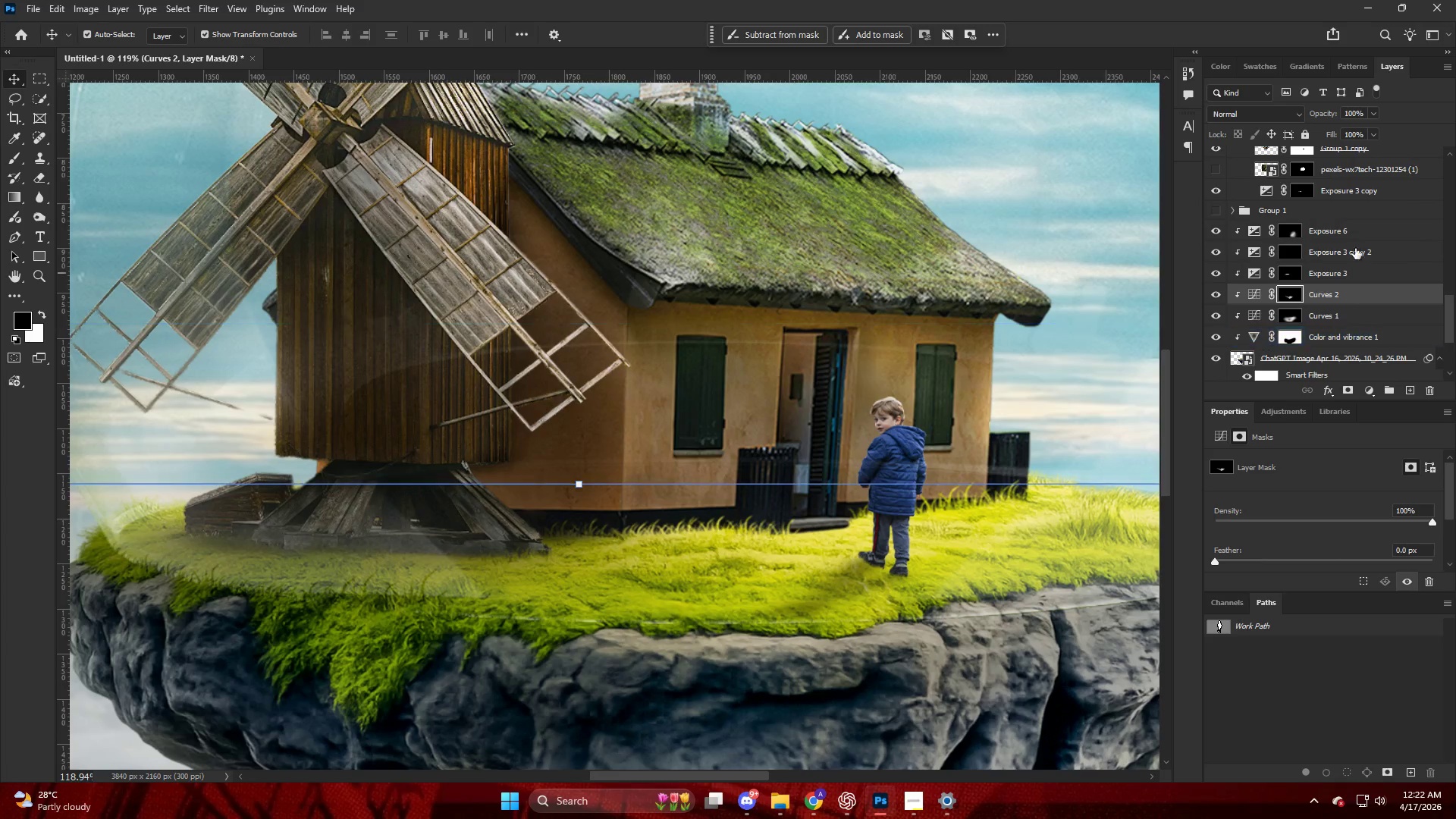 
left_click([1355, 234])
 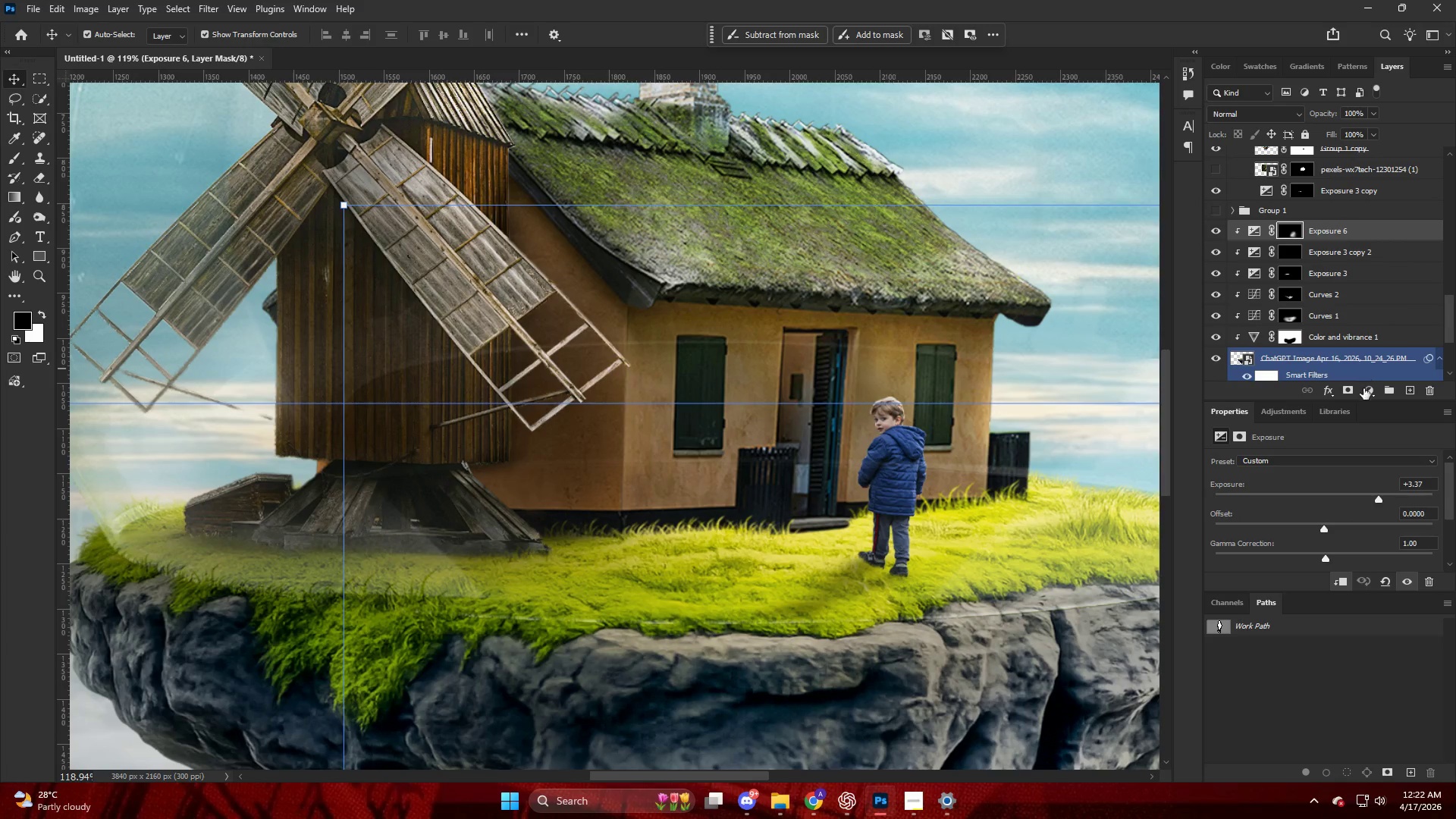 
left_click([1363, 389])
 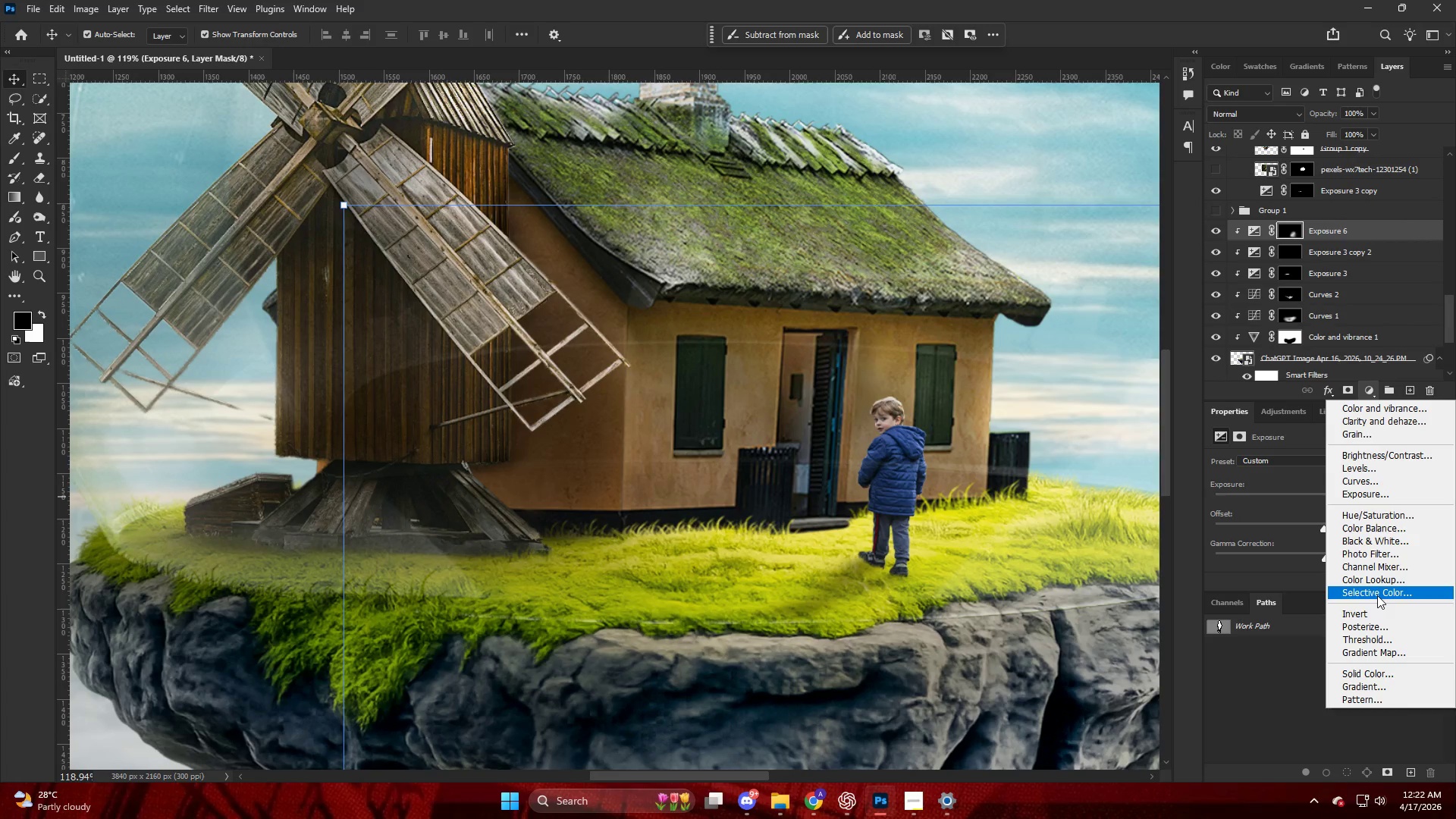 
left_click([1378, 595])
 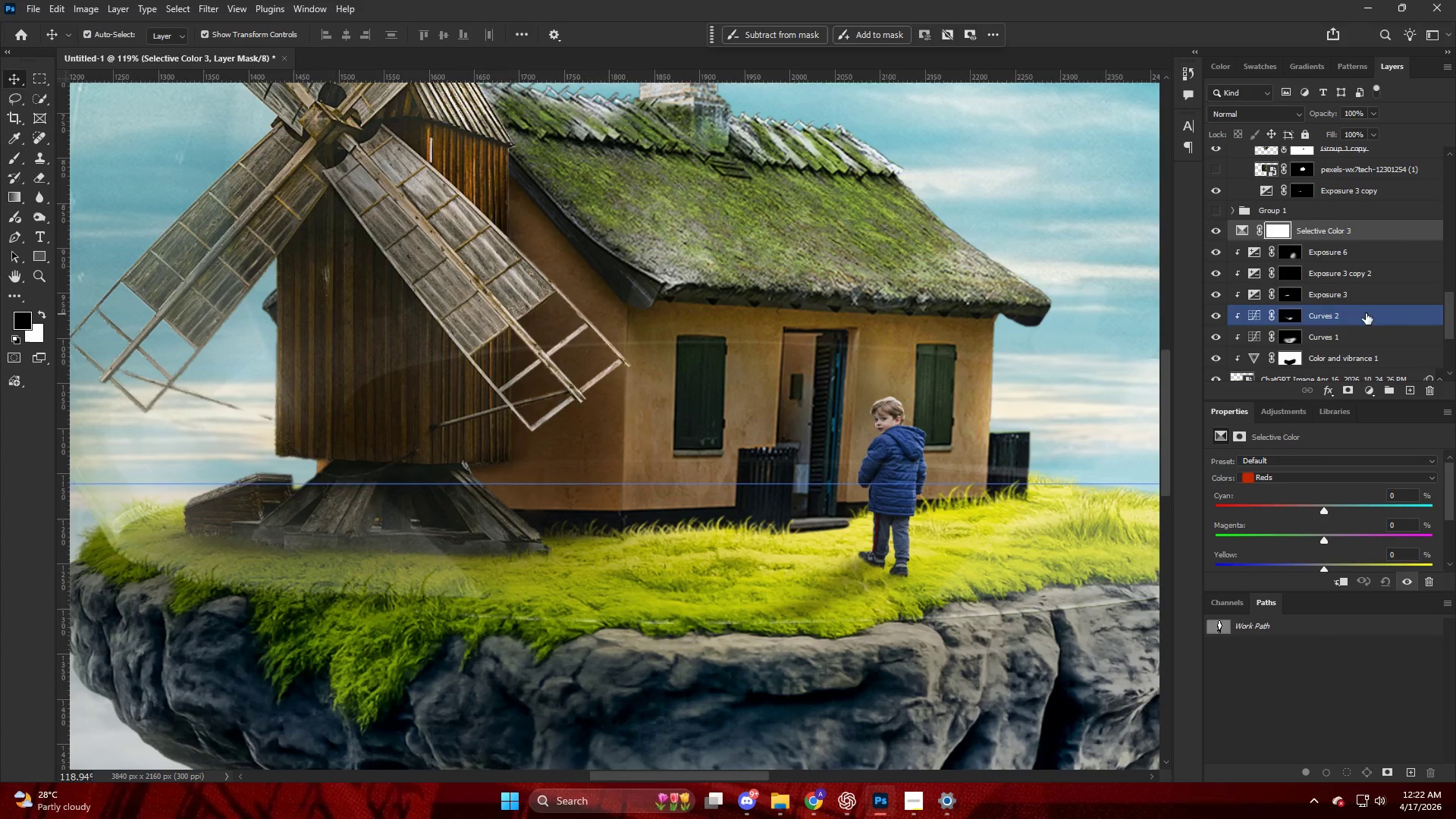 
hold_key(key=AltLeft, duration=0.53)
 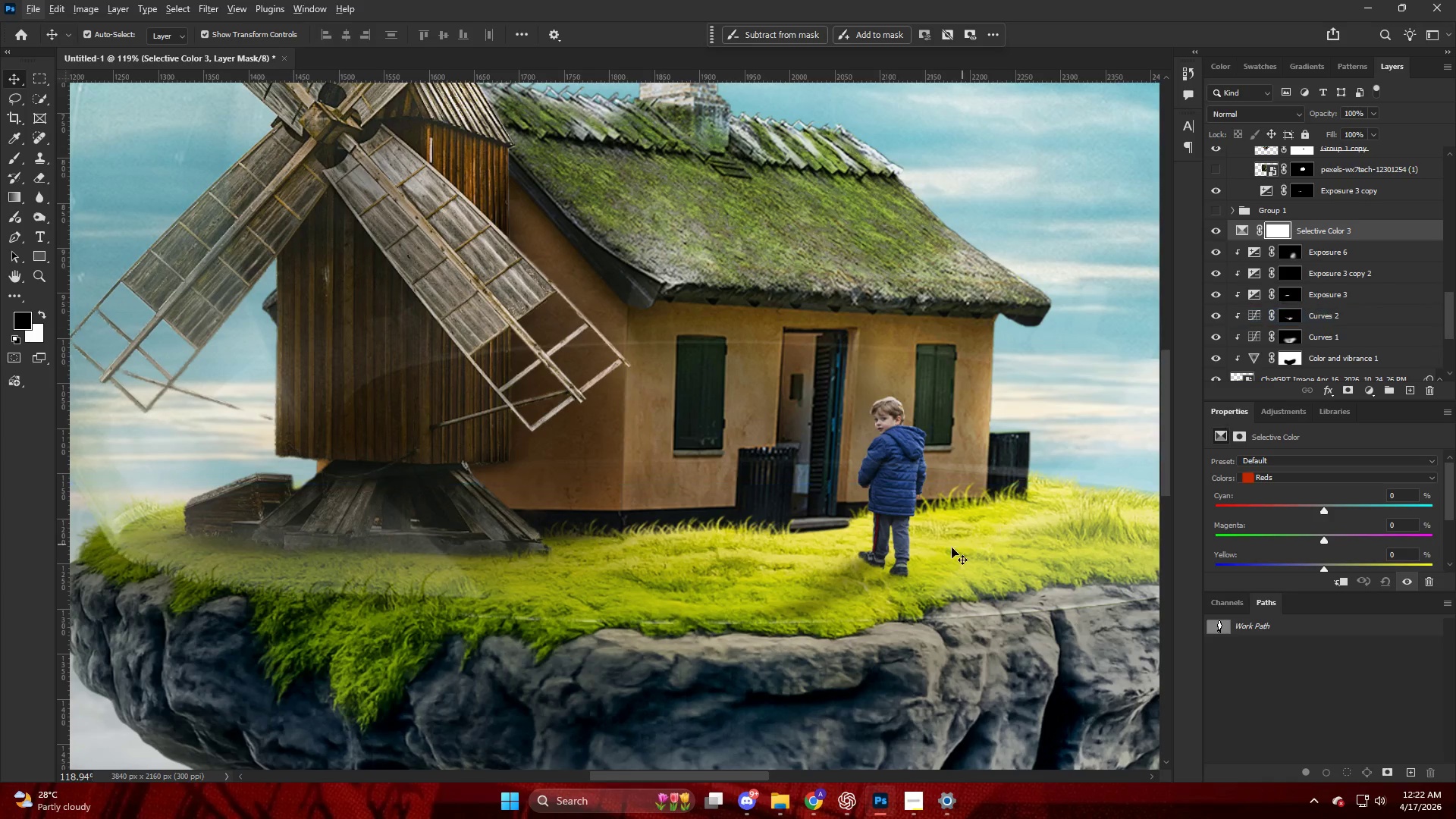 
key(Alt+AltLeft)
 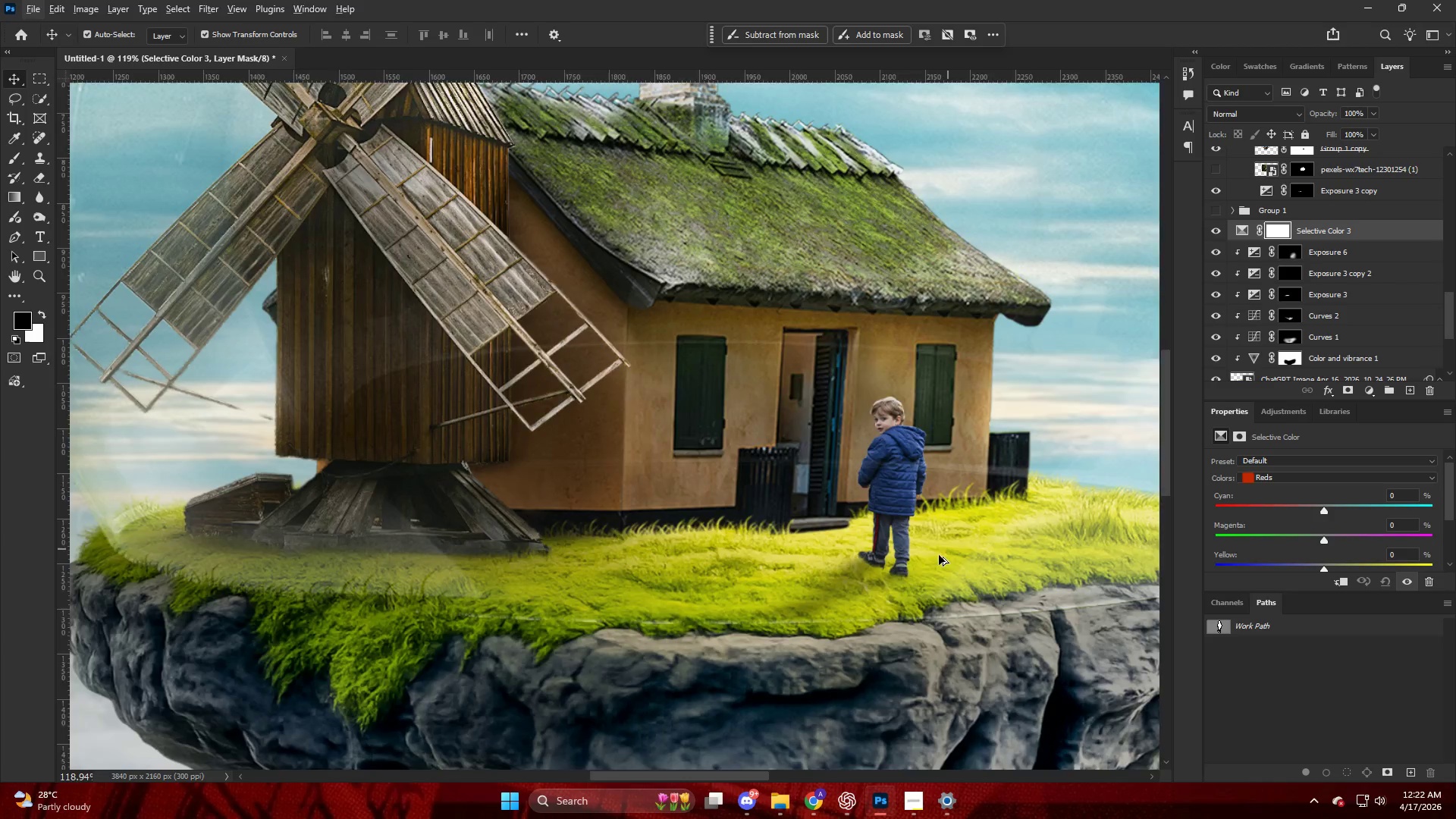 
key(V)
 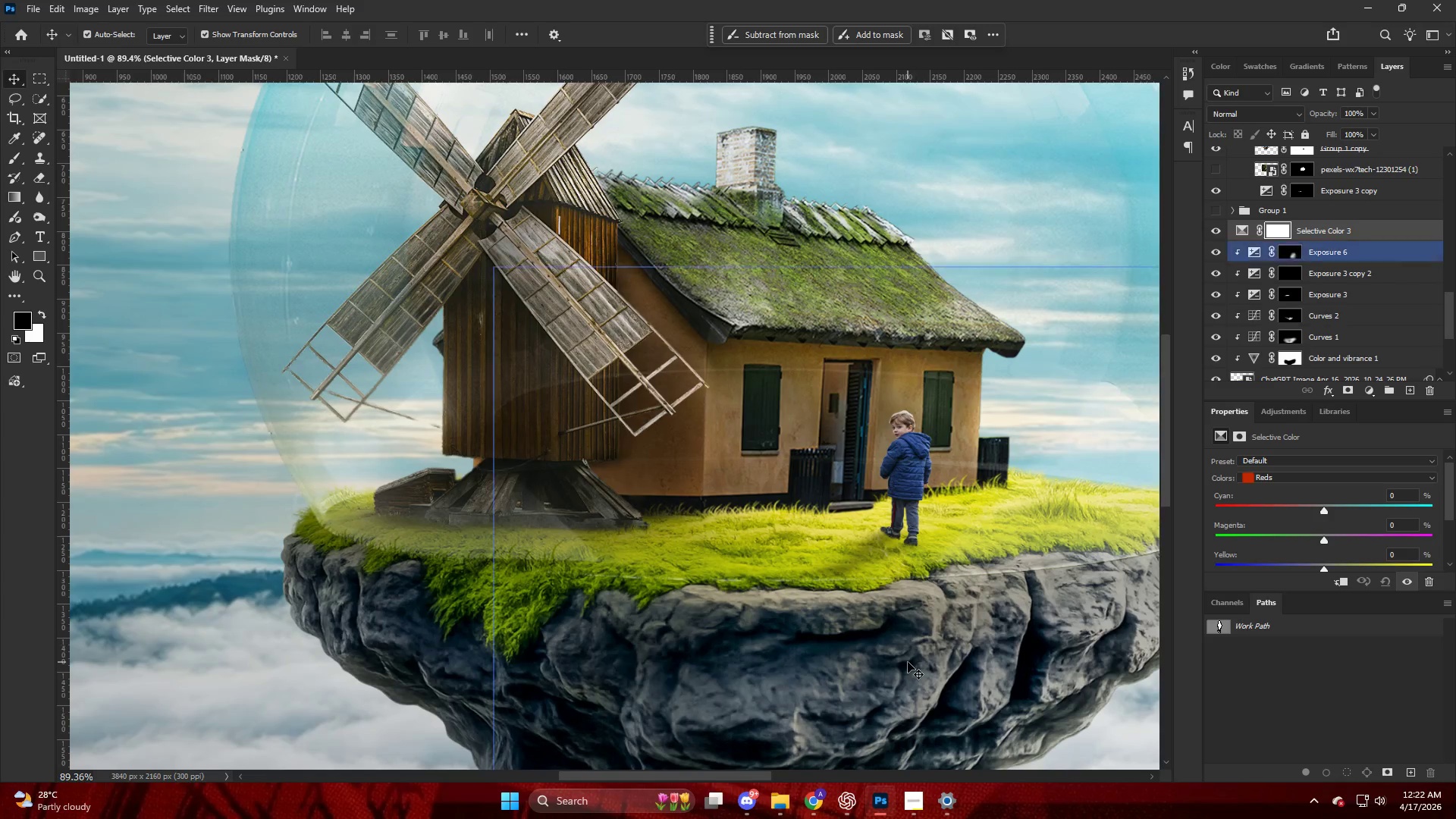 
scroll: coordinate [935, 557], scroll_direction: down, amount: 5.0
 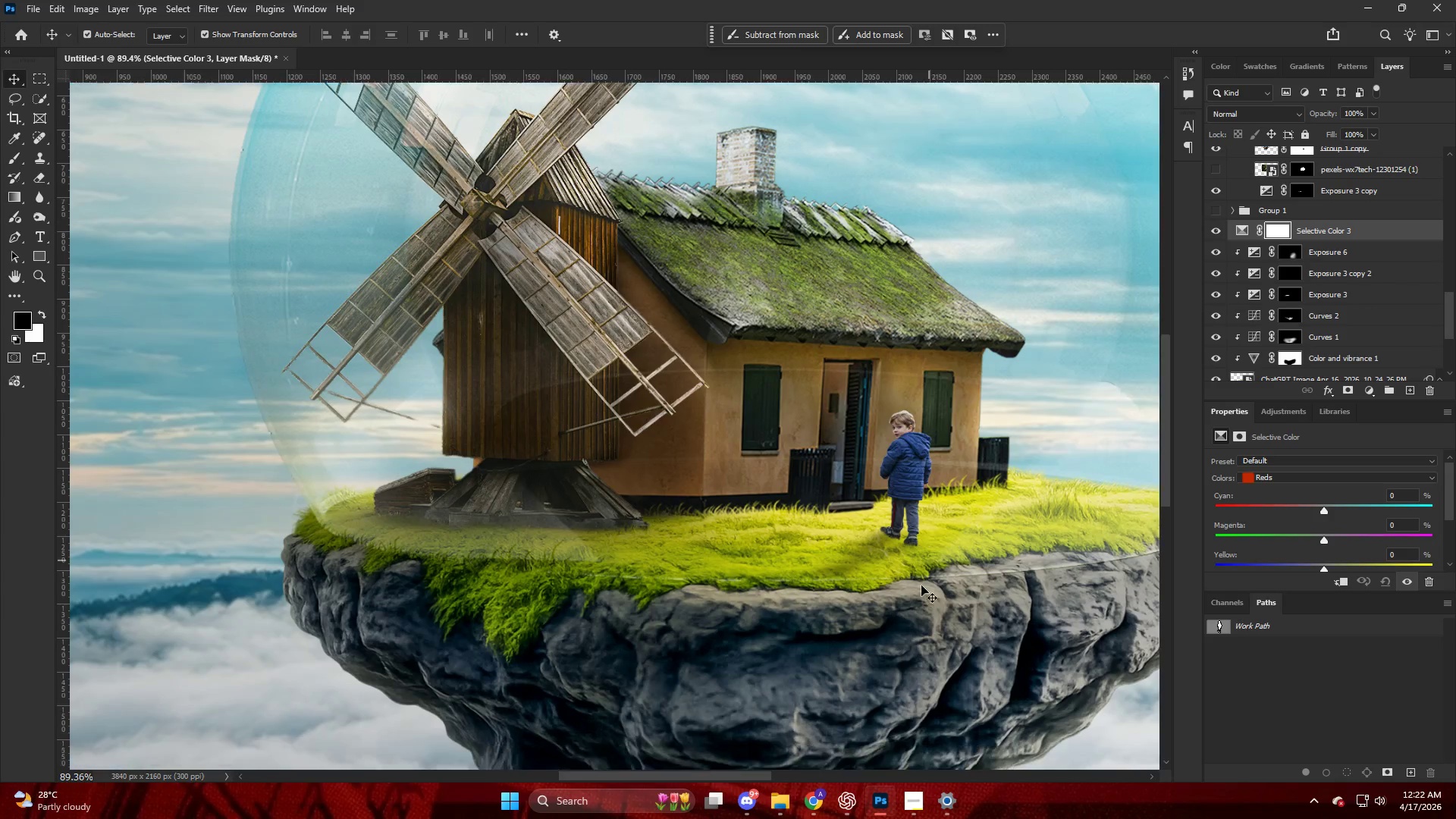 
left_click([908, 662])
 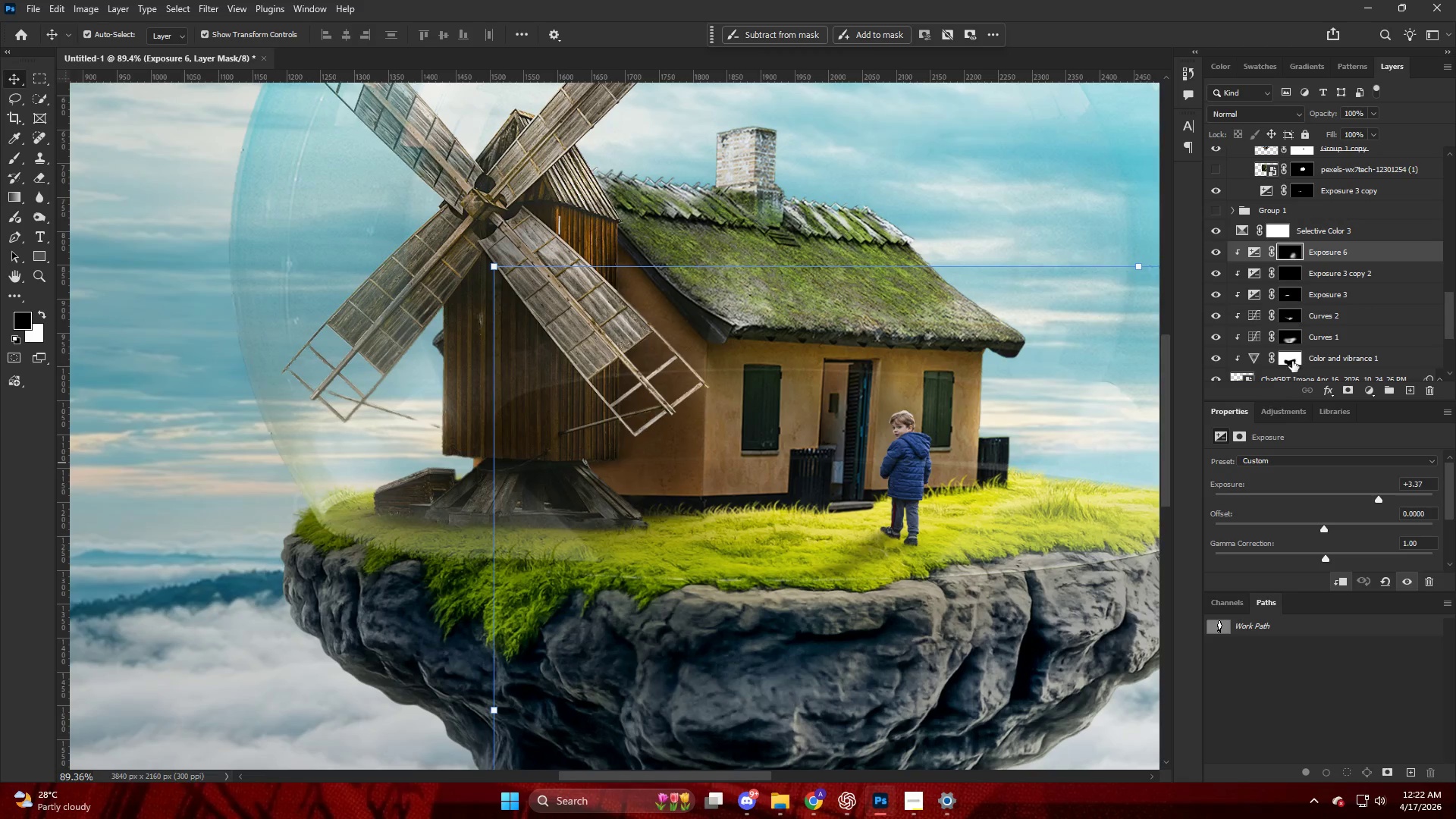 
scroll: coordinate [1347, 290], scroll_direction: down, amount: 1.0
 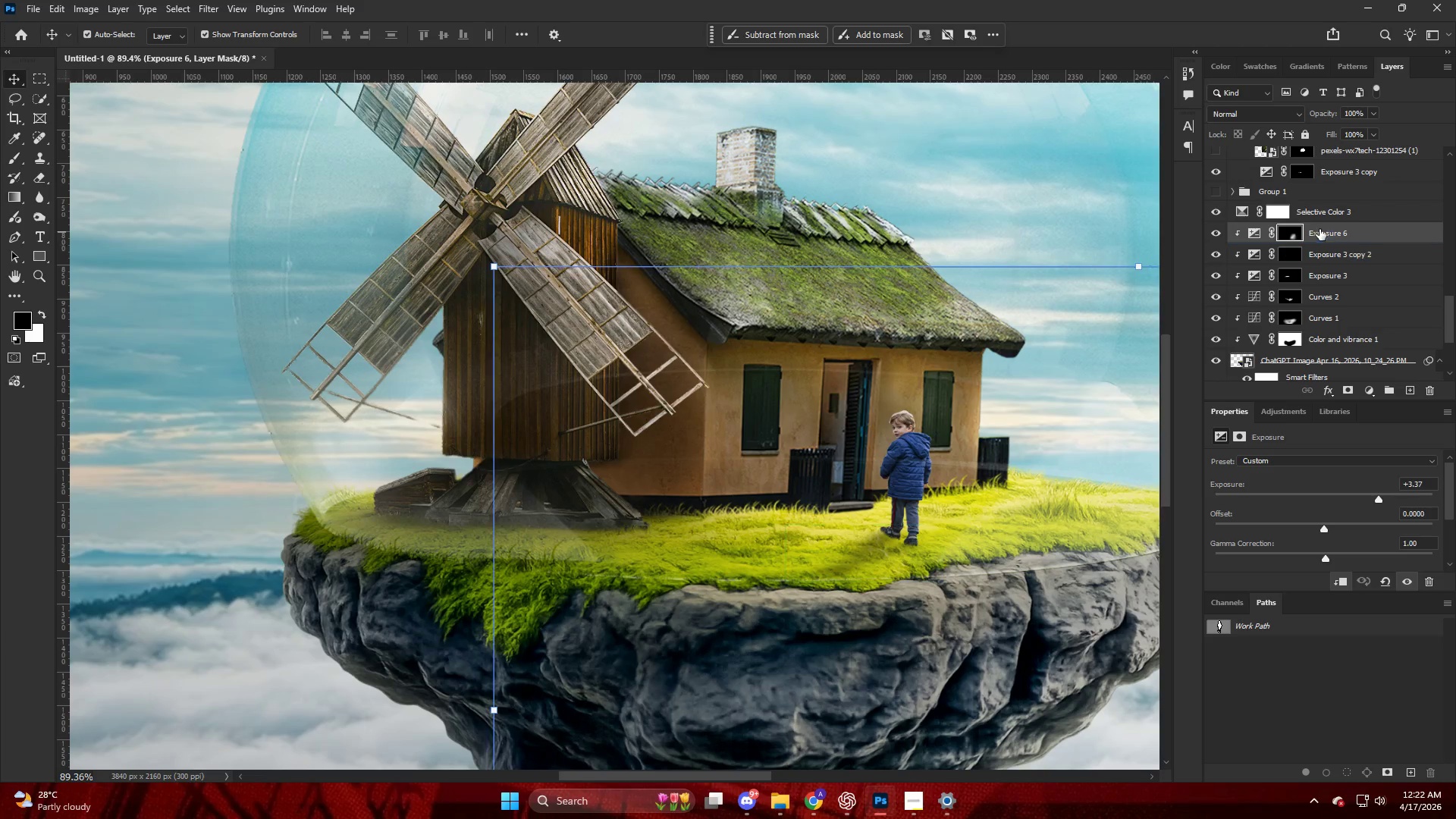 
hold_key(key=AltLeft, duration=0.47)
 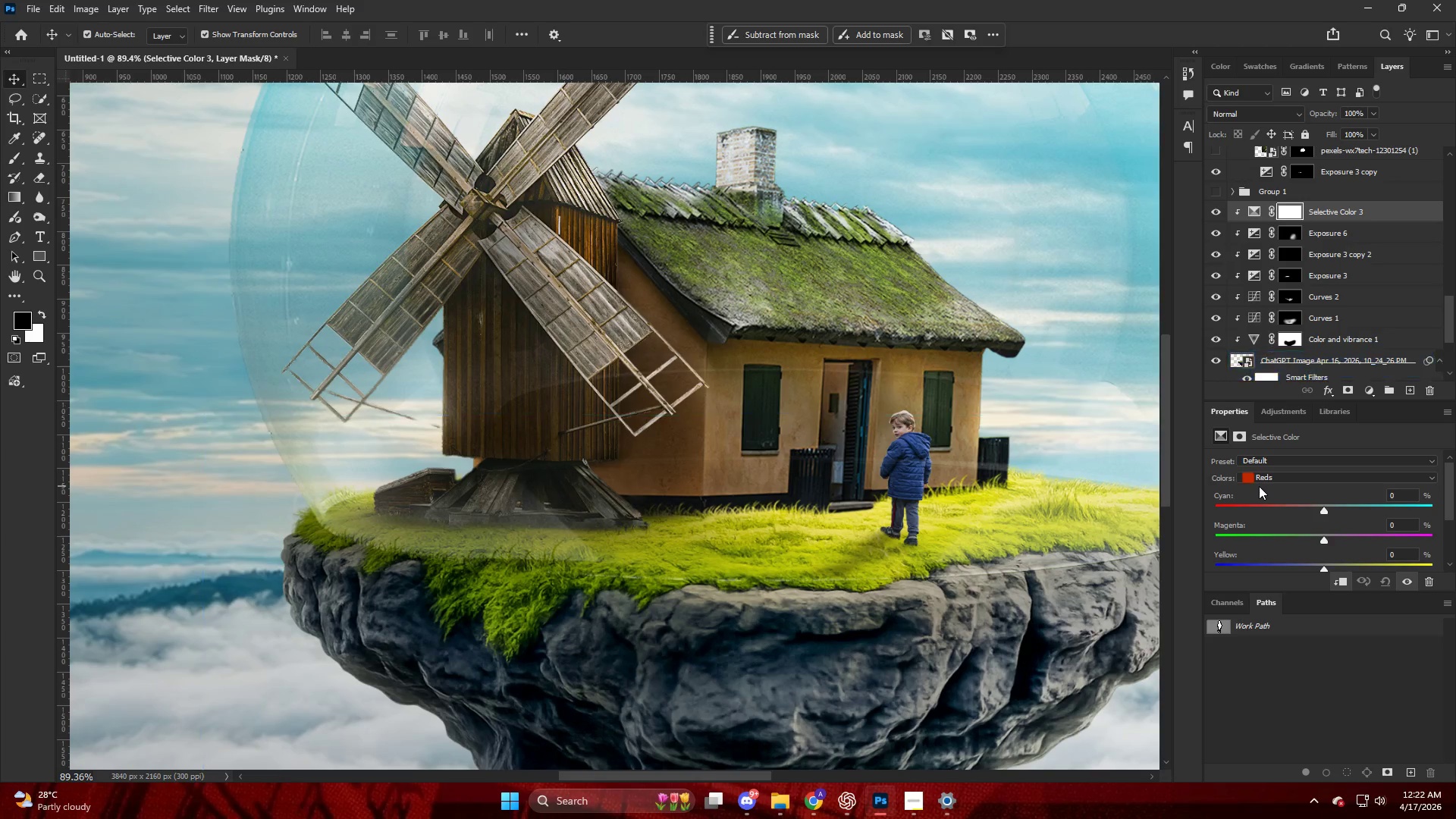 
left_click([1265, 475])
 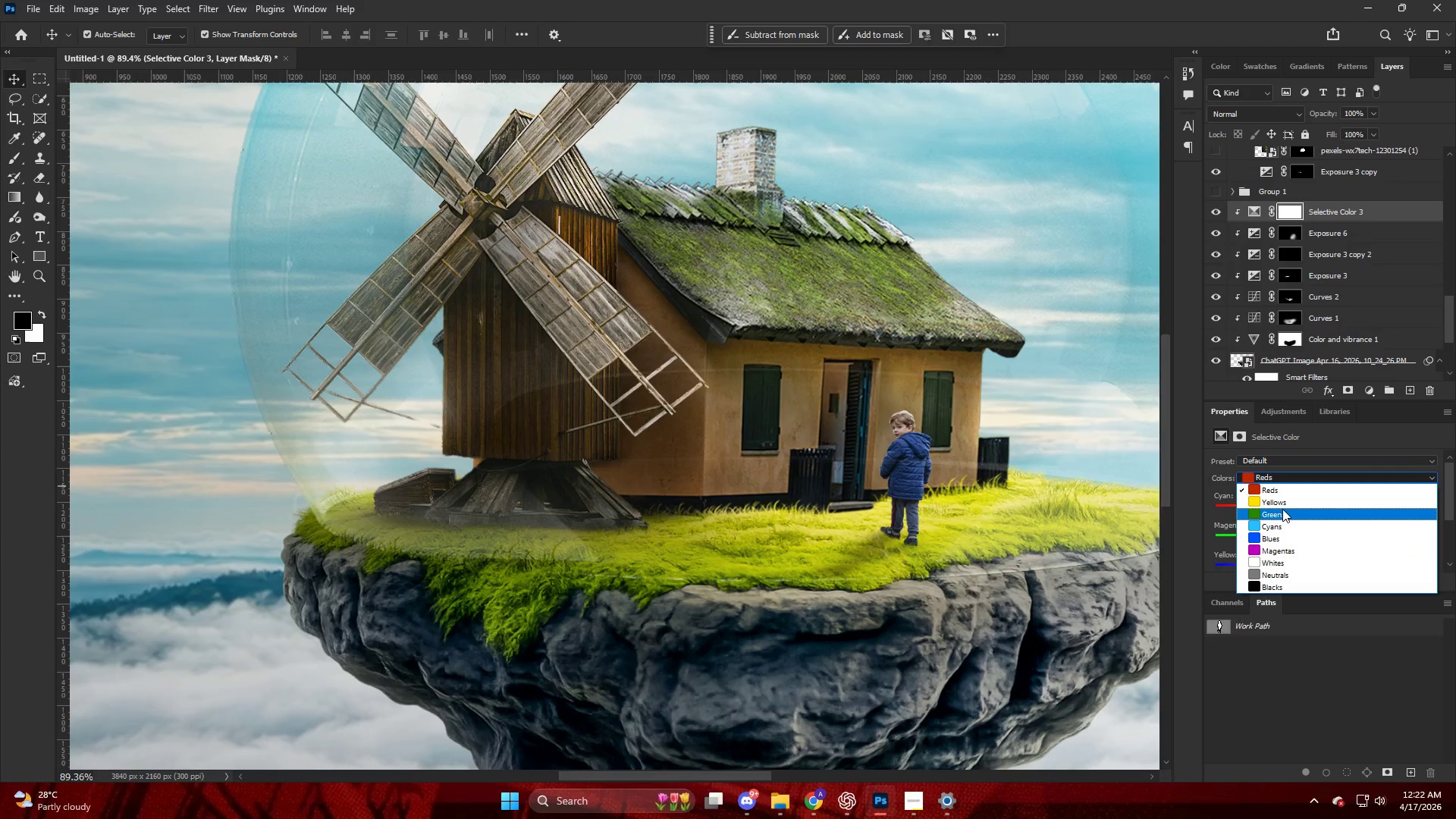 
left_click([1282, 509])
 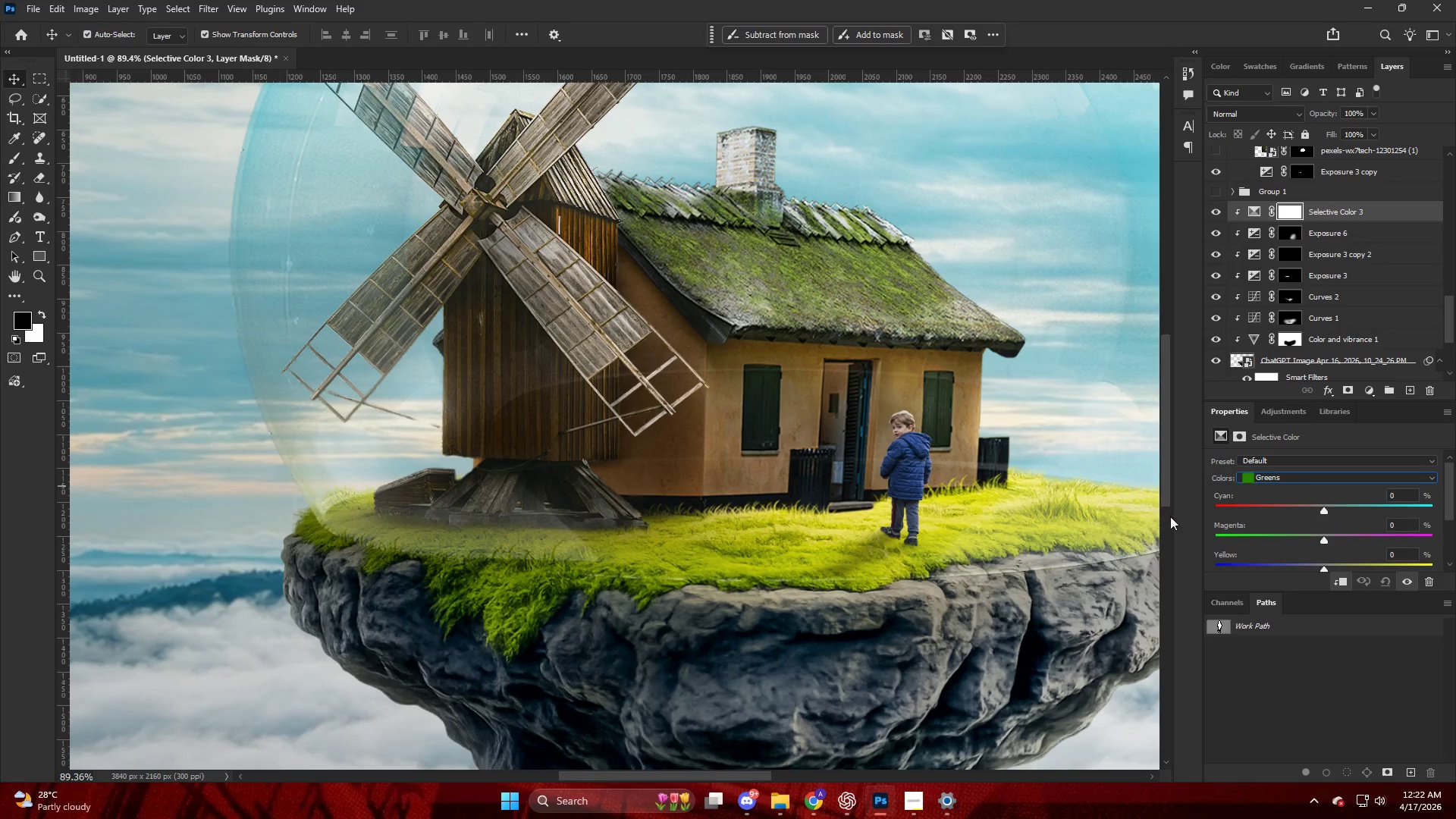 
hold_key(key=AltLeft, duration=0.75)
scroll: coordinate [956, 522], scroll_direction: up, amount: 6.0
 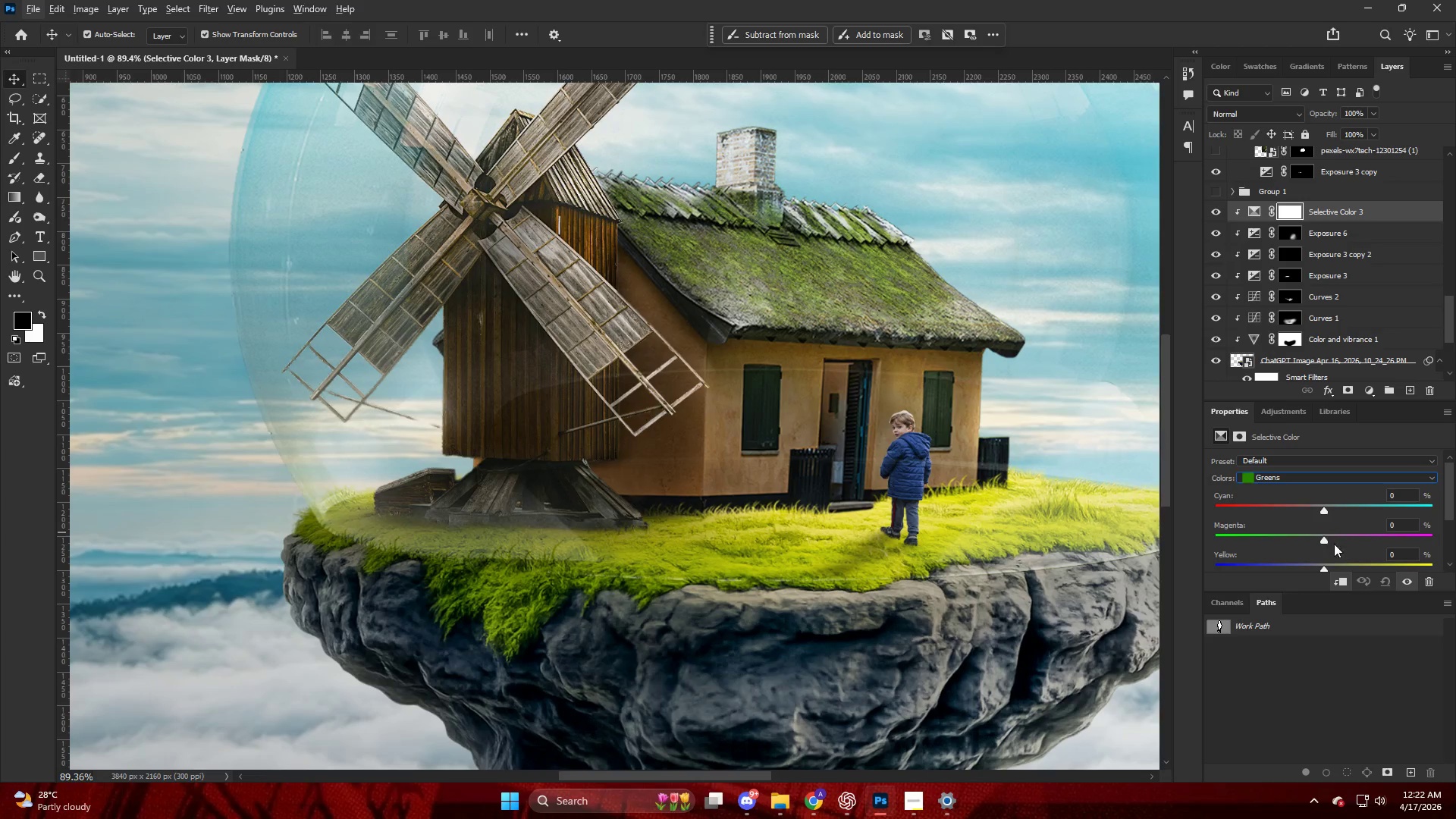 
left_click_drag(start_coordinate=[1325, 539], to_coordinate=[1294, 538])
 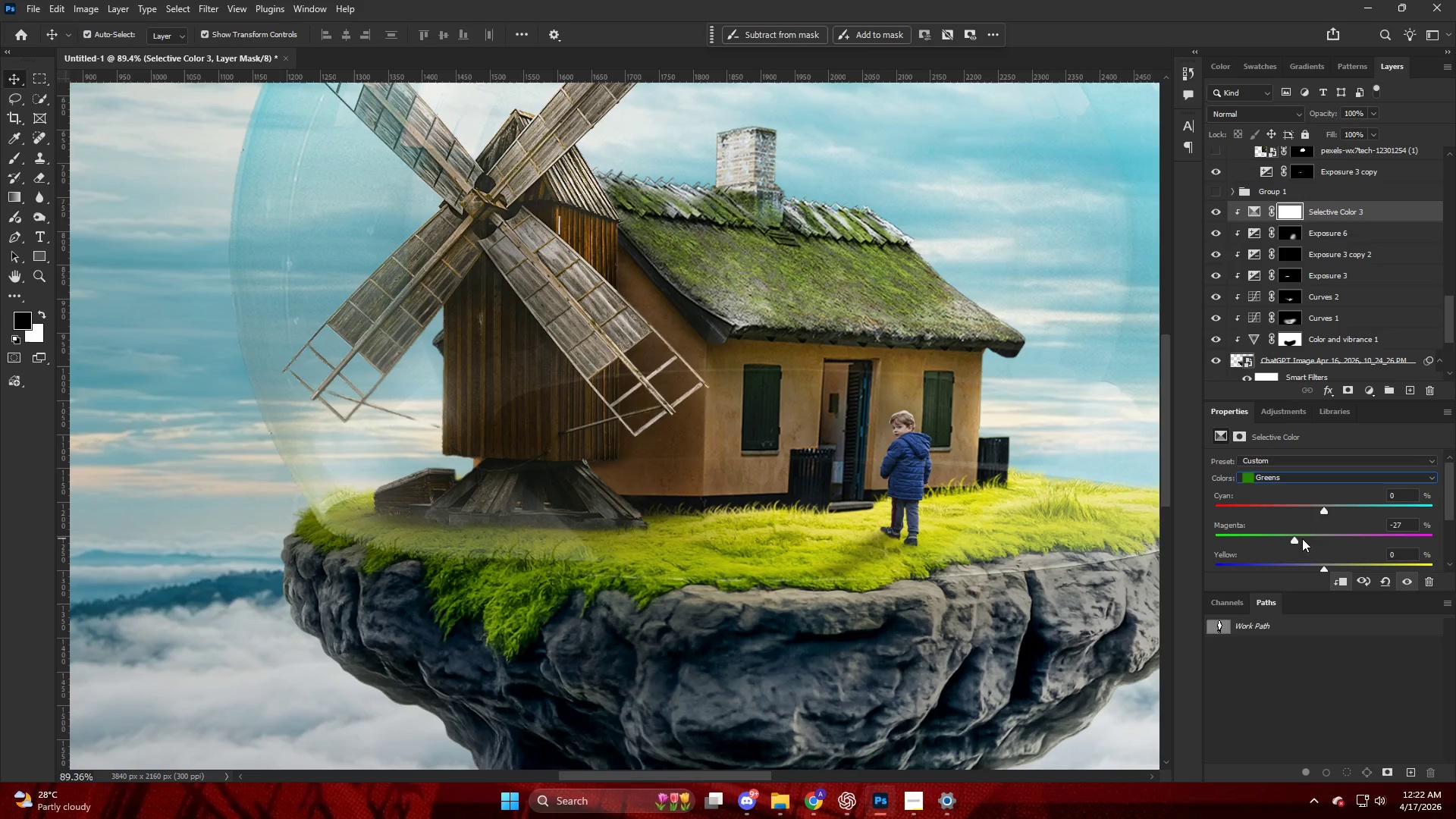 
key(Control+ControlLeft)
 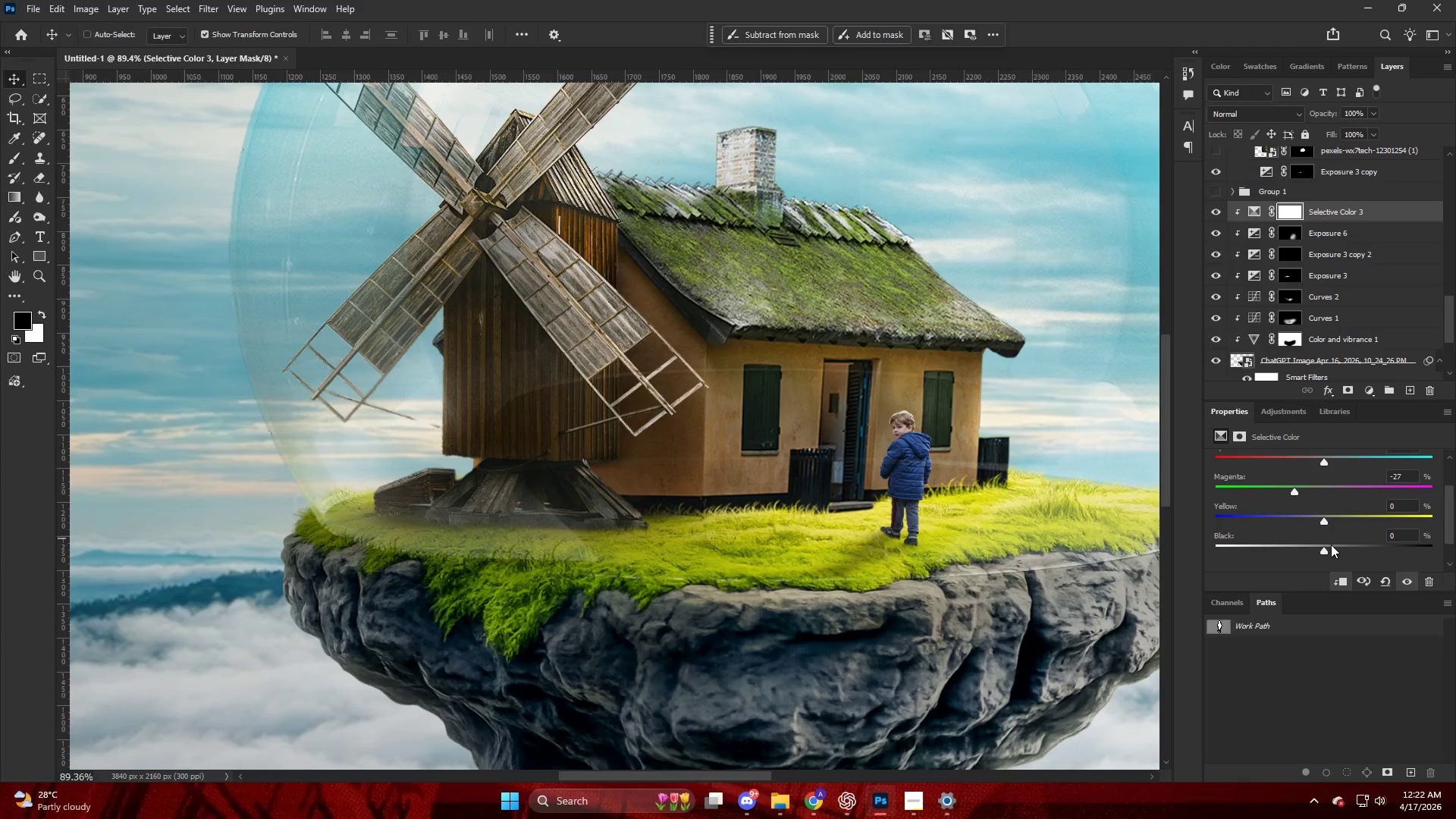 
key(Control+Z)
 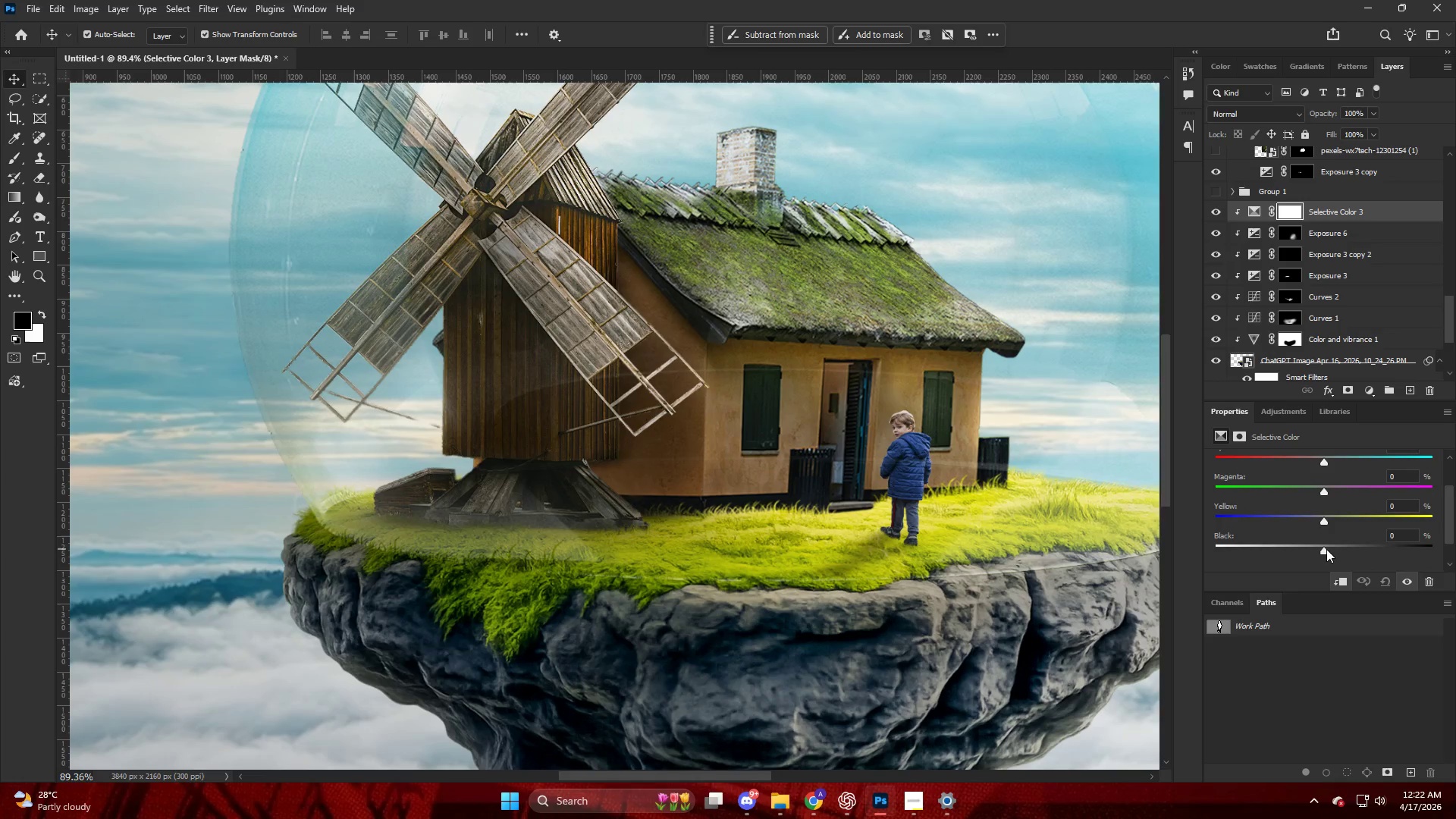 
scroll: coordinate [1324, 538], scroll_direction: down, amount: 4.0
 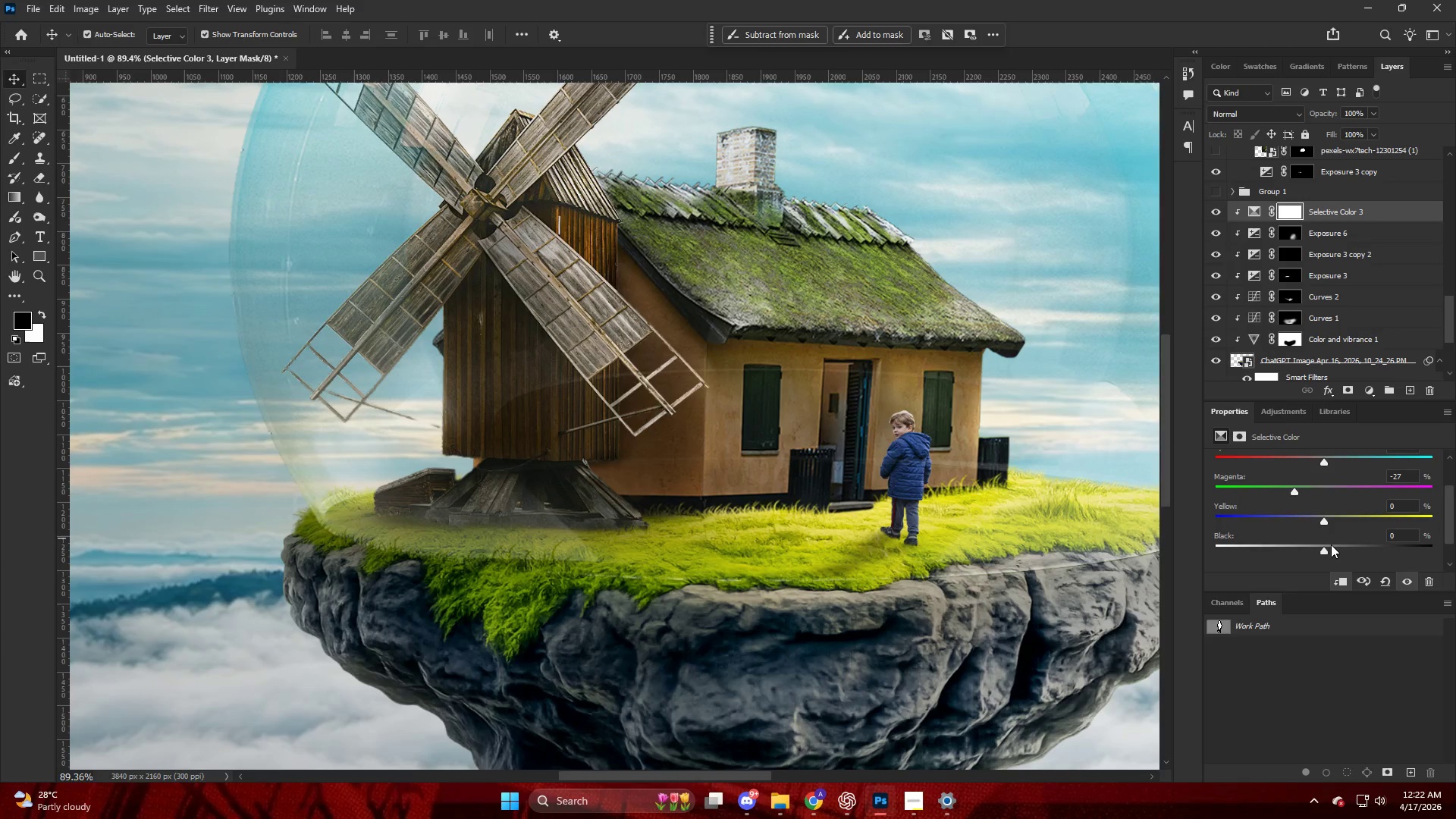 
left_click_drag(start_coordinate=[1326, 549], to_coordinate=[1455, 558])
 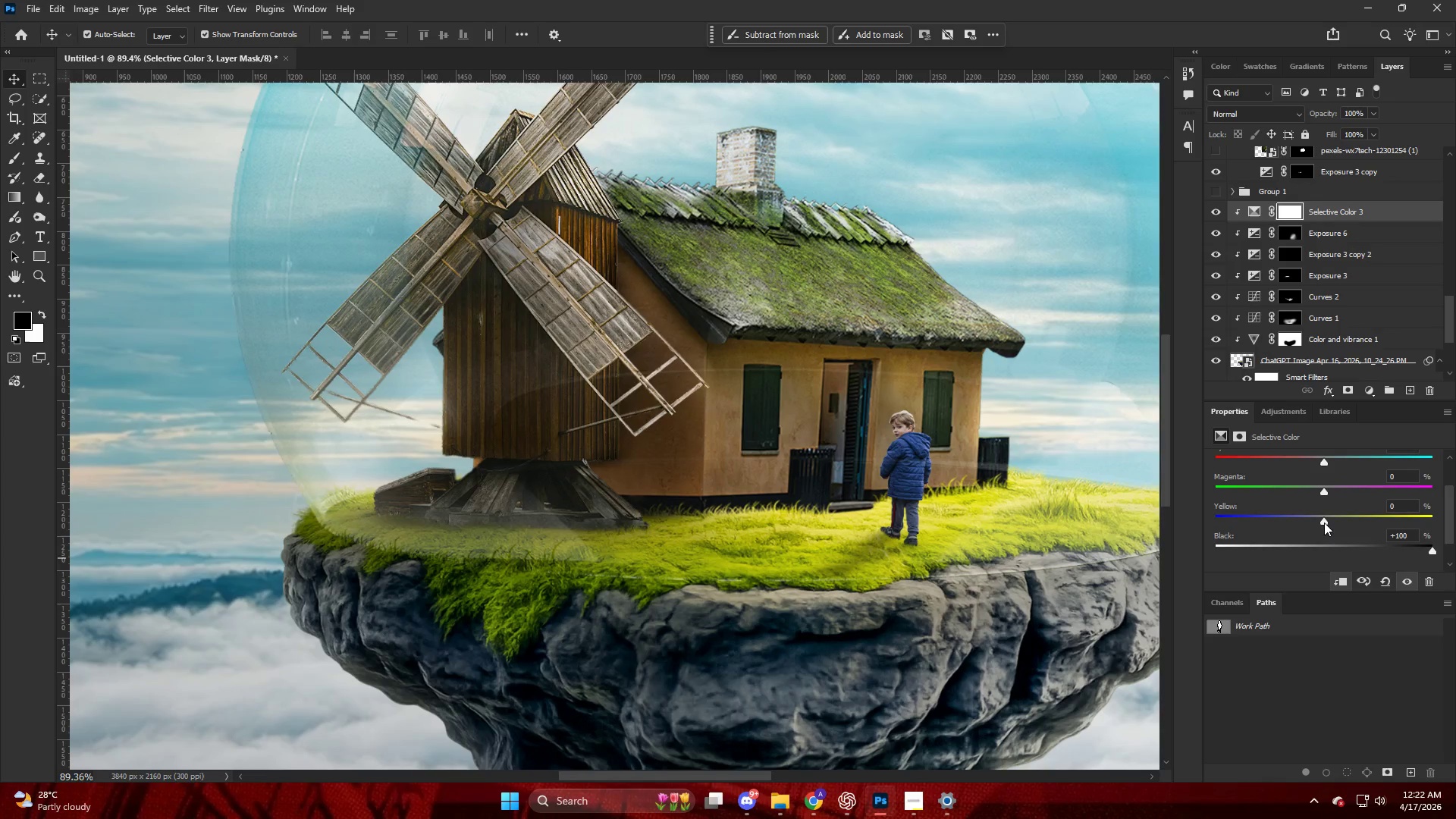 
left_click_drag(start_coordinate=[1318, 519], to_coordinate=[1323, 521])
 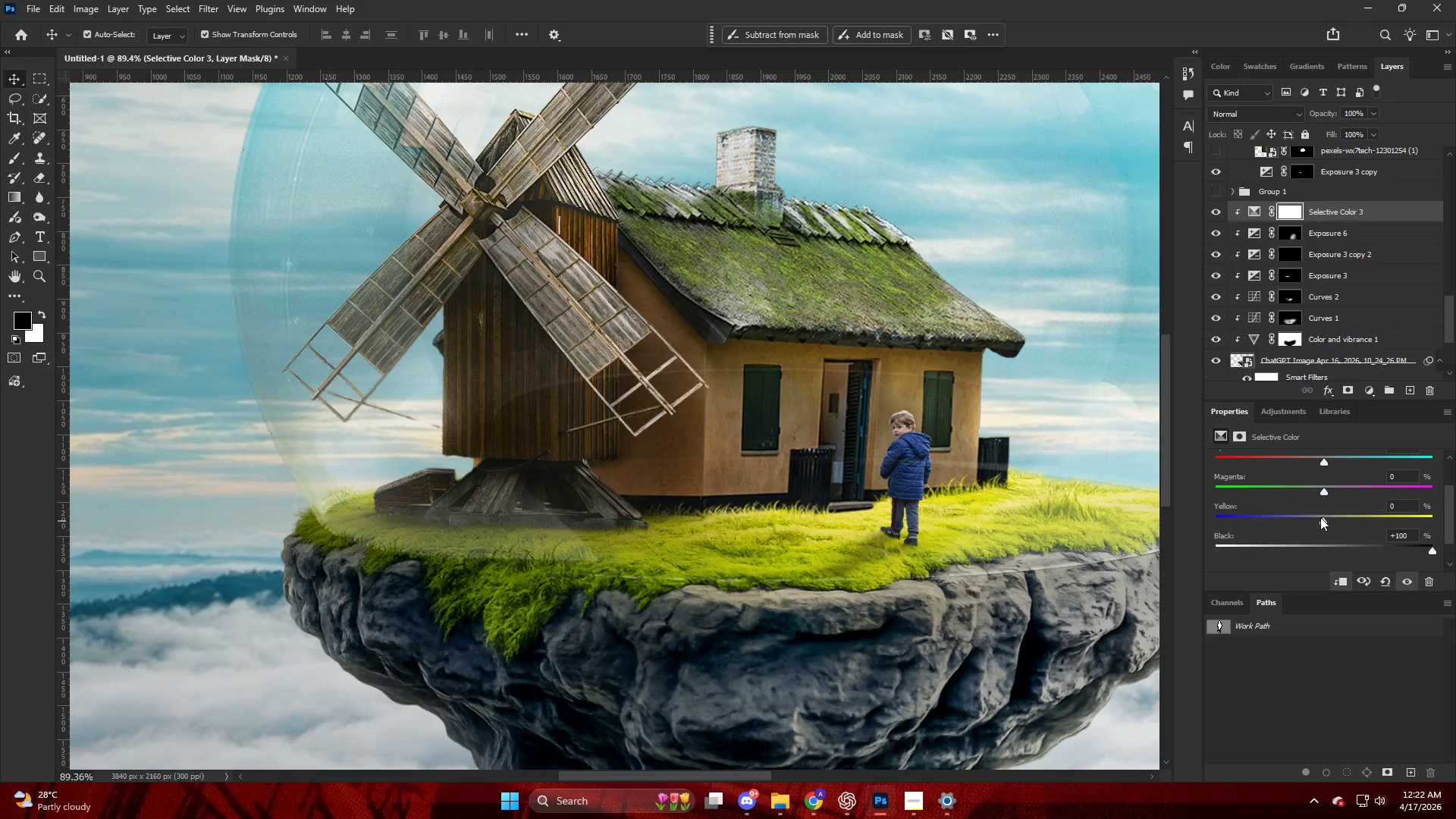 
scroll: coordinate [1320, 509], scroll_direction: up, amount: 7.0
 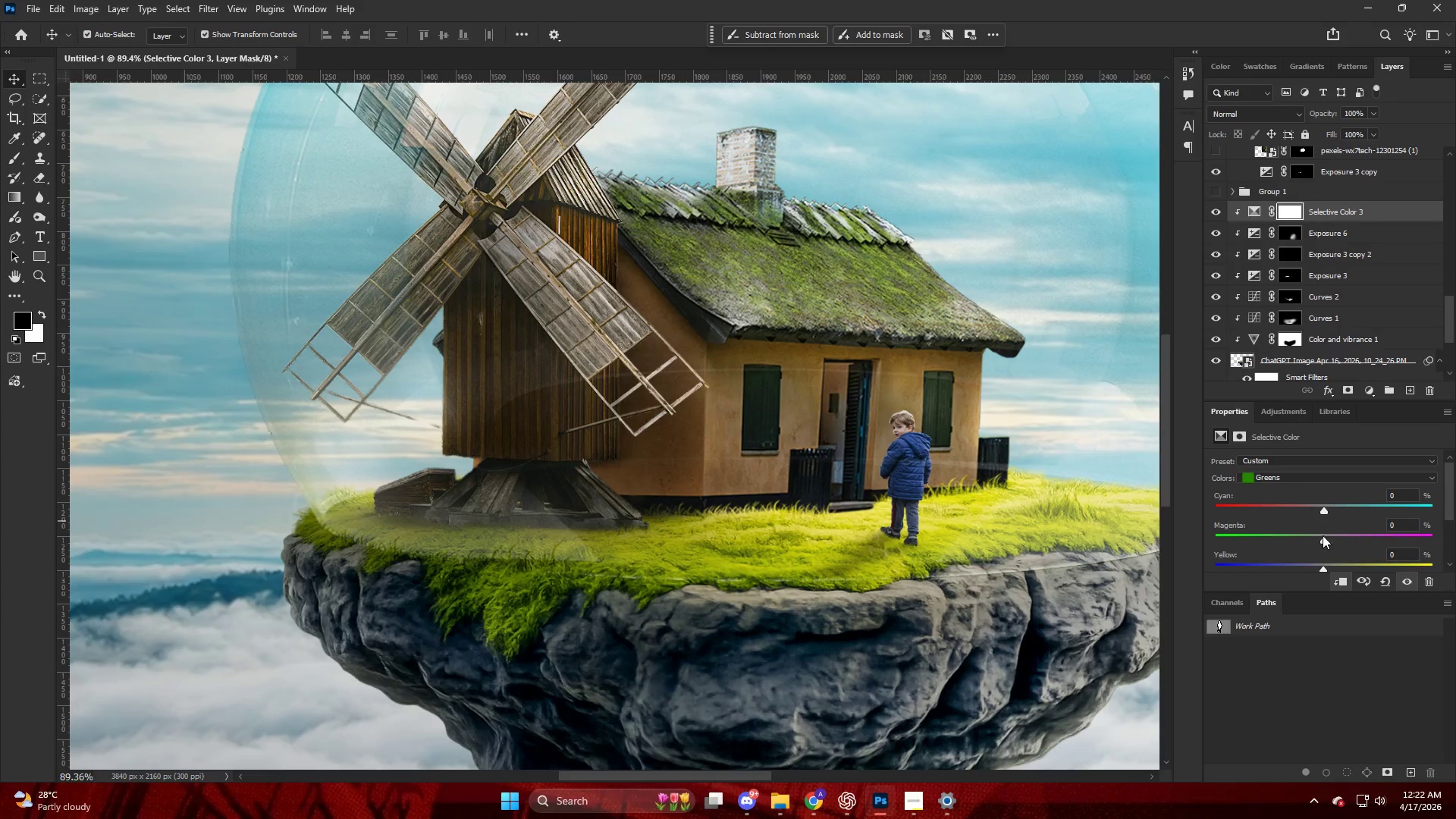 
left_click_drag(start_coordinate=[1323, 535], to_coordinate=[1370, 543])
 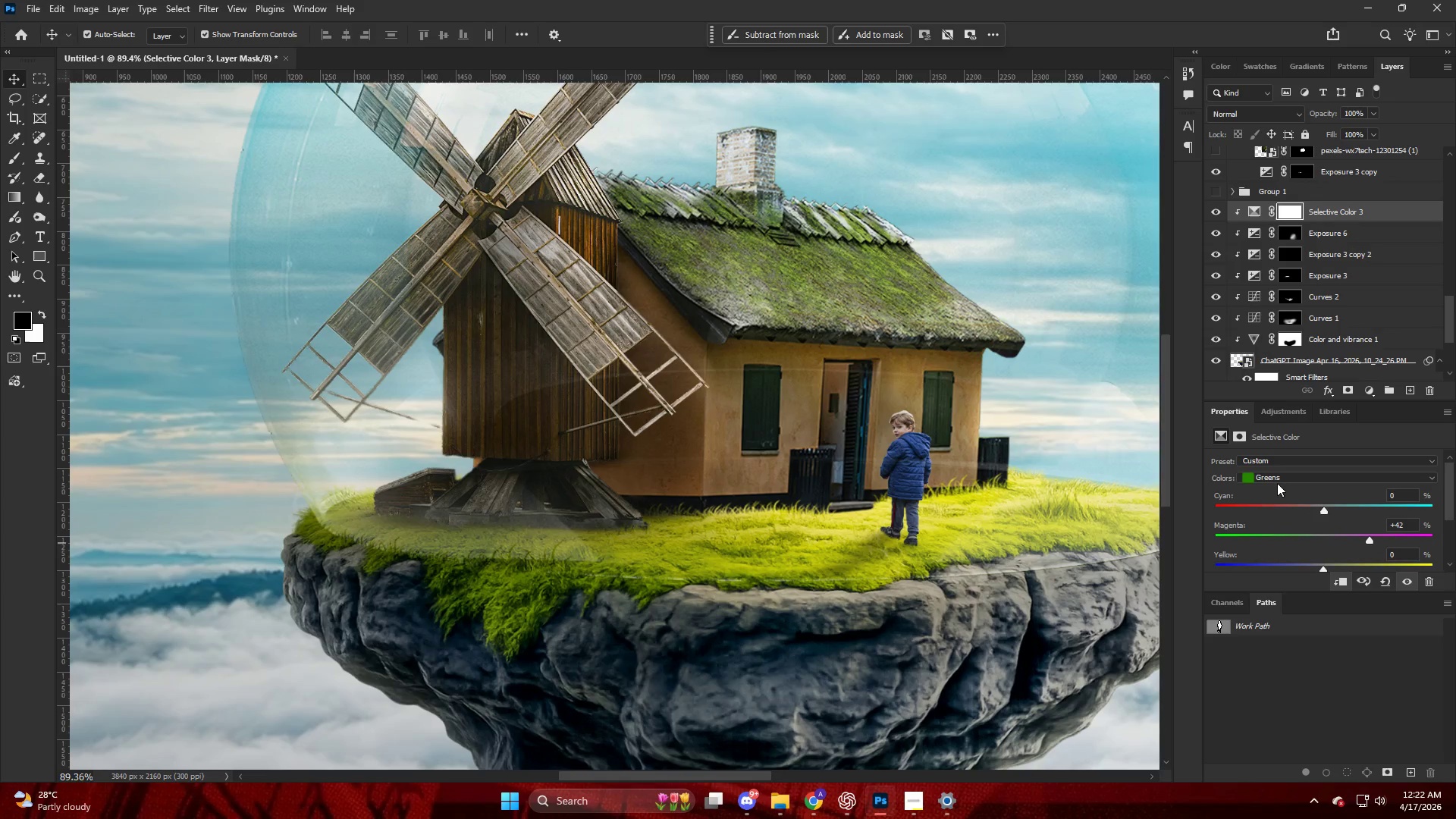 
double_click([1274, 478])
 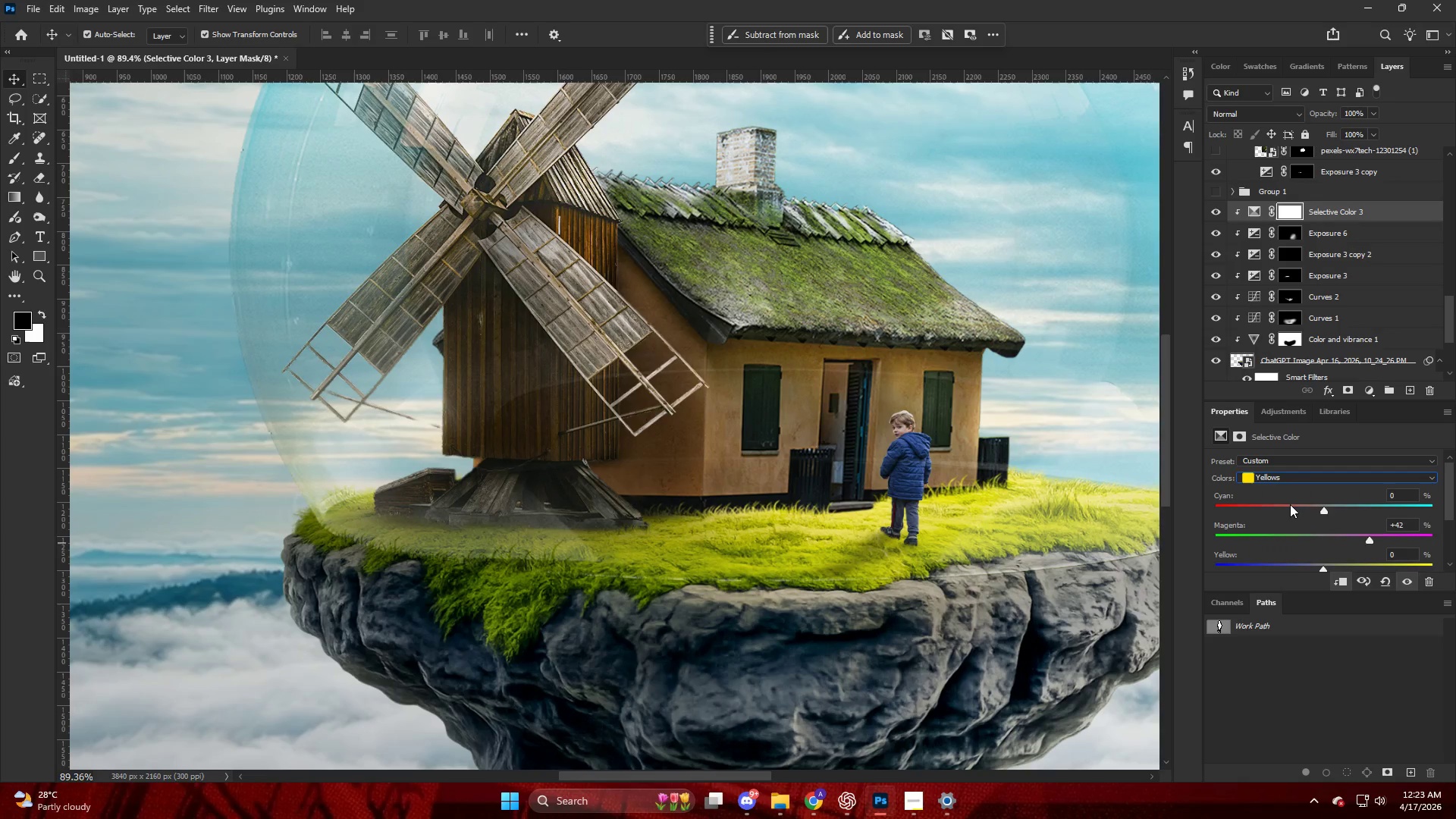 
scroll: coordinate [1345, 535], scroll_direction: down, amount: 4.0
 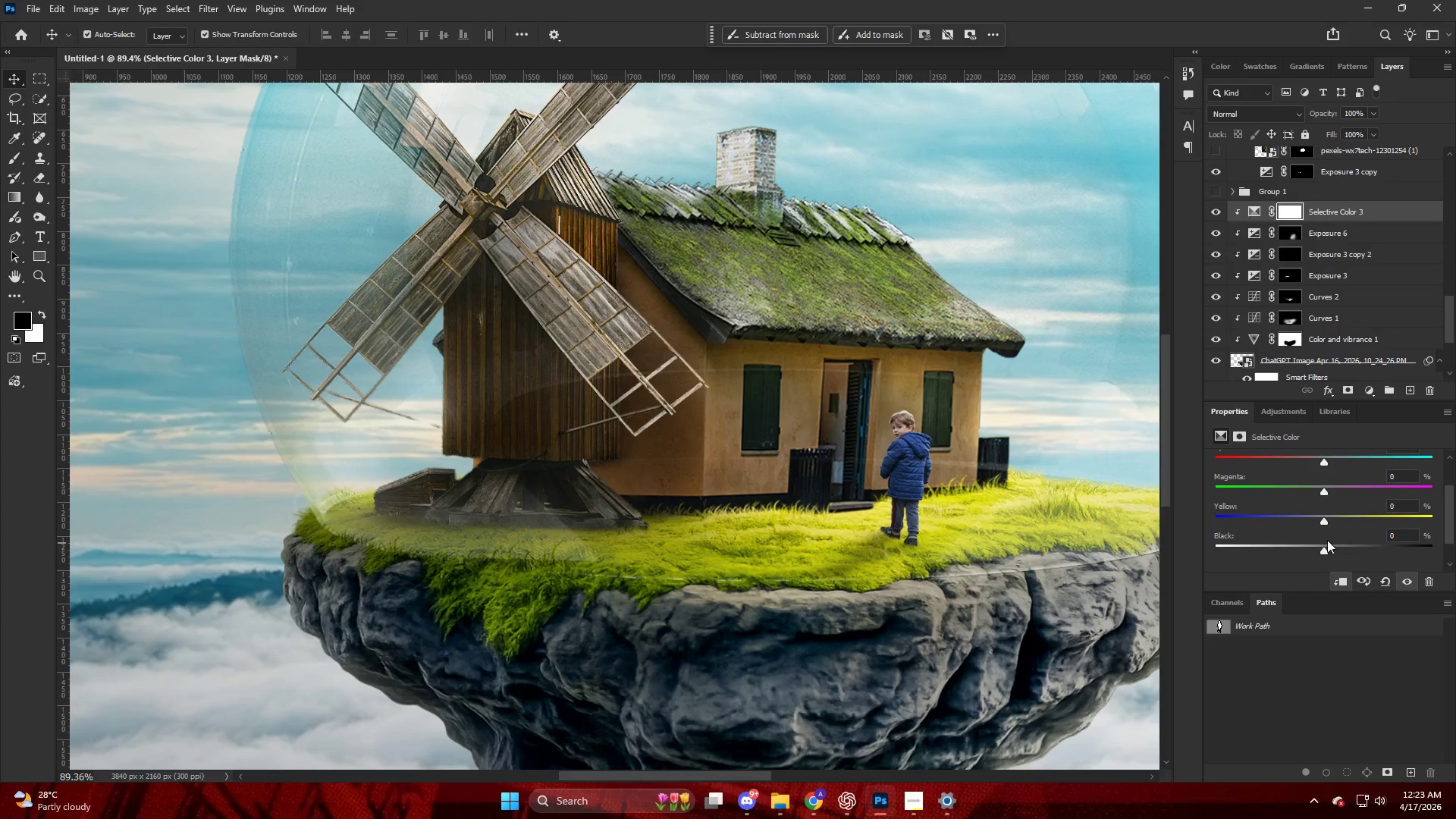 
left_click_drag(start_coordinate=[1327, 542], to_coordinate=[1359, 547])
 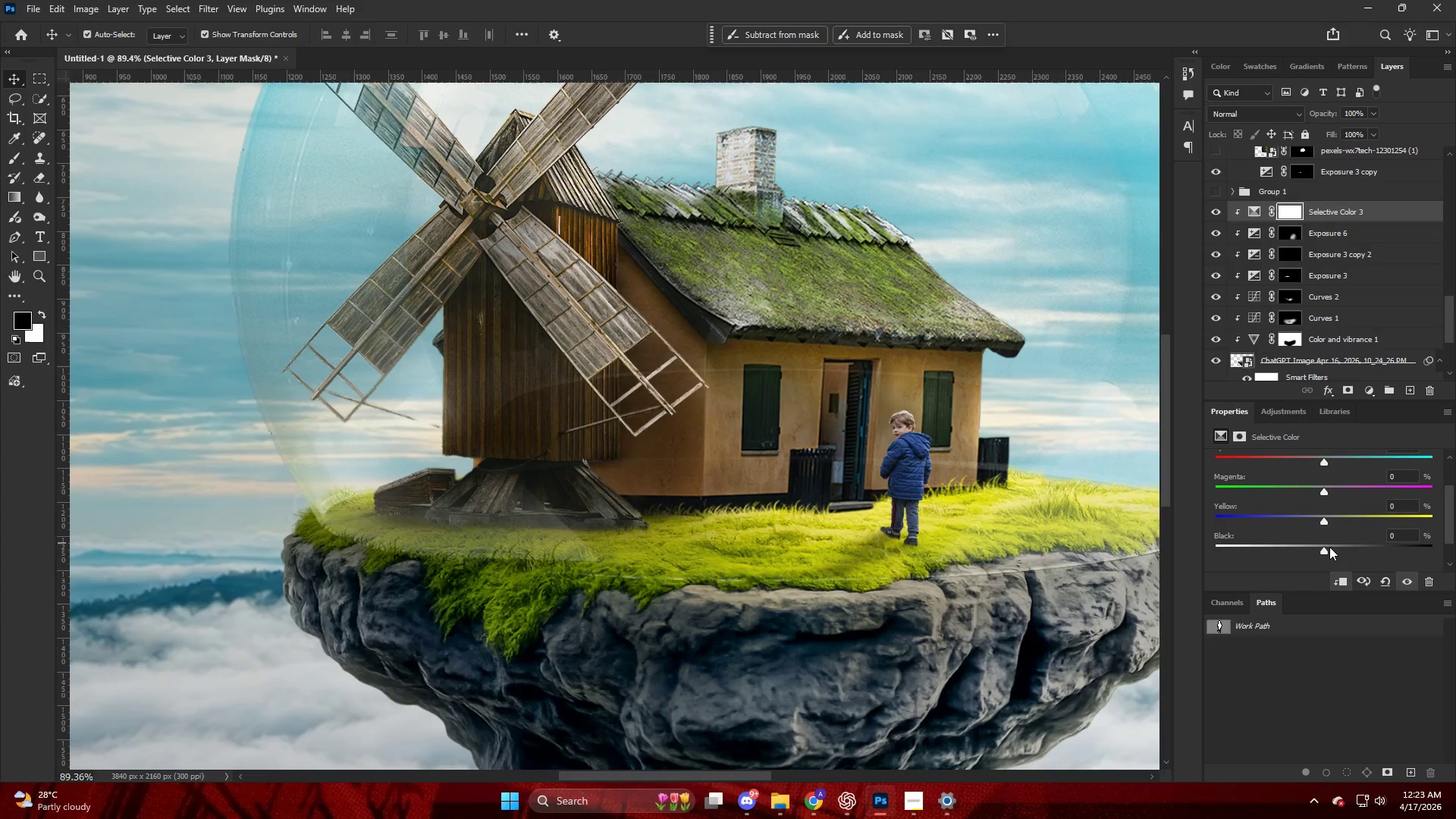 
left_click_drag(start_coordinate=[1329, 547], to_coordinate=[1418, 557])
 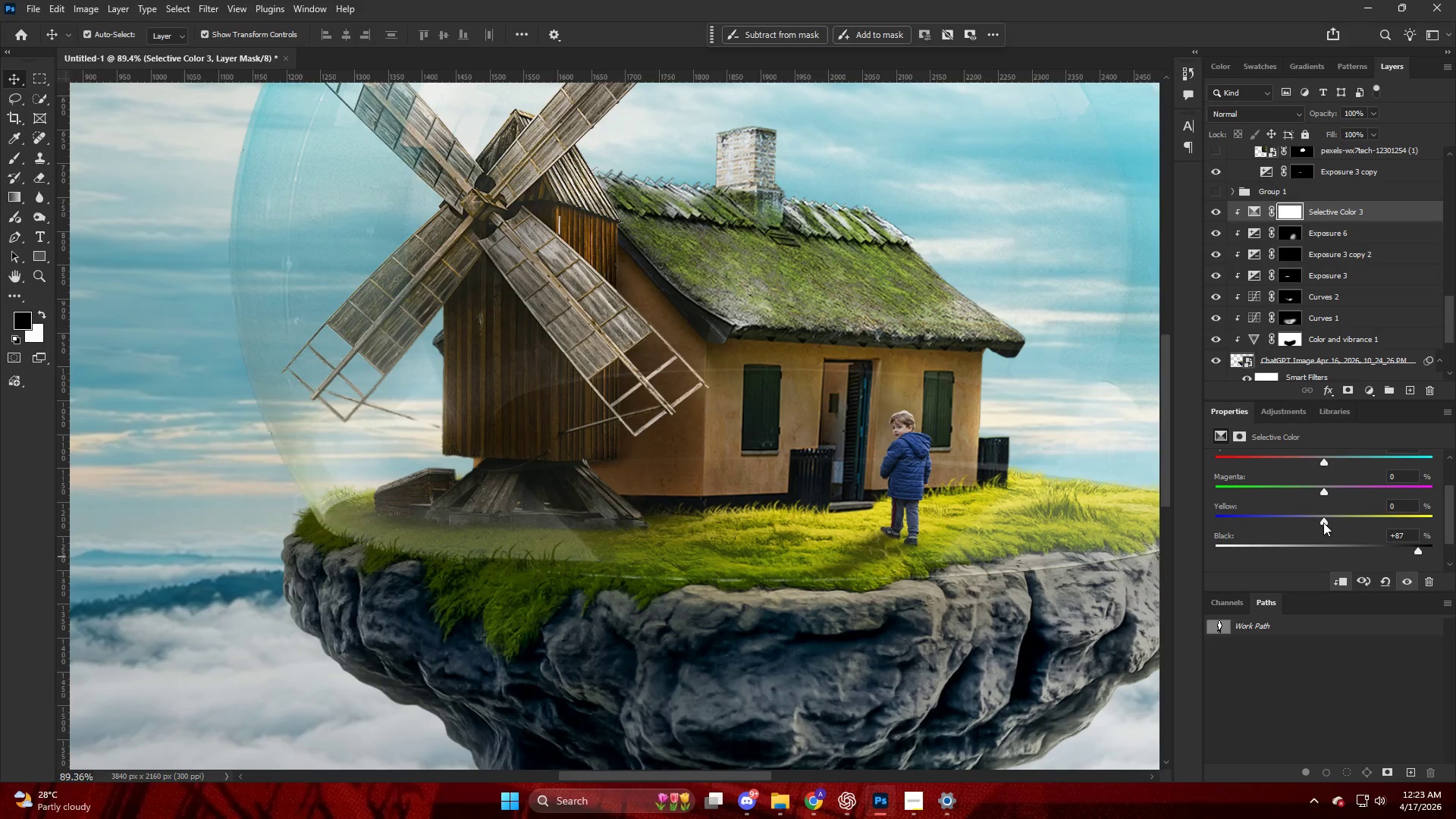 
left_click_drag(start_coordinate=[1322, 520], to_coordinate=[1298, 522])
 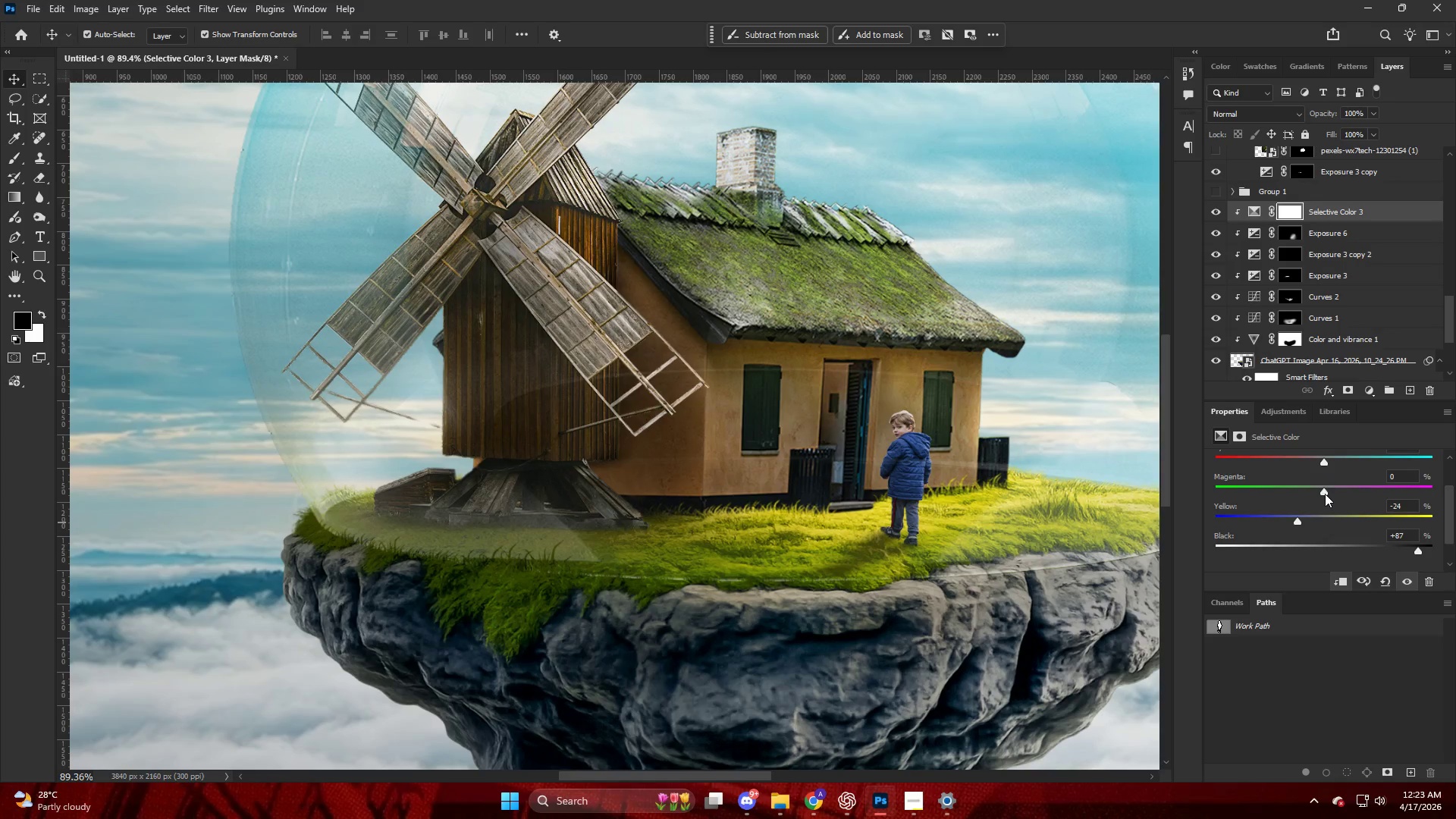 
left_click_drag(start_coordinate=[1324, 491], to_coordinate=[1315, 503])
 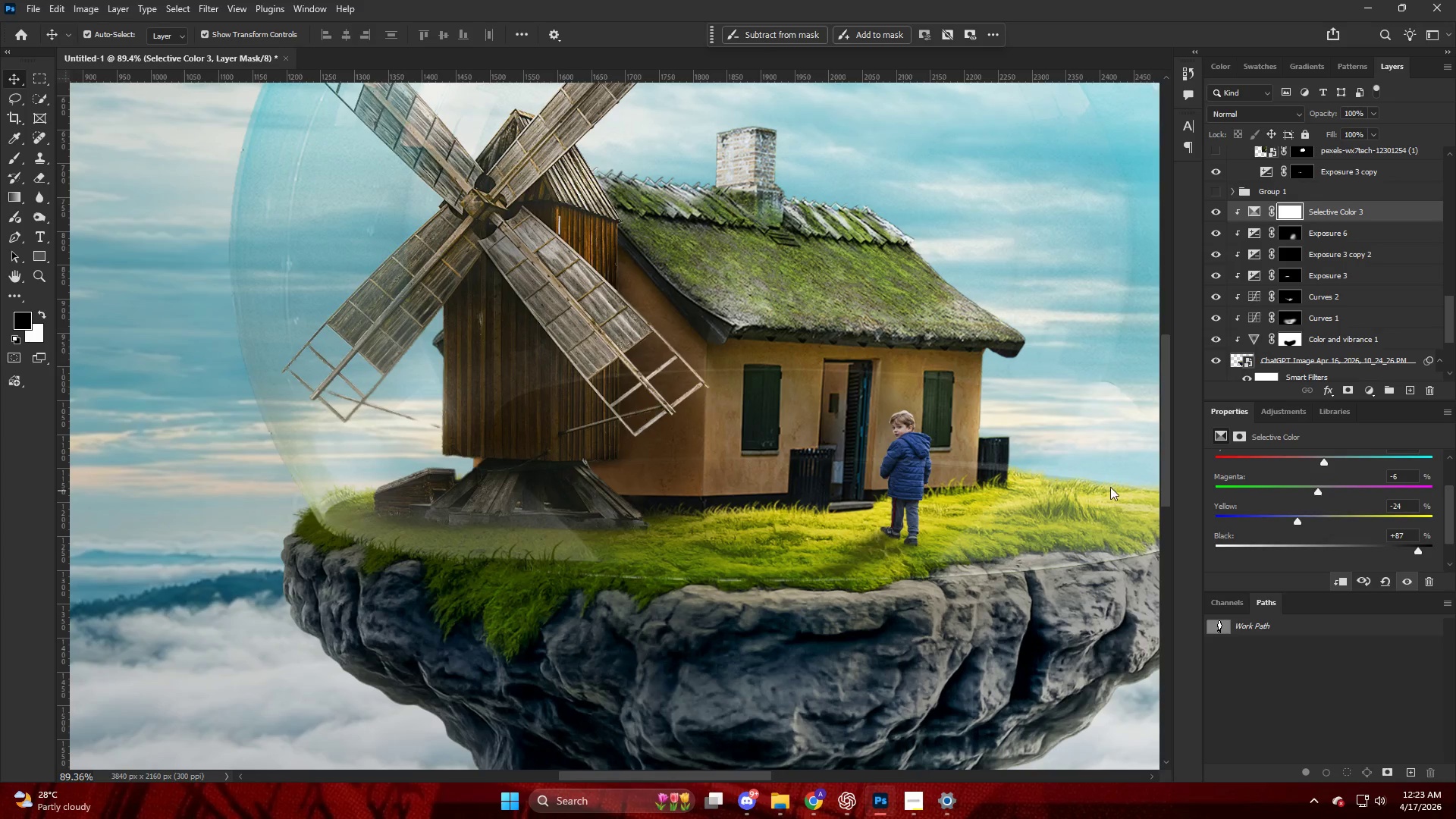 
key(Alt+AltLeft)
 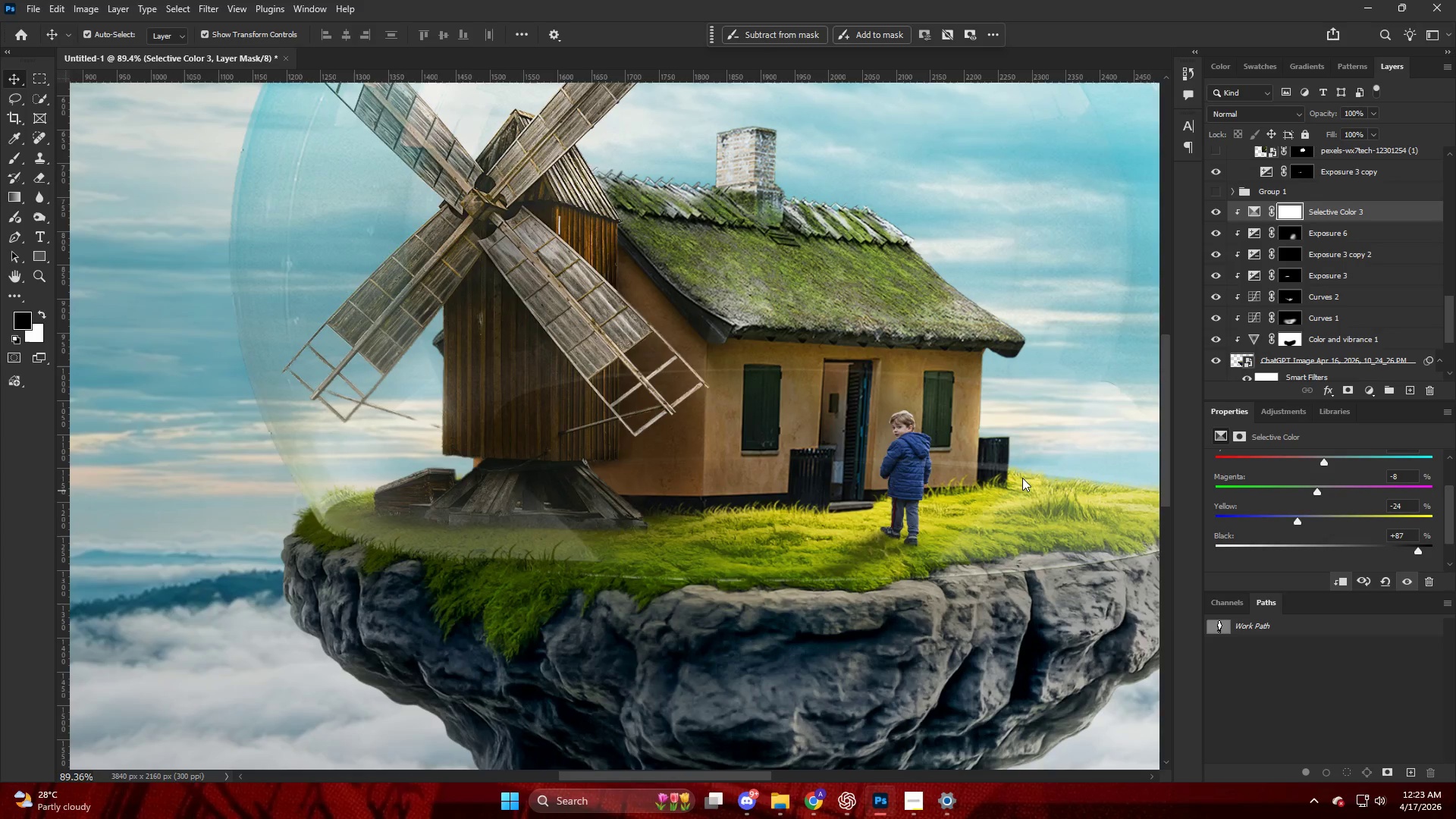 
scroll: coordinate [1025, 477], scroll_direction: down, amount: 3.0
 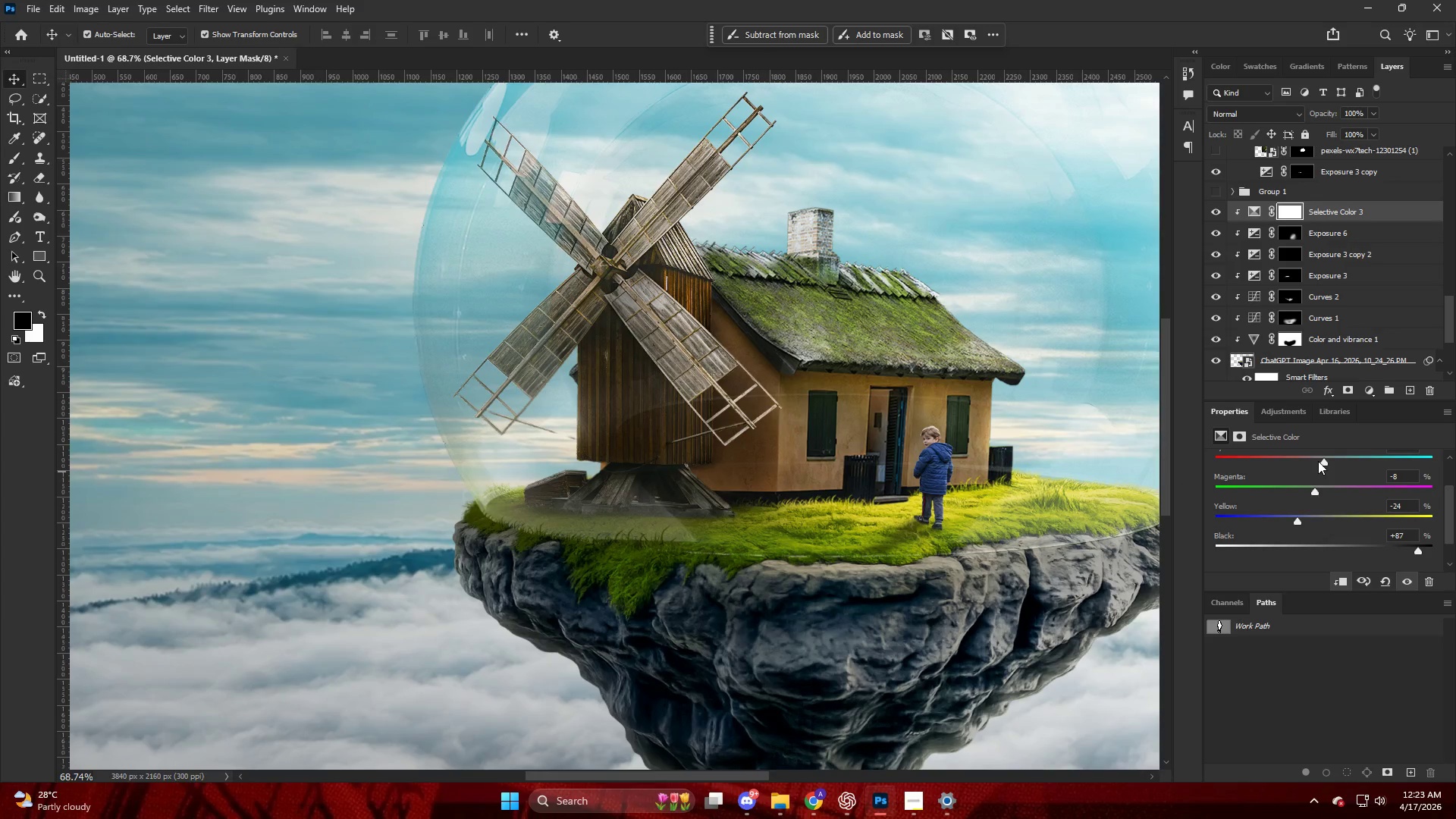 
left_click_drag(start_coordinate=[1318, 461], to_coordinate=[1374, 473])
 